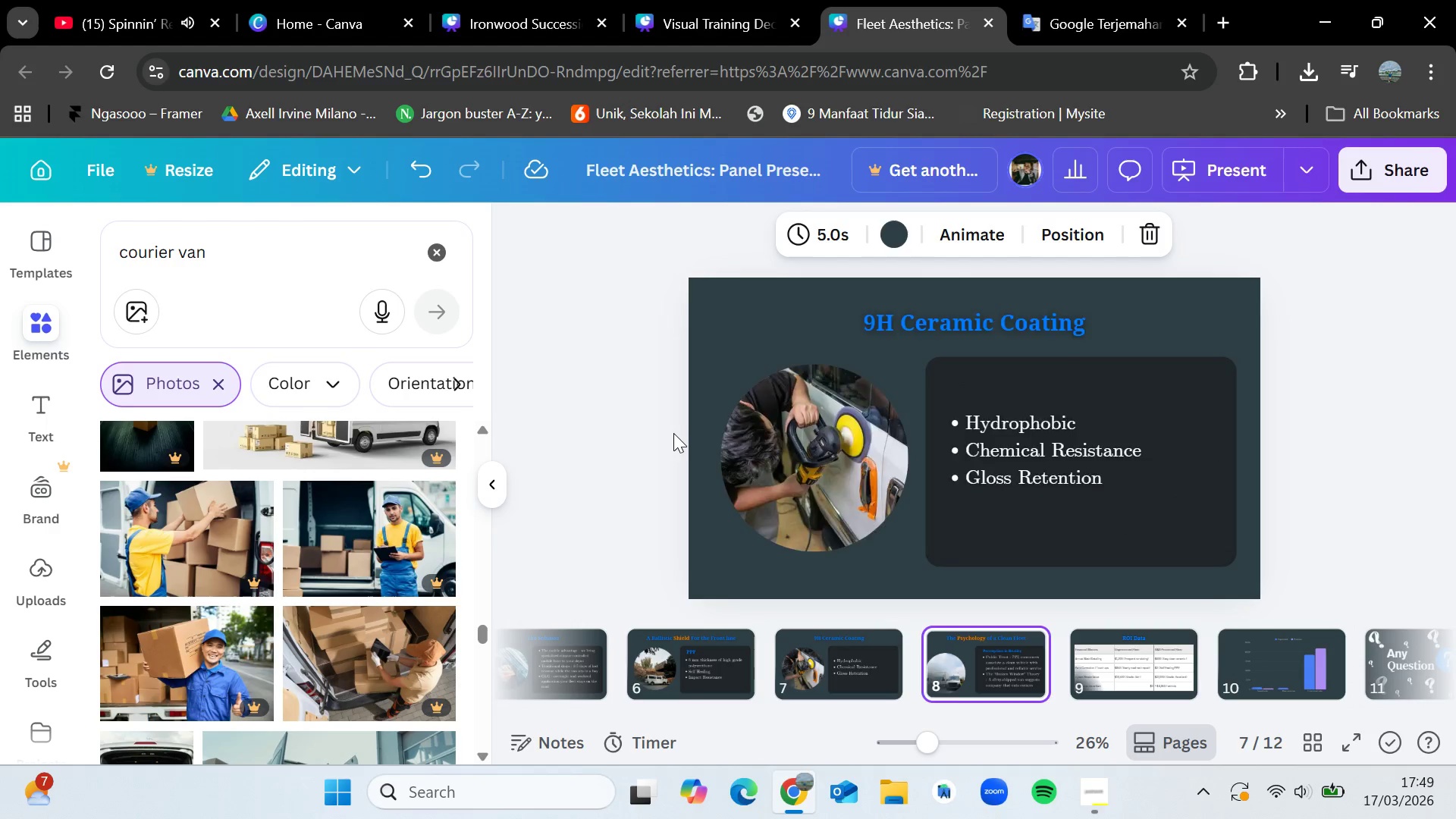 
key(ArrowLeft)
 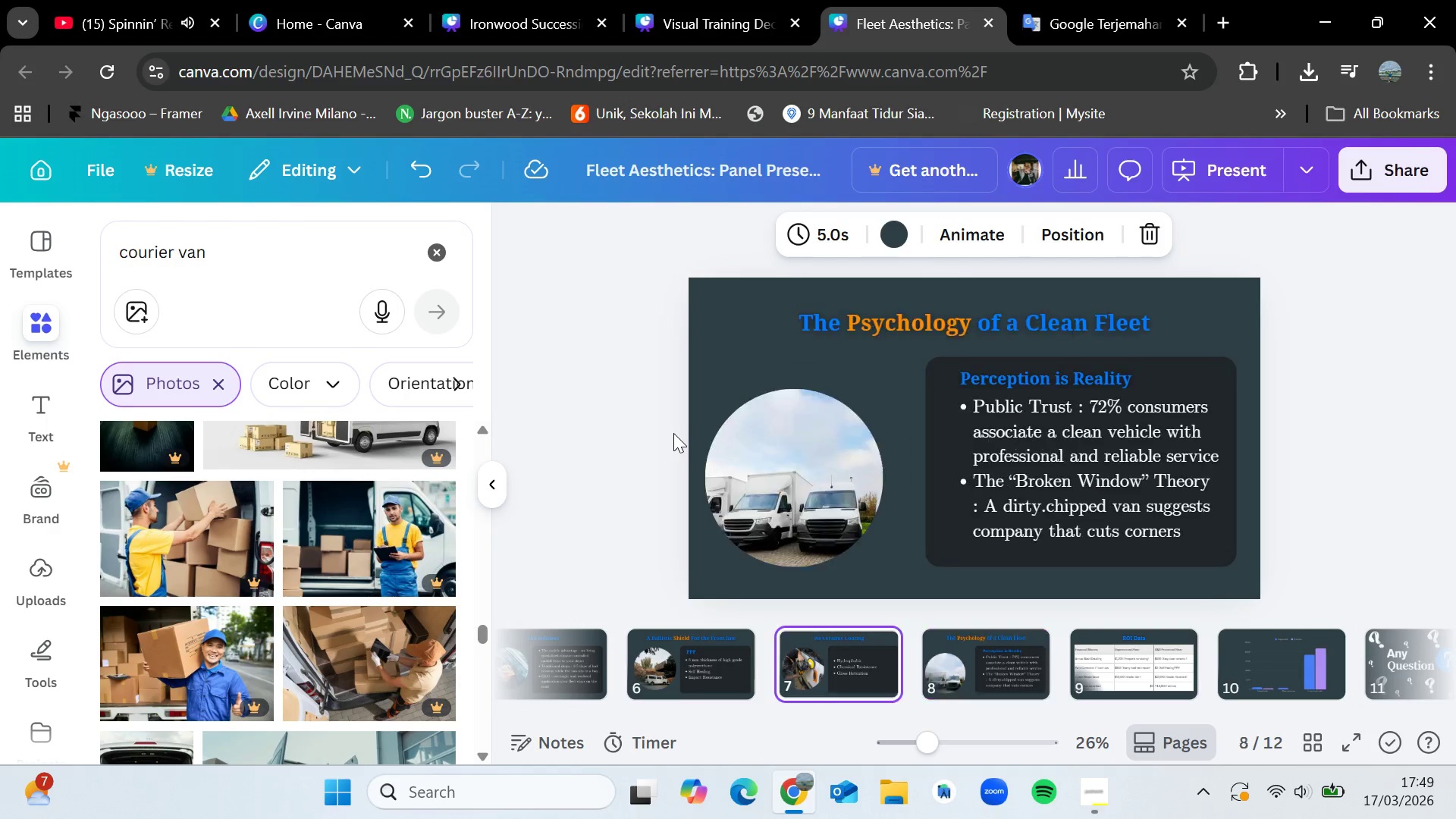 
key(ArrowRight)
 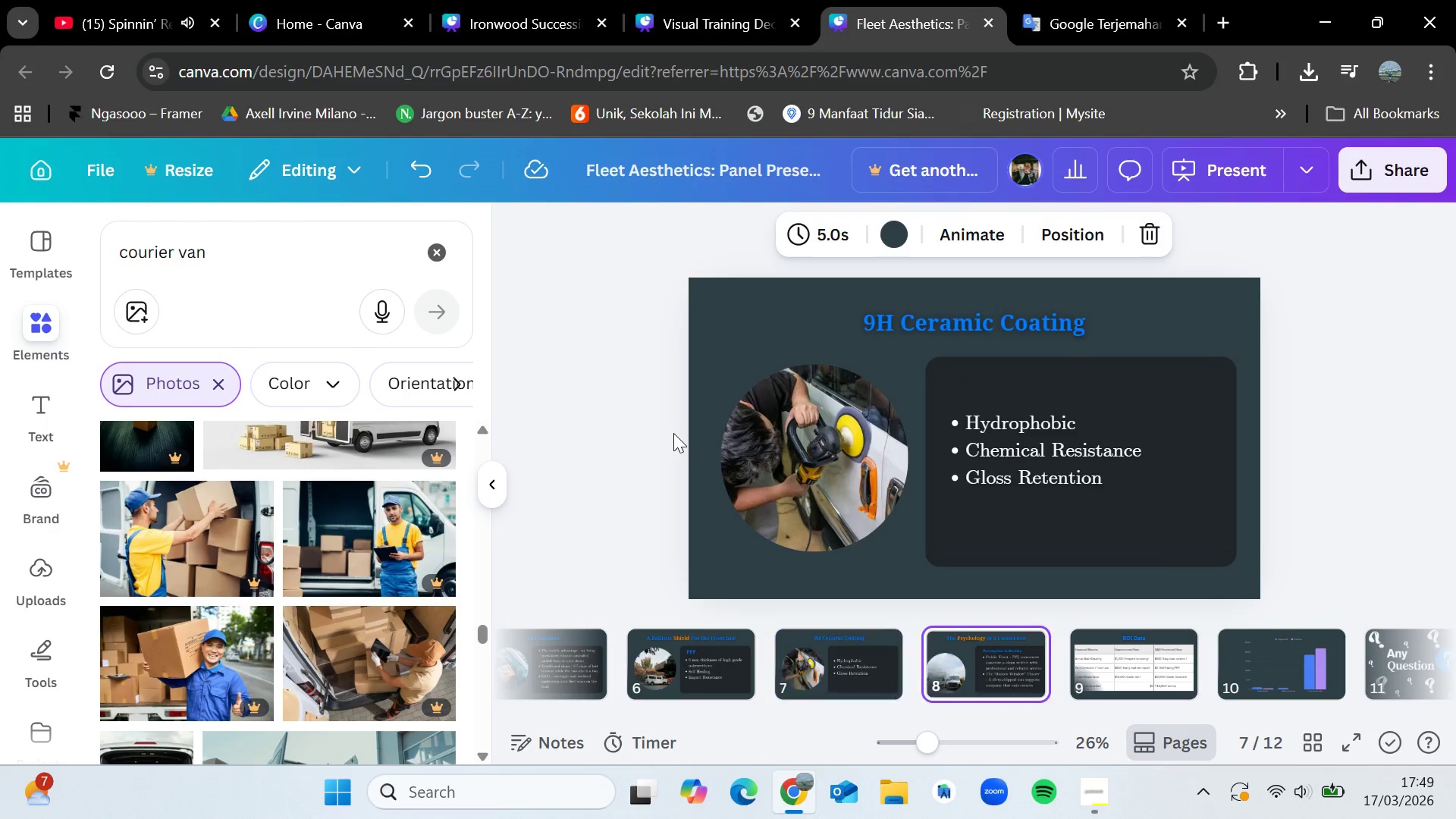 
key(ArrowLeft)
 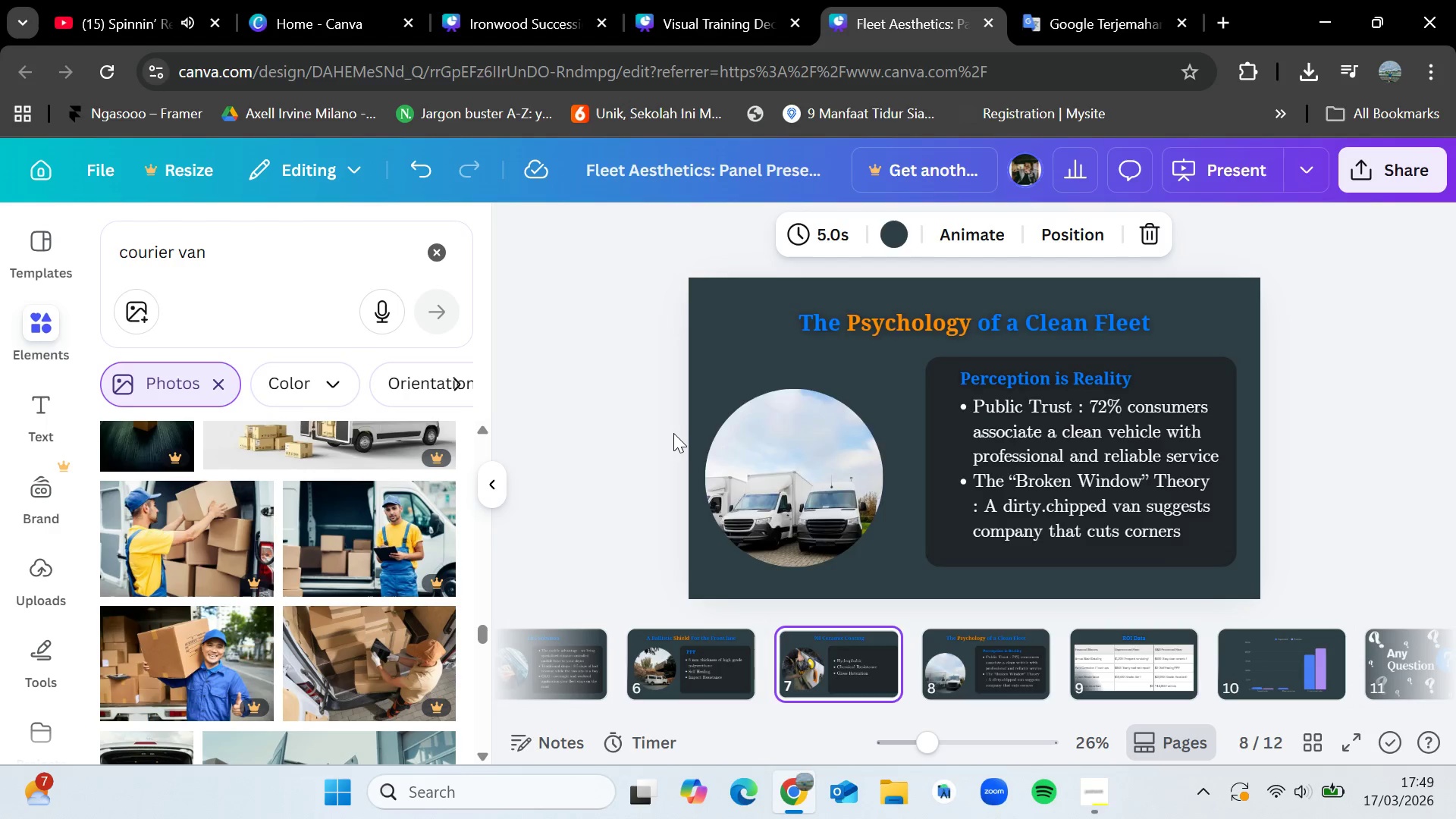 
key(ArrowRight)
 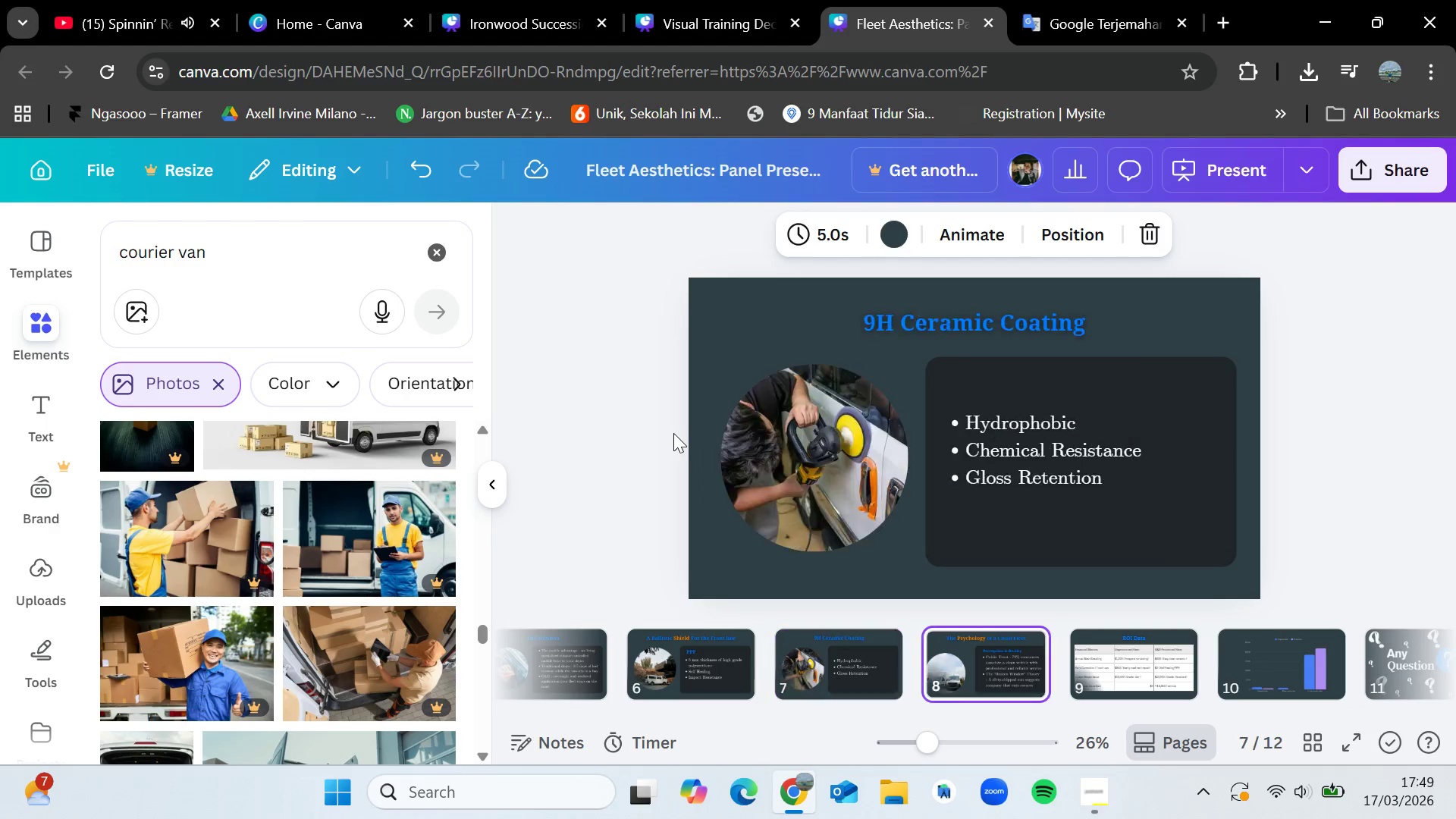 
key(ArrowLeft)
 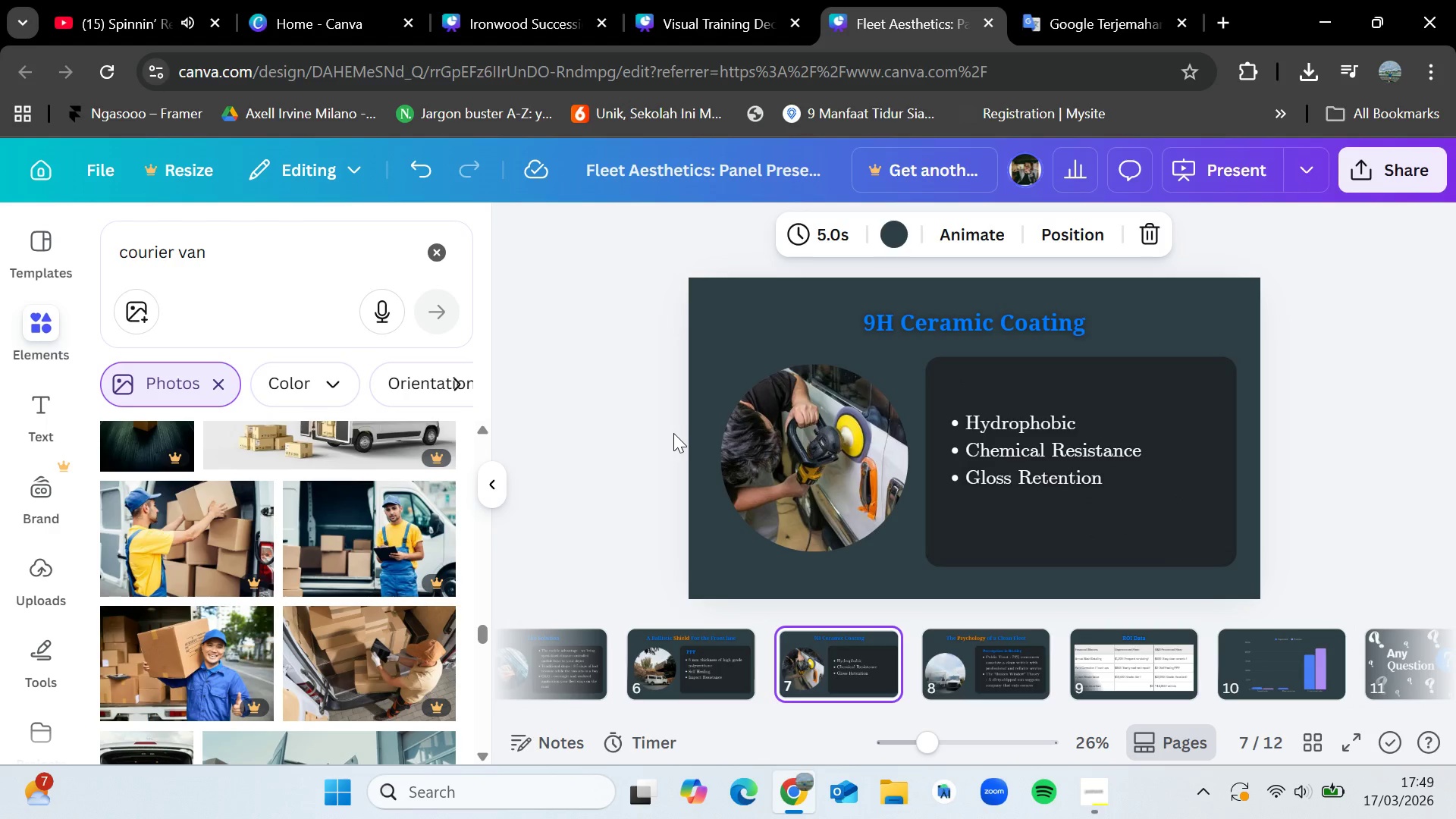 
key(ArrowRight)
 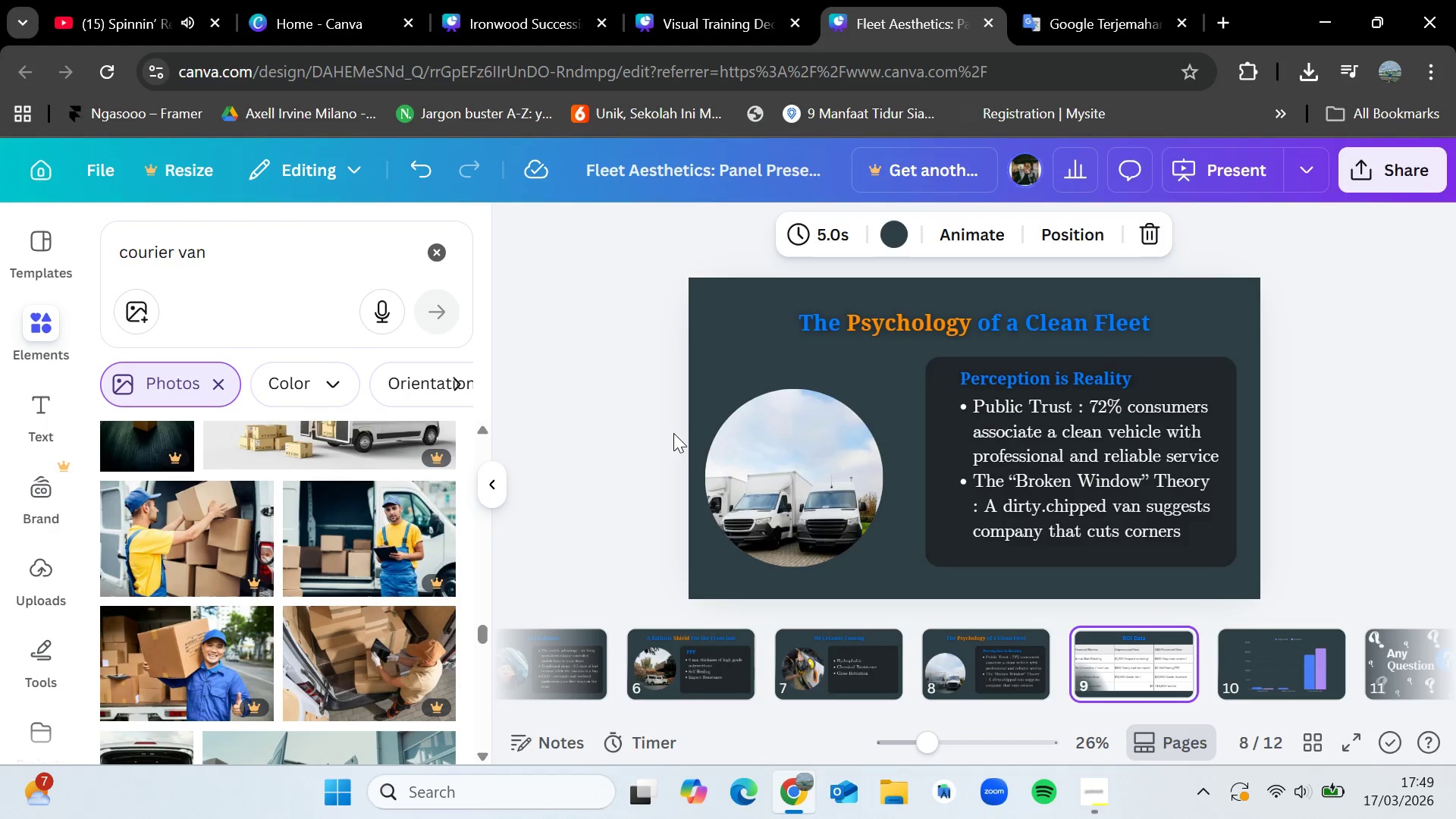 
key(ArrowRight)
 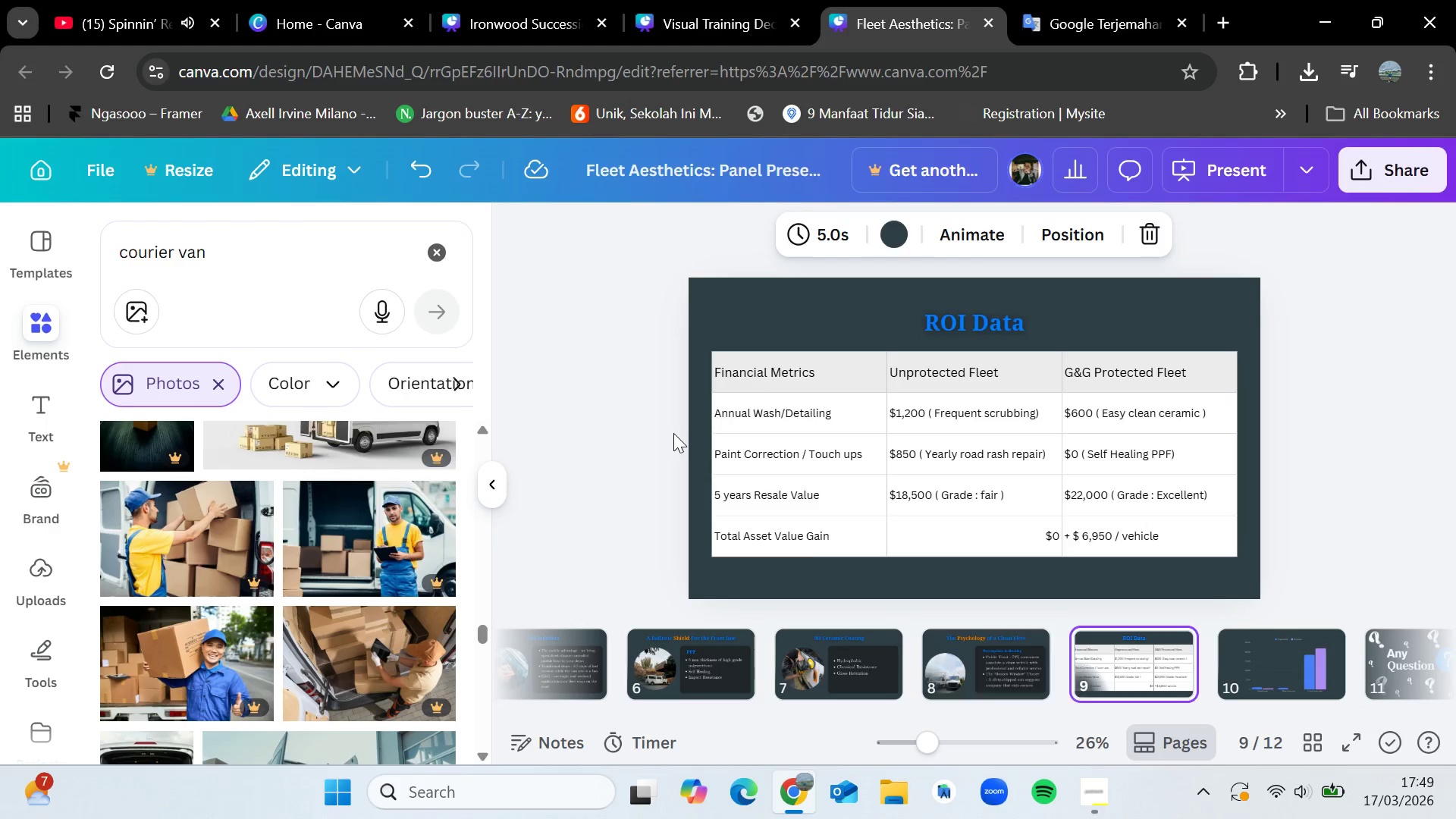 
key(ArrowLeft)
 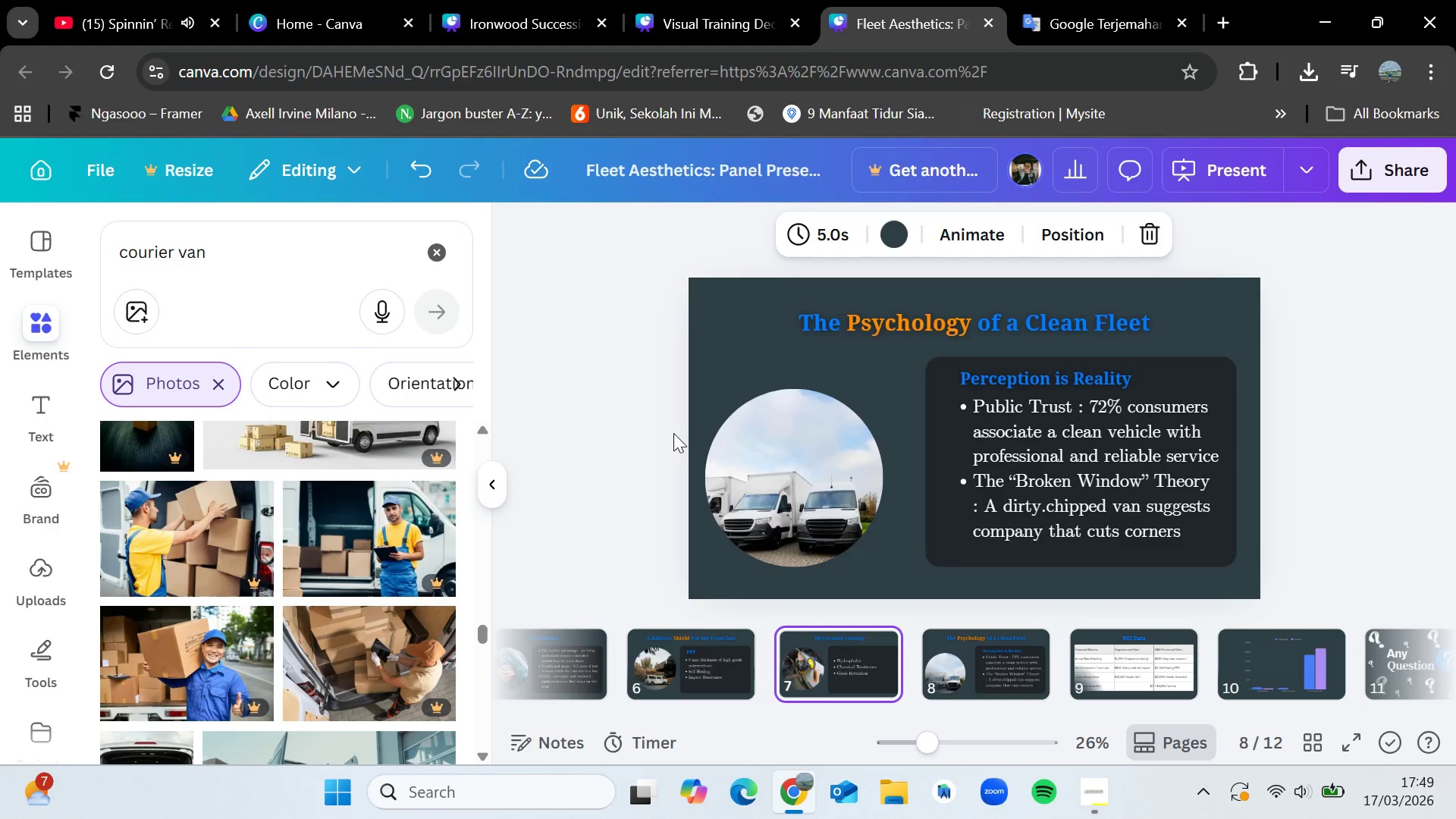 
key(ArrowLeft)
 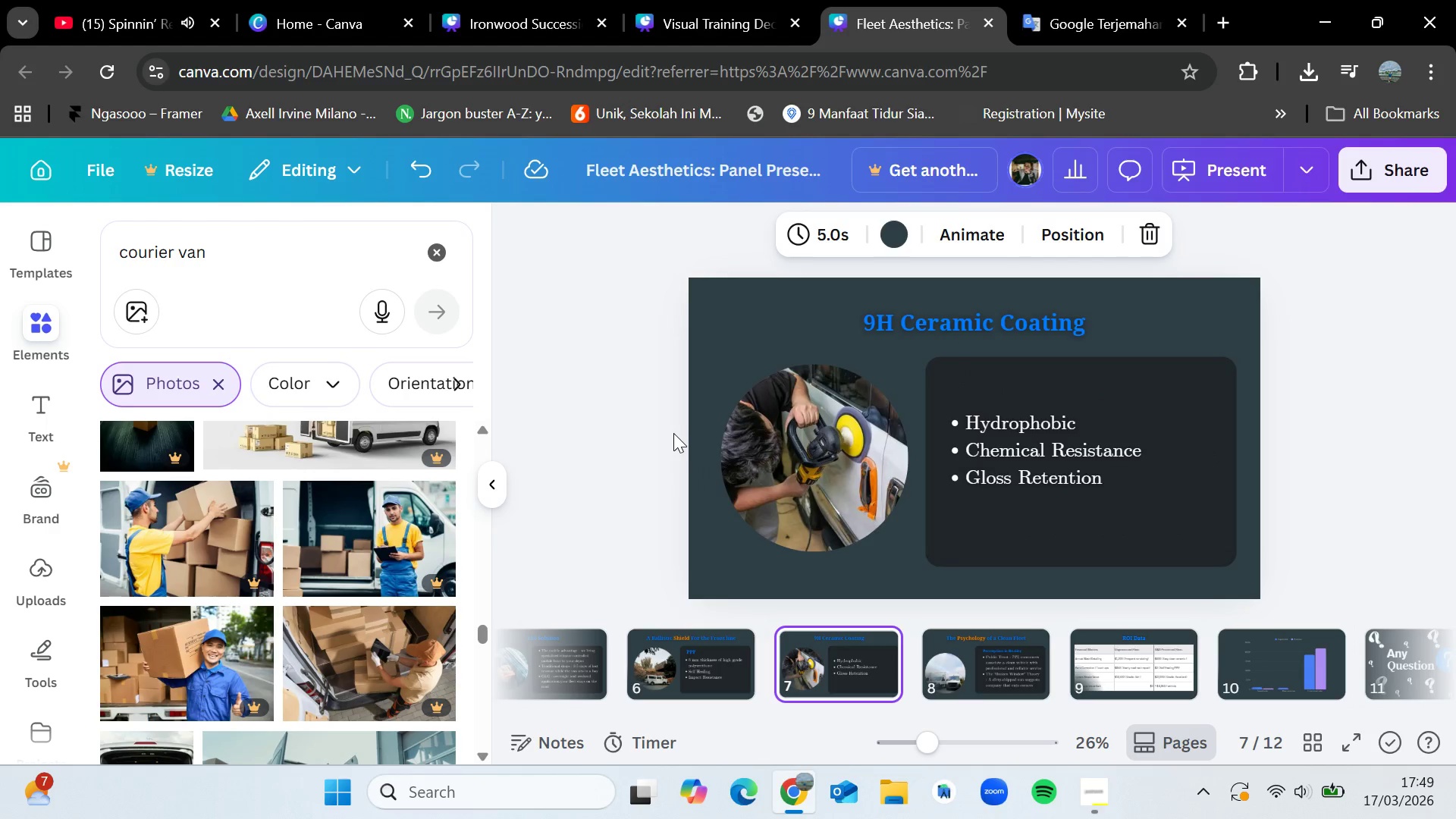 
key(ArrowLeft)
 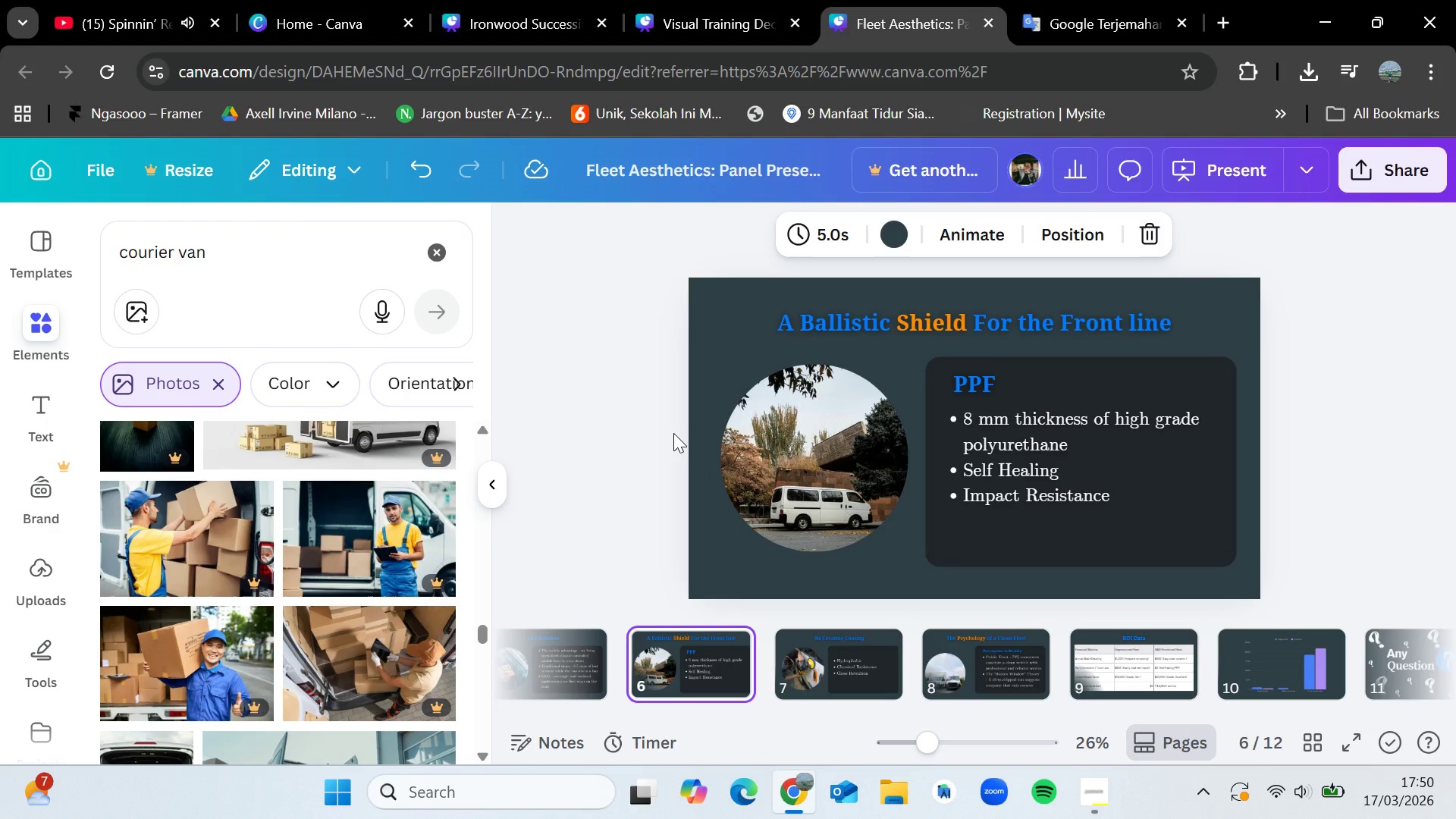 
wait(9.11)
 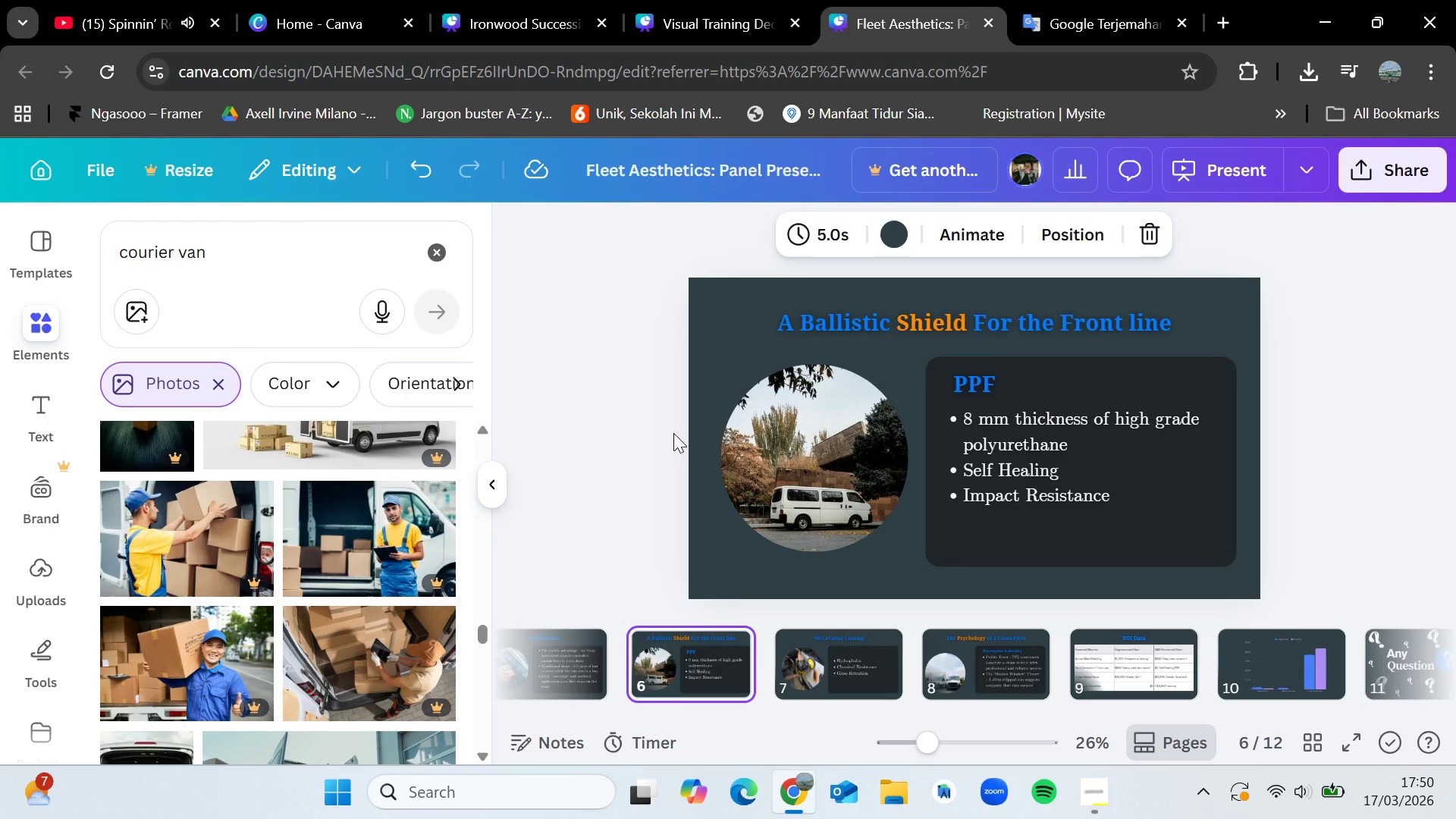 
key(ArrowLeft)
 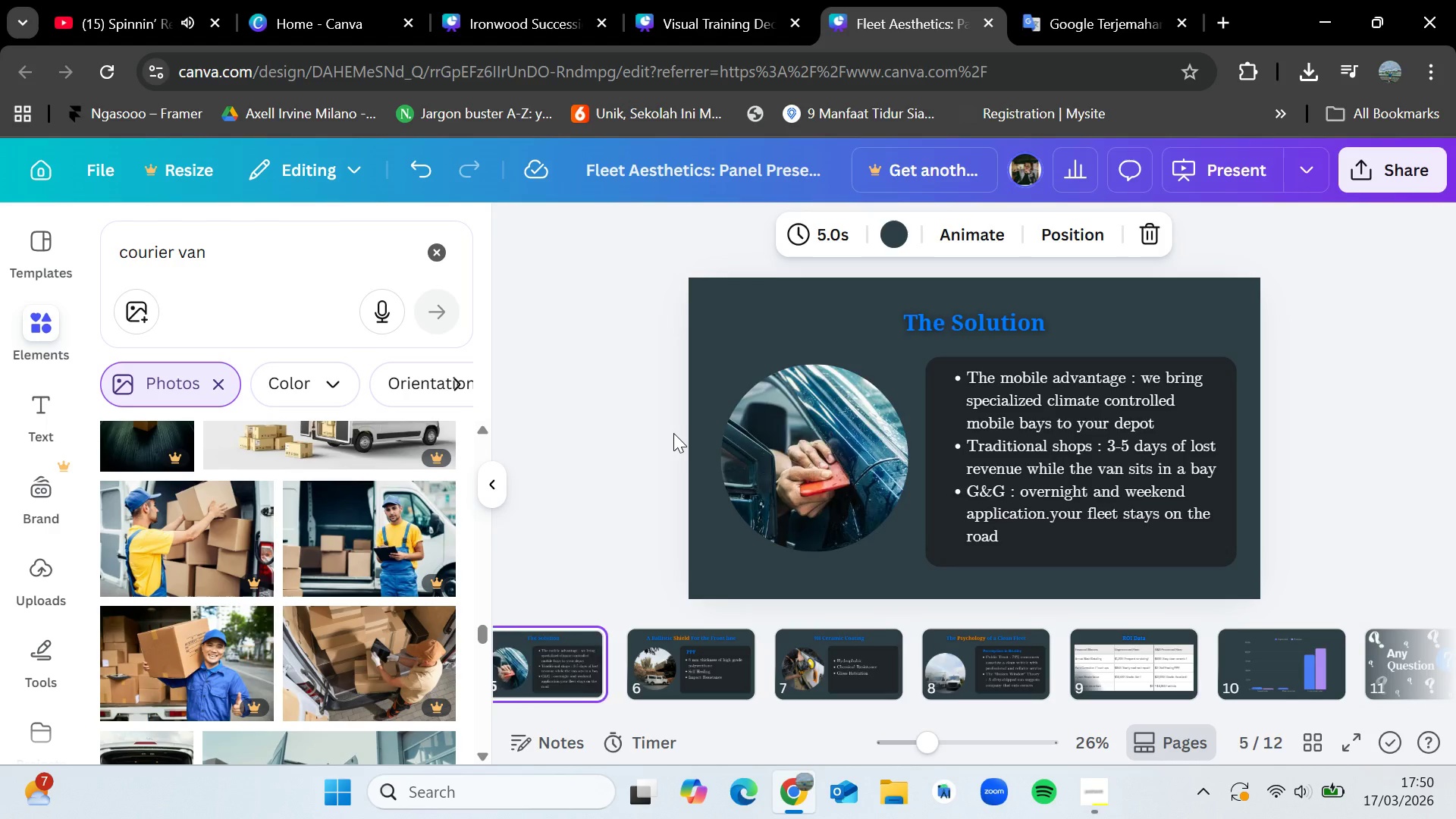 
key(ArrowLeft)
 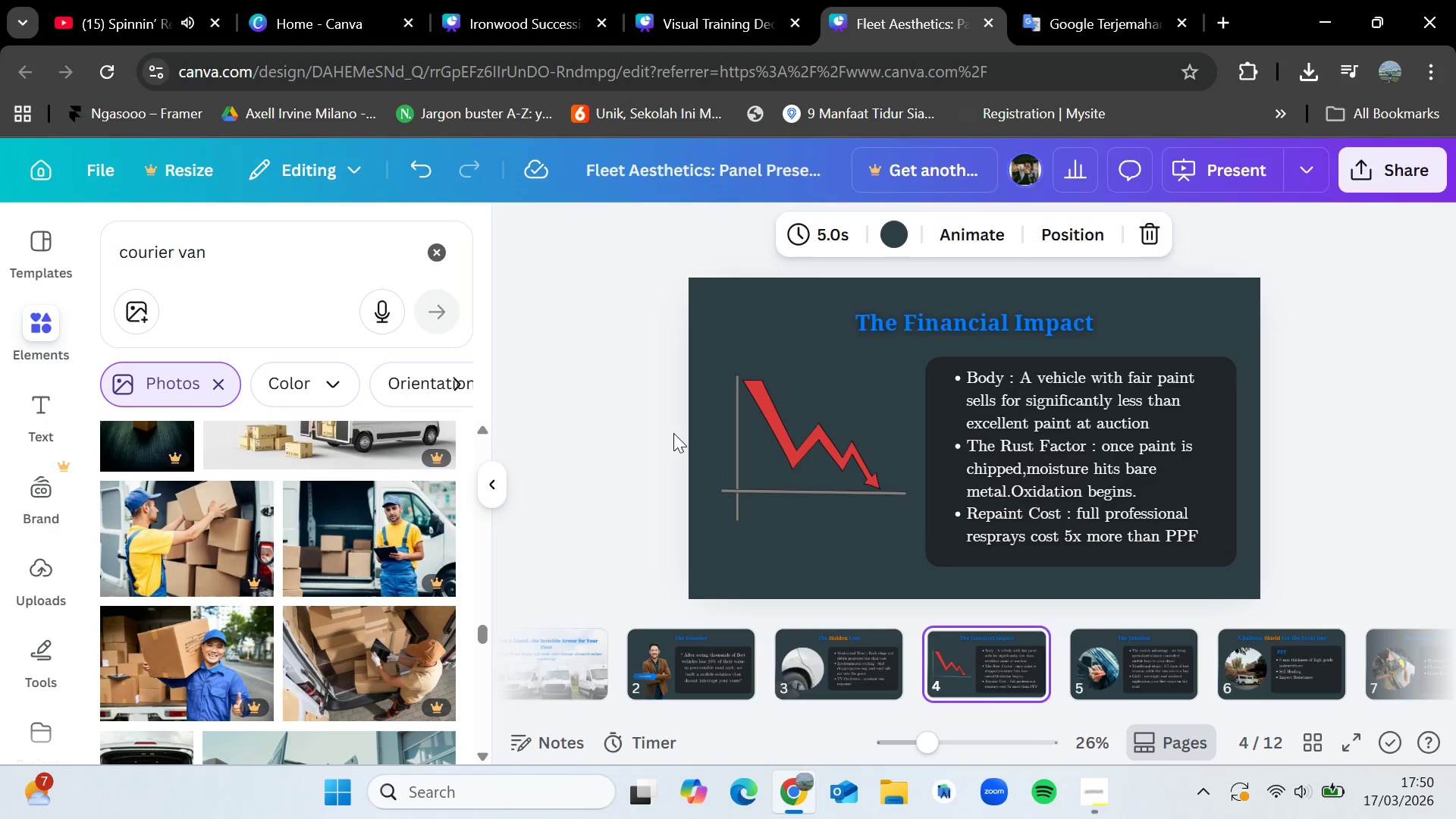 
key(ArrowLeft)
 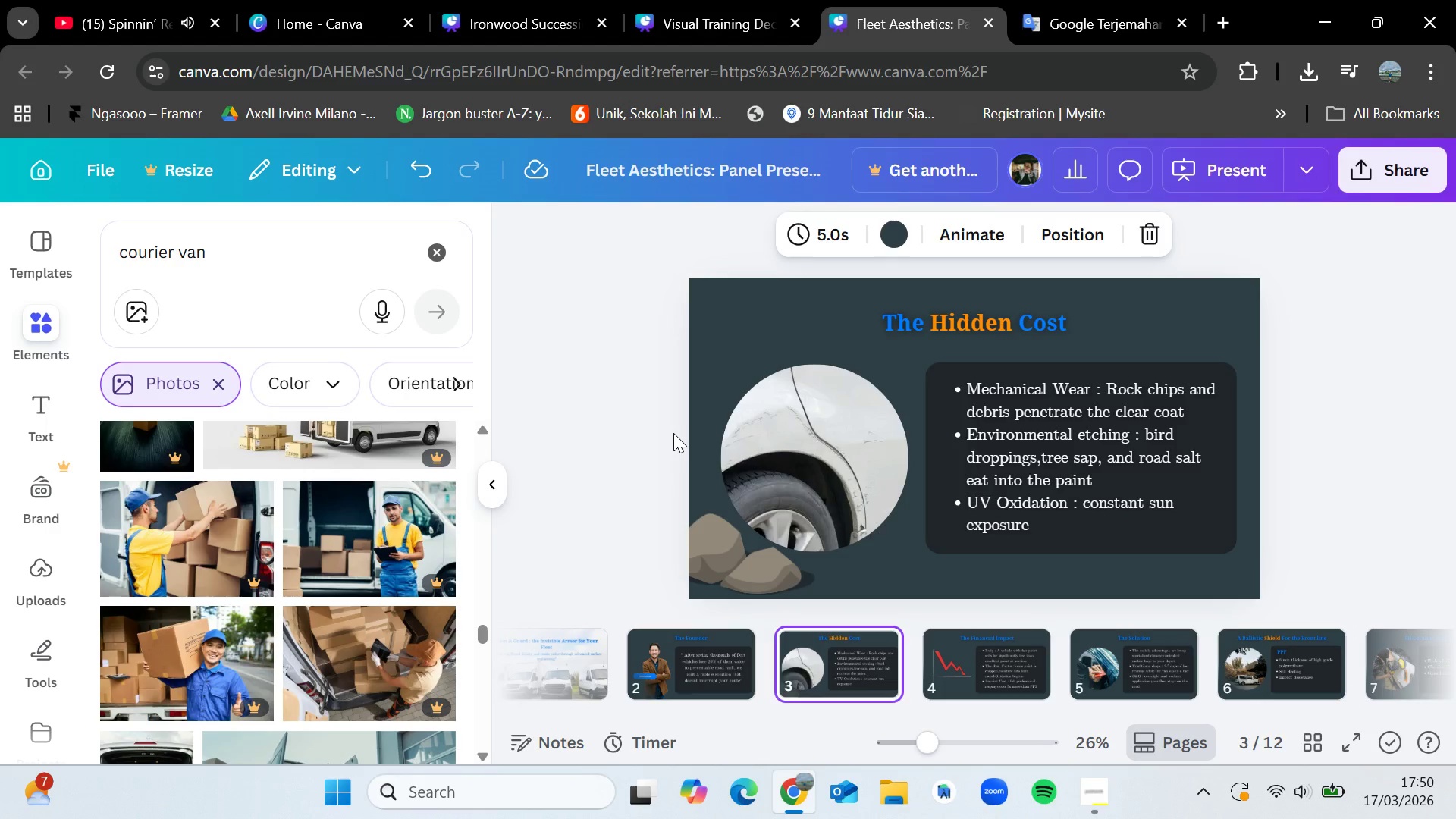 
key(ArrowLeft)
 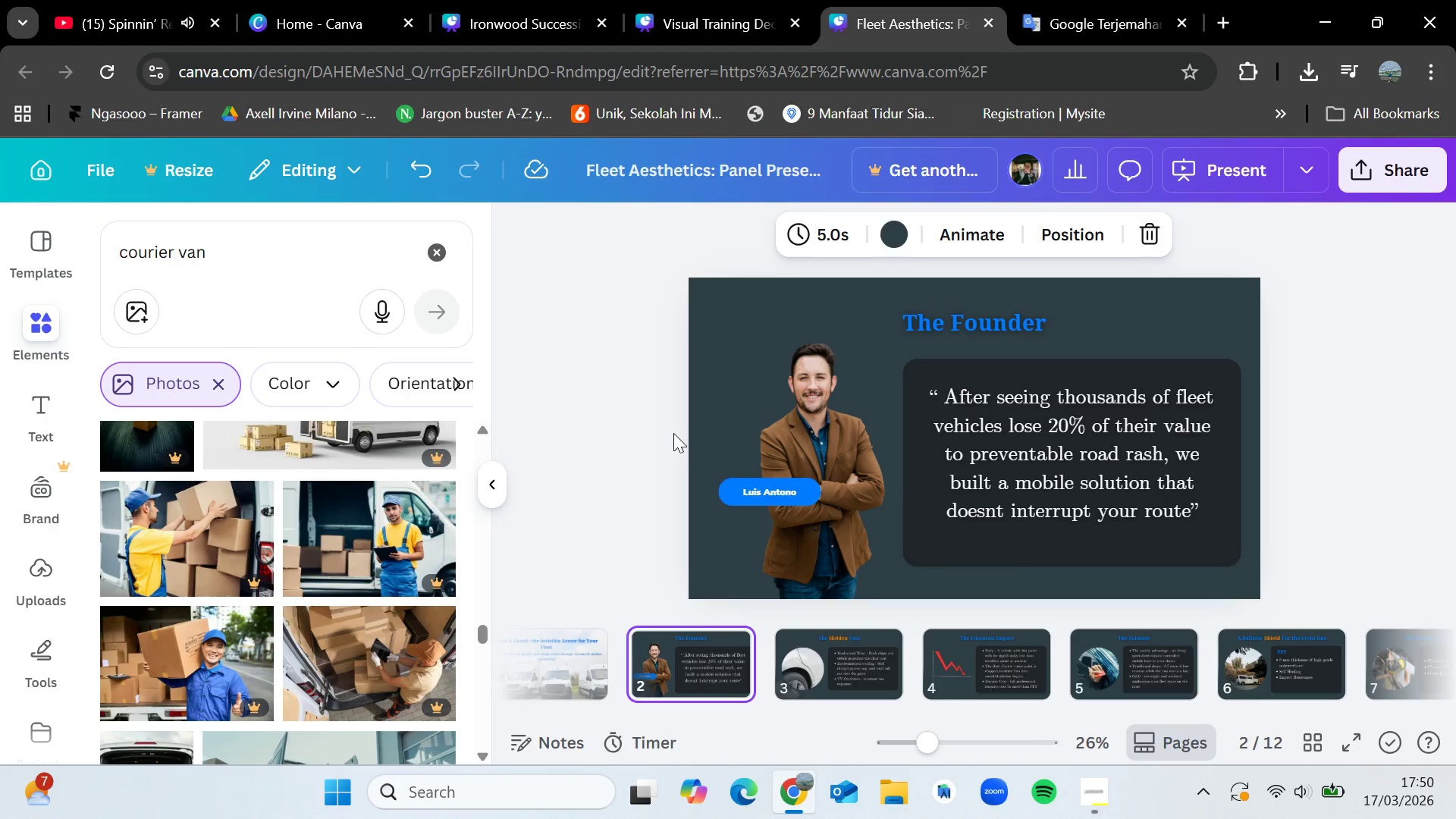 
key(ArrowLeft)
 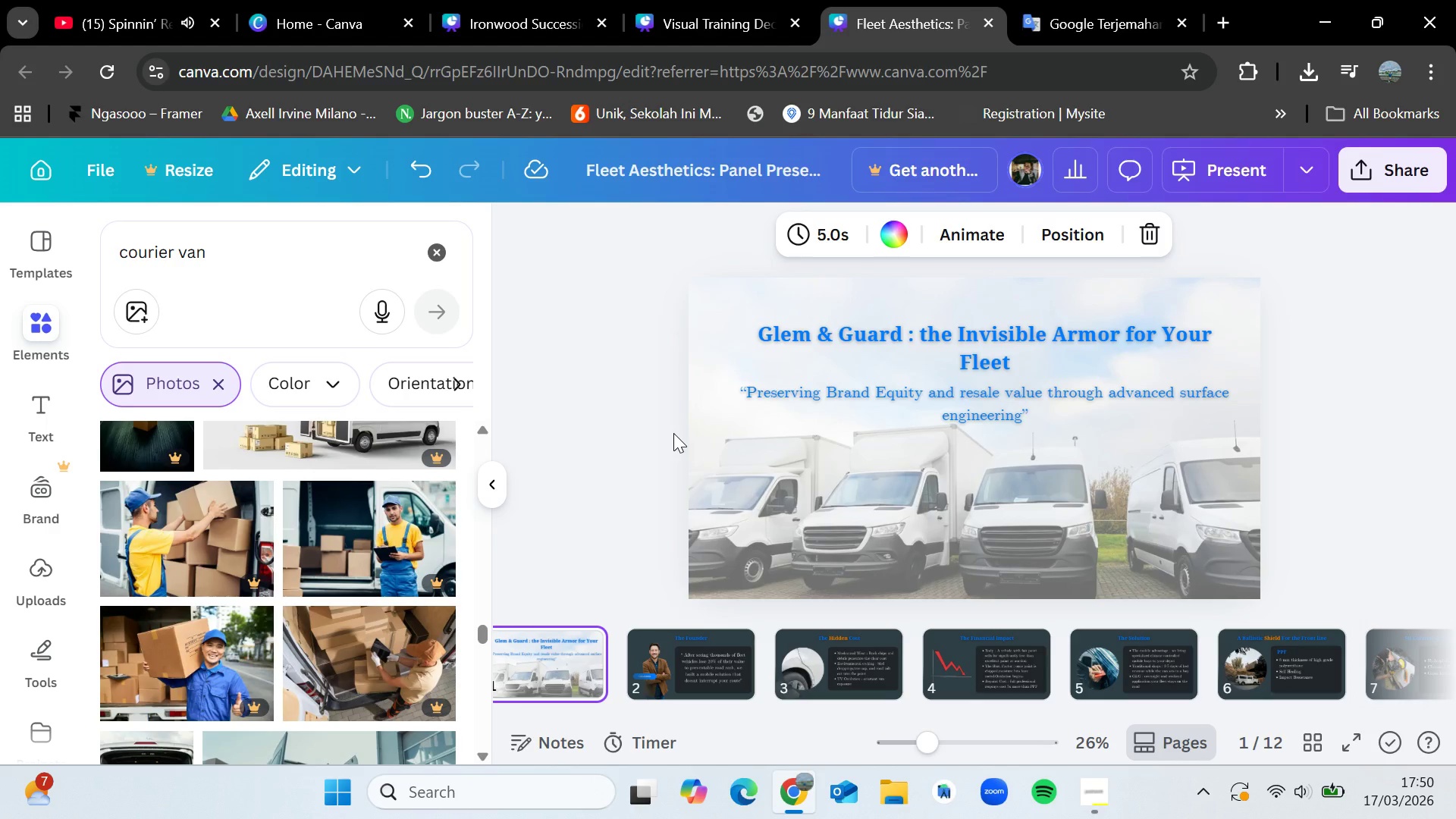 
key(ArrowRight)
 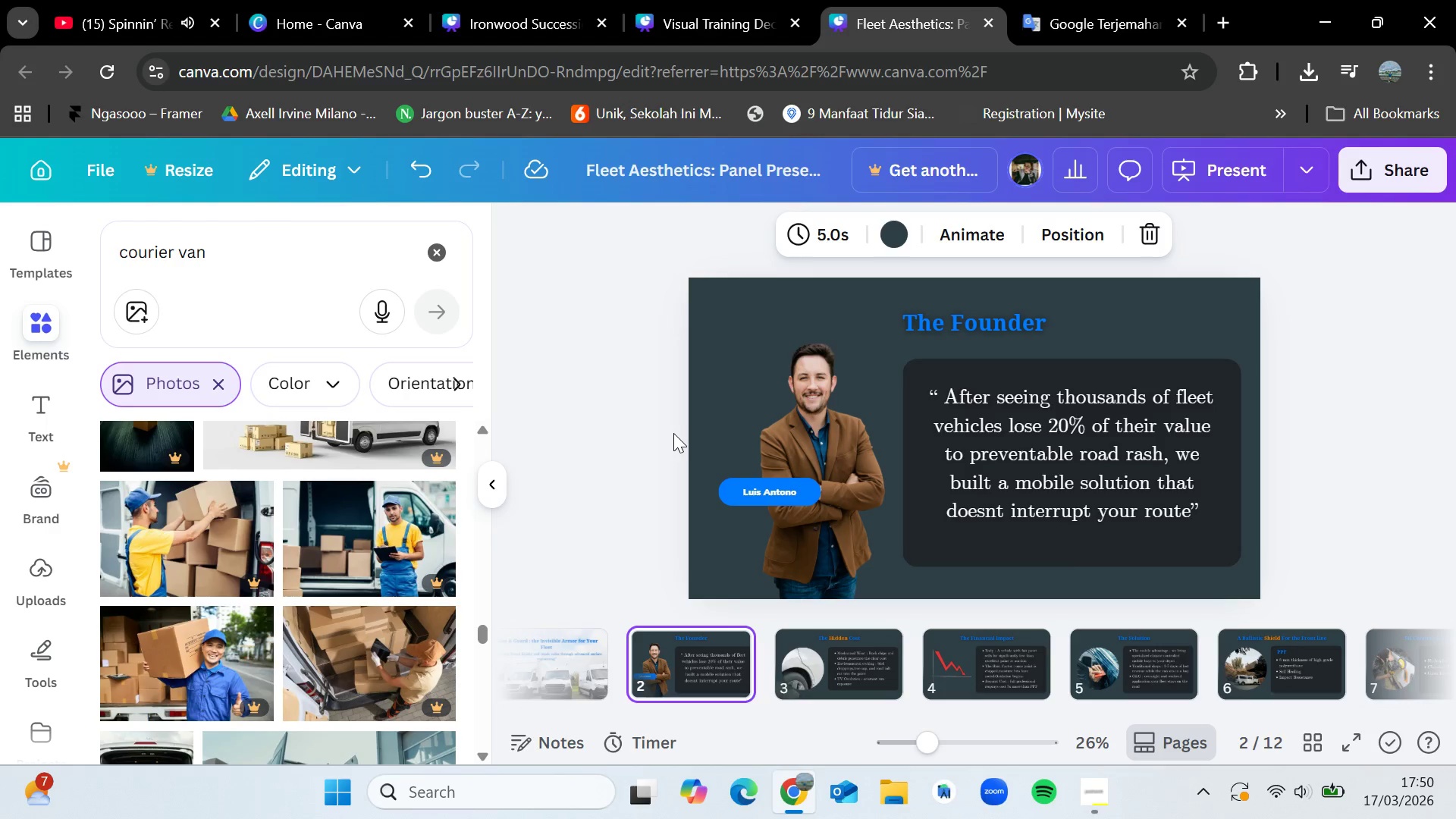 
key(ArrowLeft)
 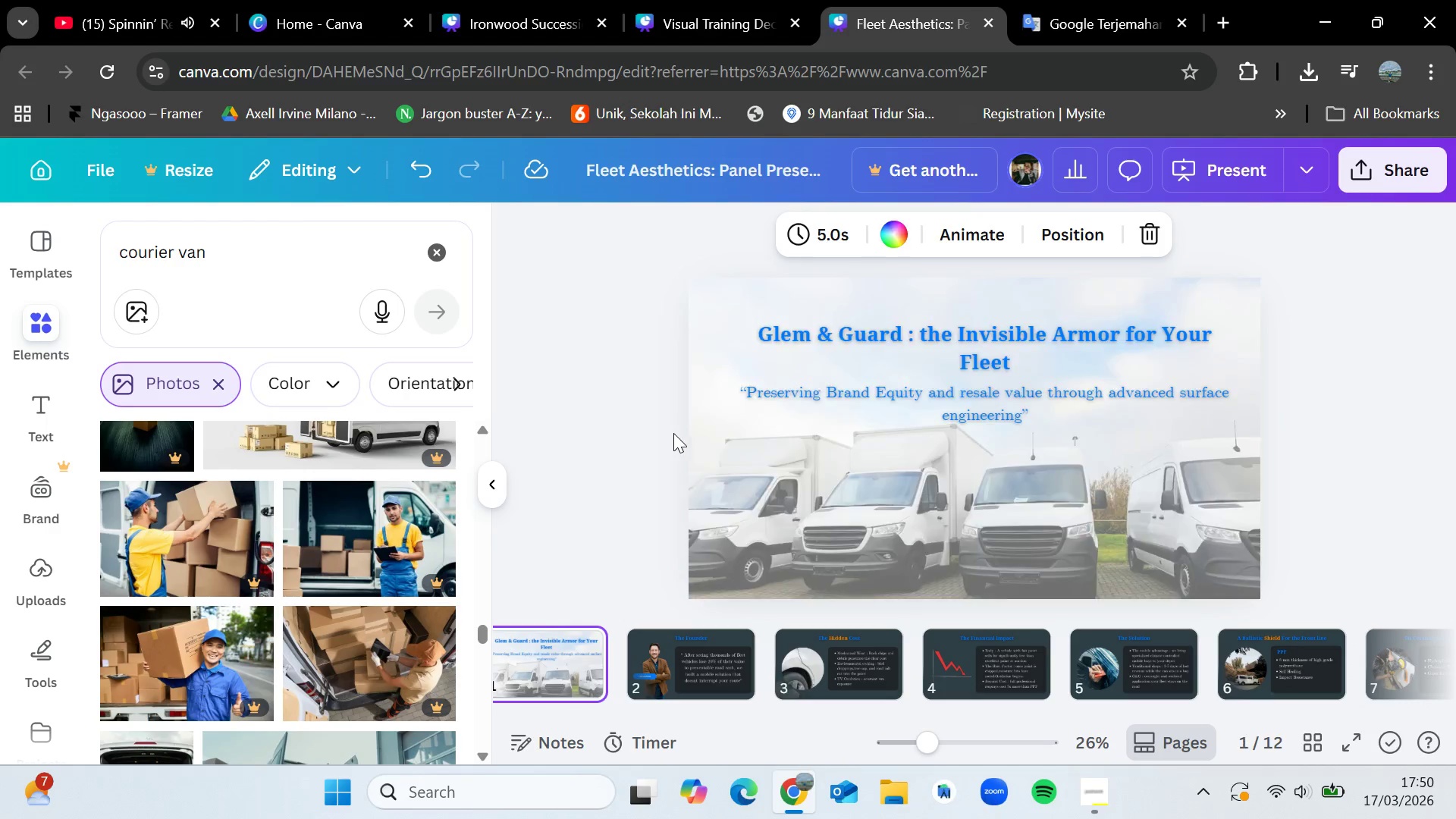 
key(ArrowRight)
 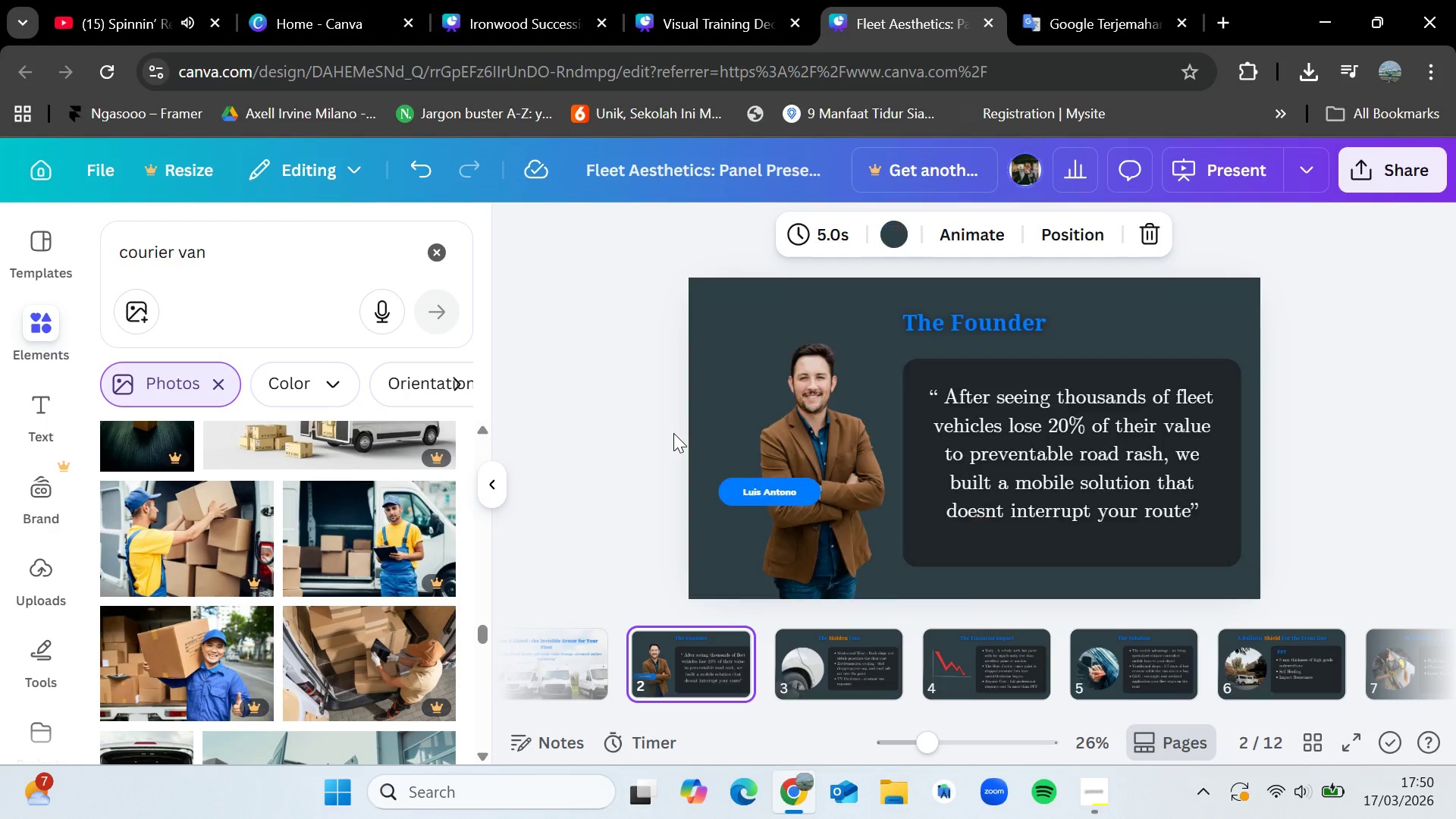 
key(ArrowRight)
 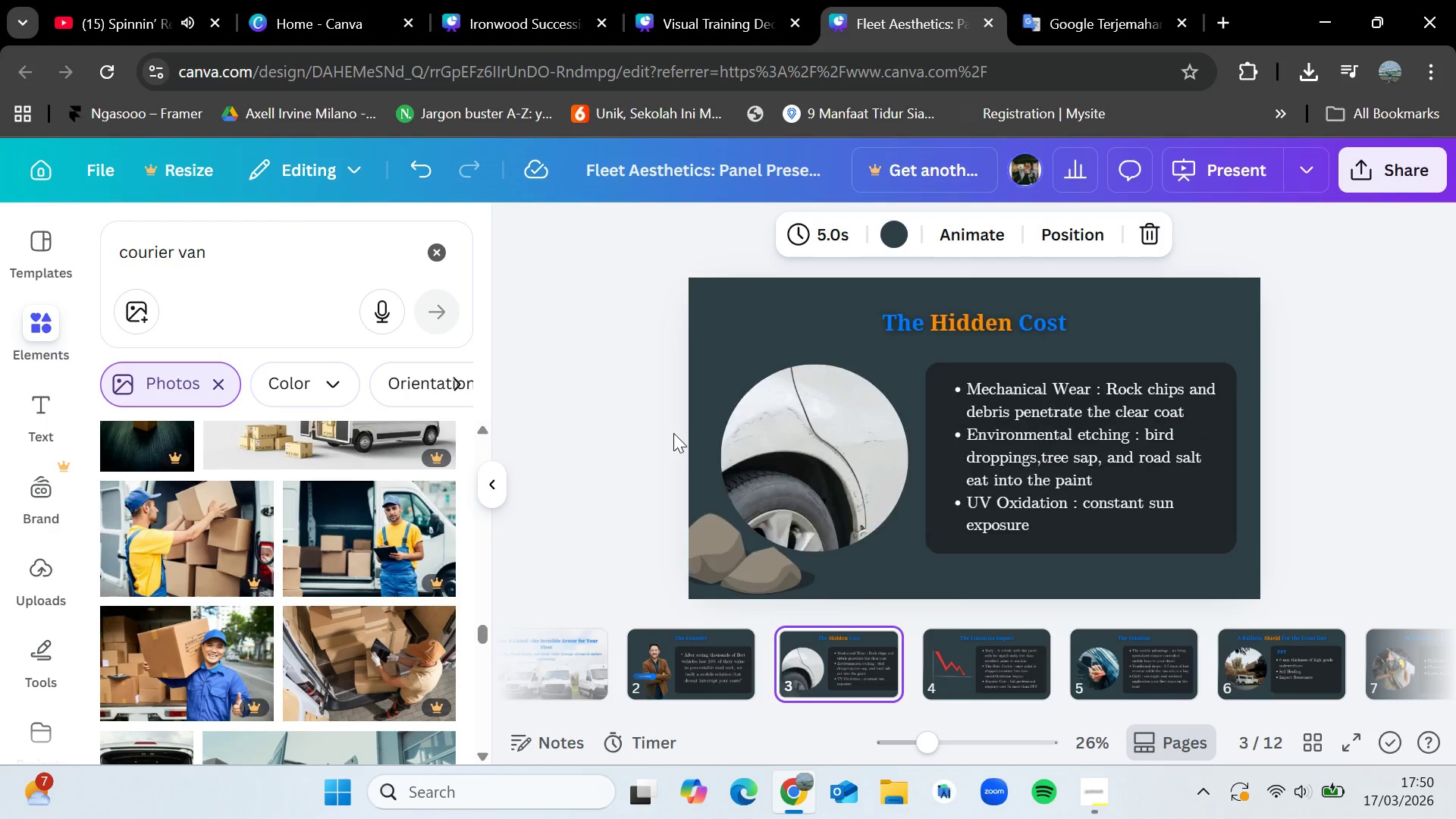 
key(ArrowRight)
 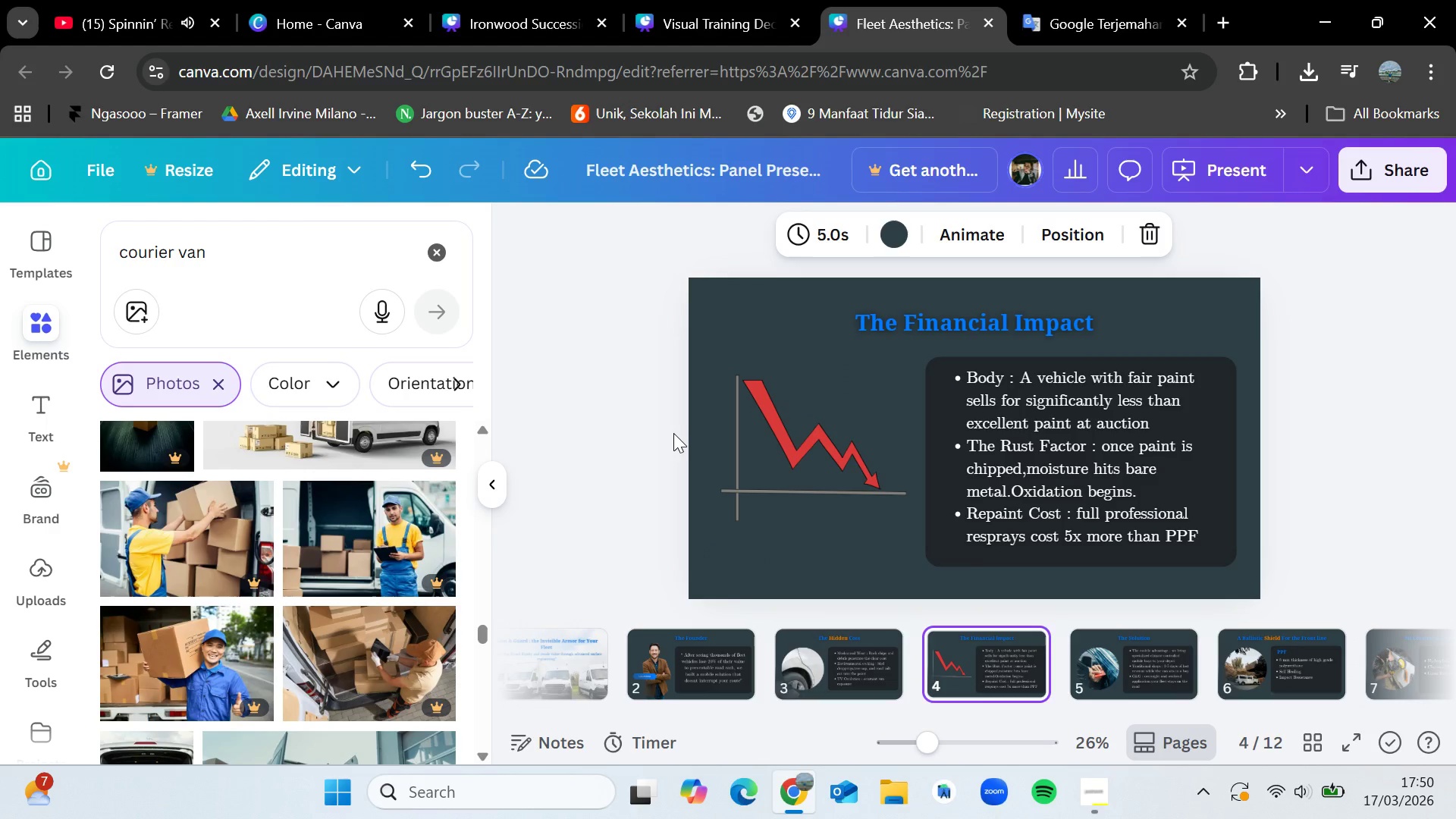 
key(ArrowLeft)
 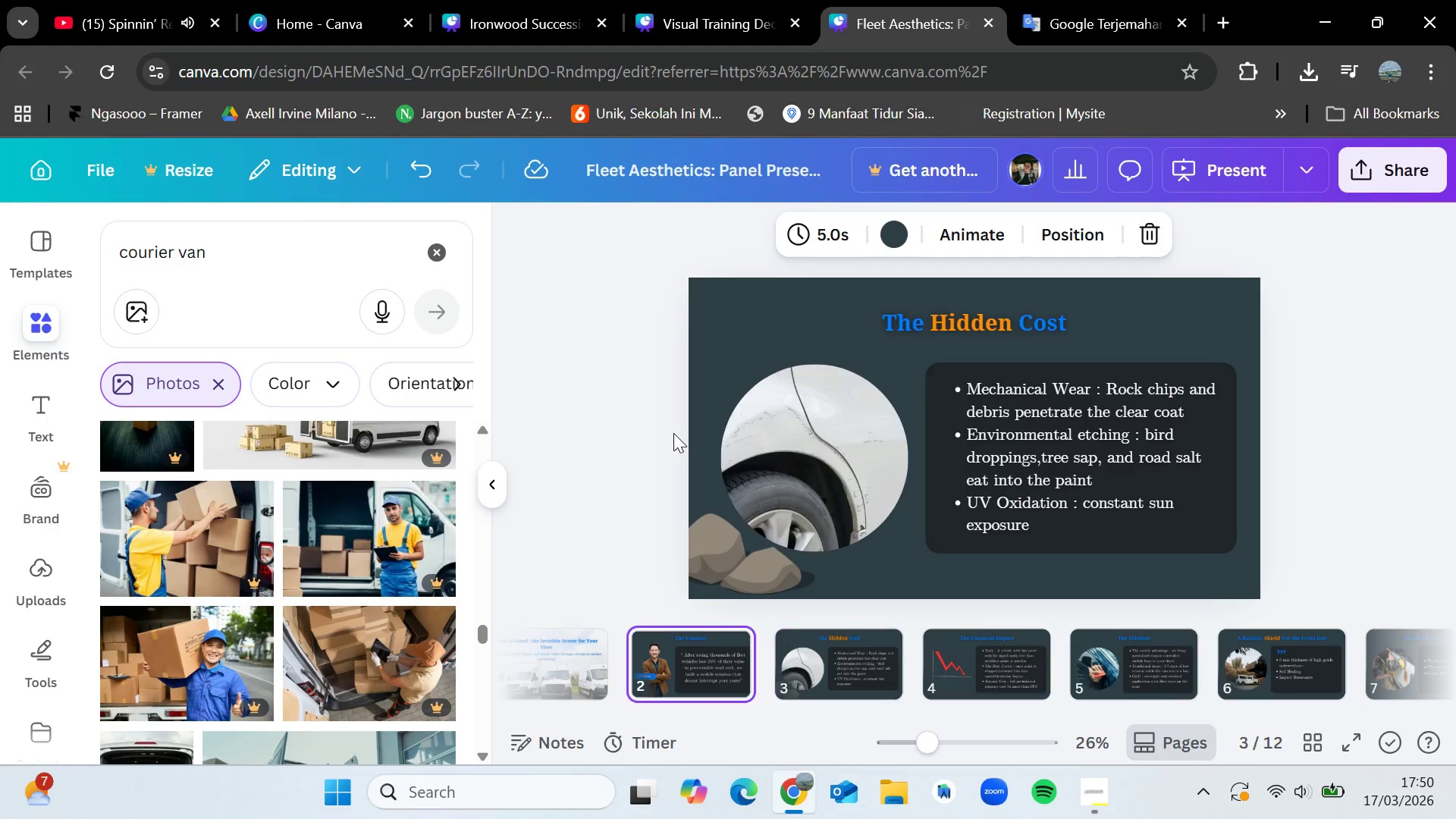 
key(ArrowLeft)
 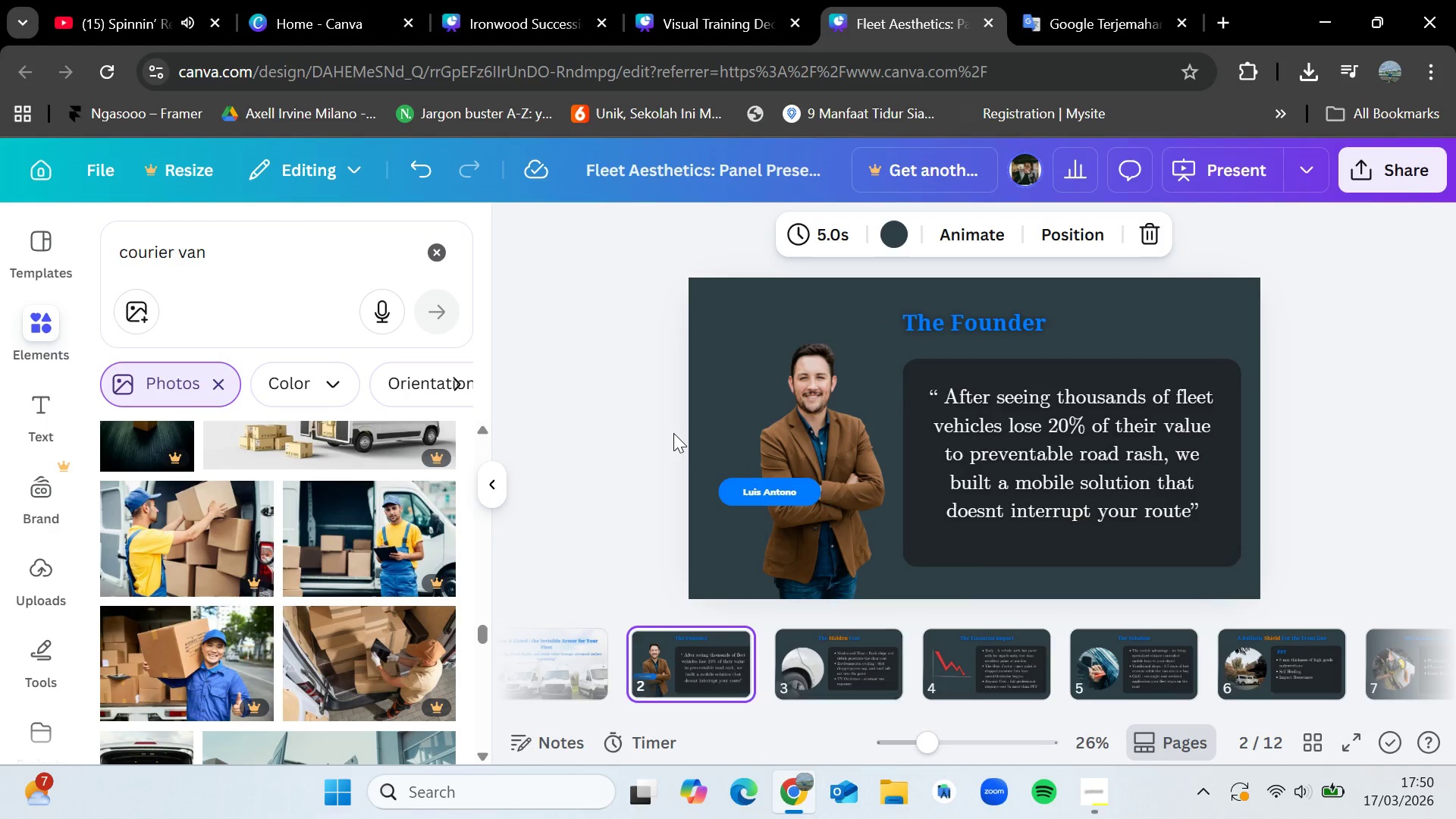 
key(ArrowRight)
 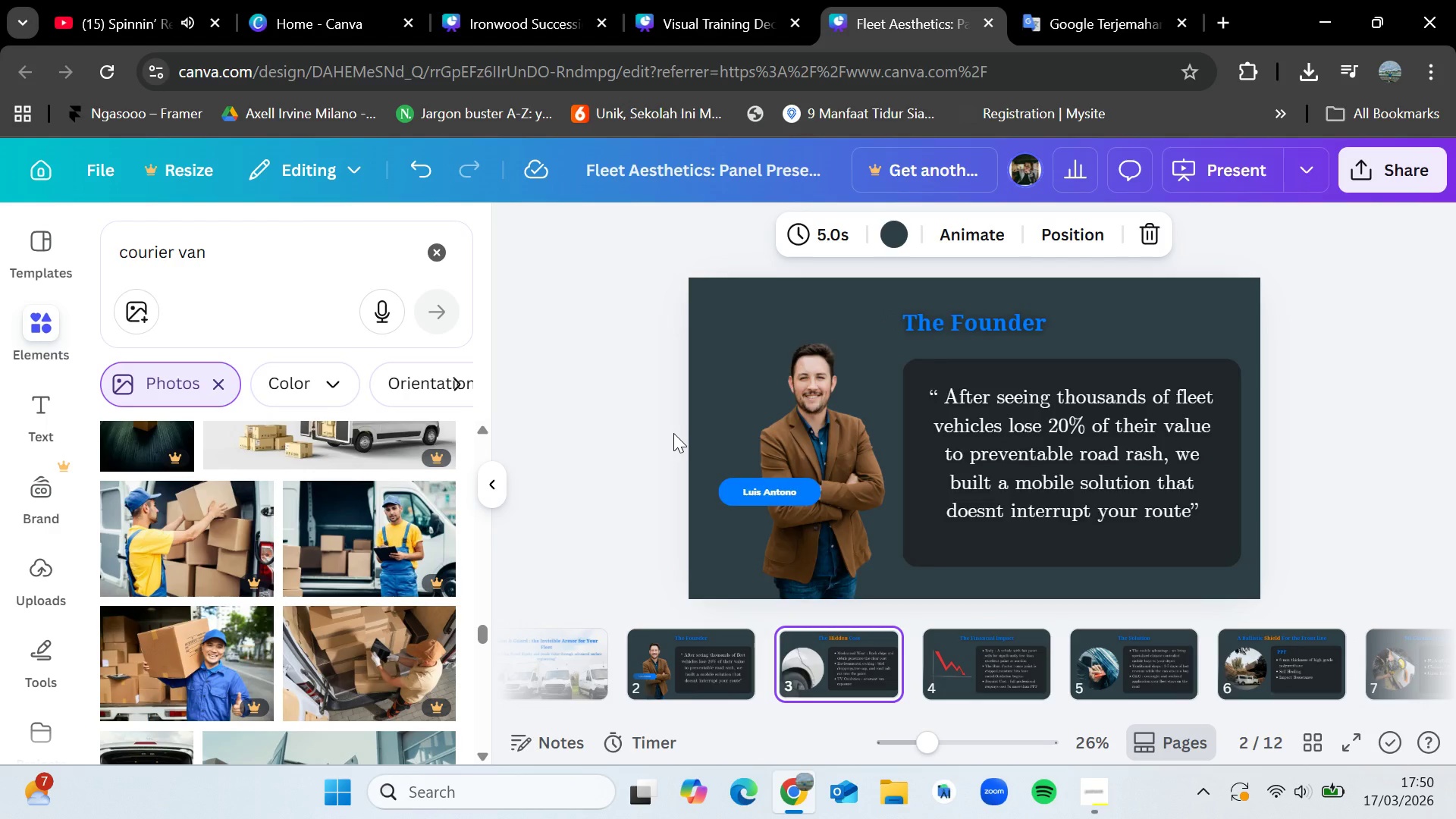 
key(ArrowRight)
 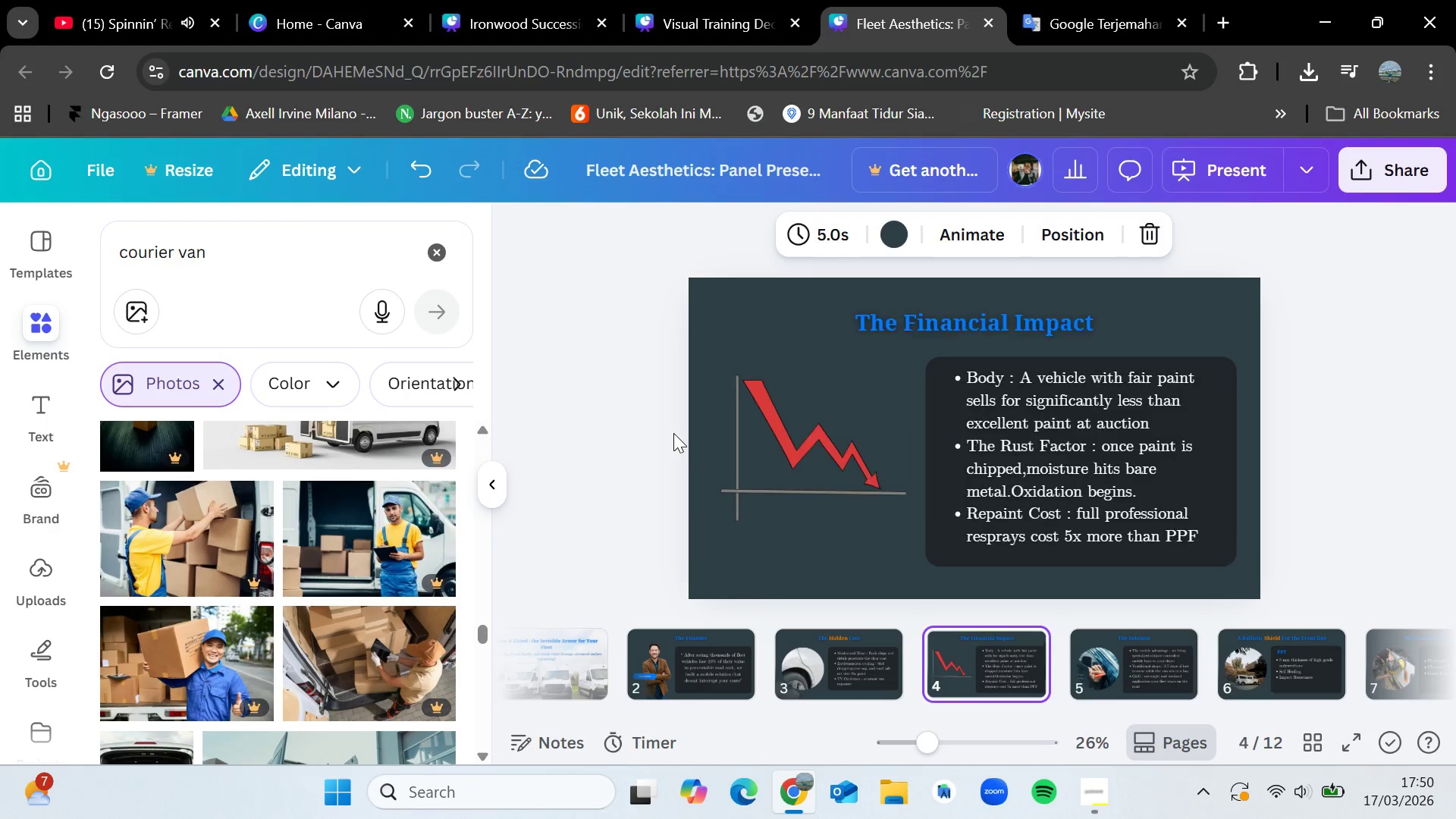 
key(ArrowRight)
 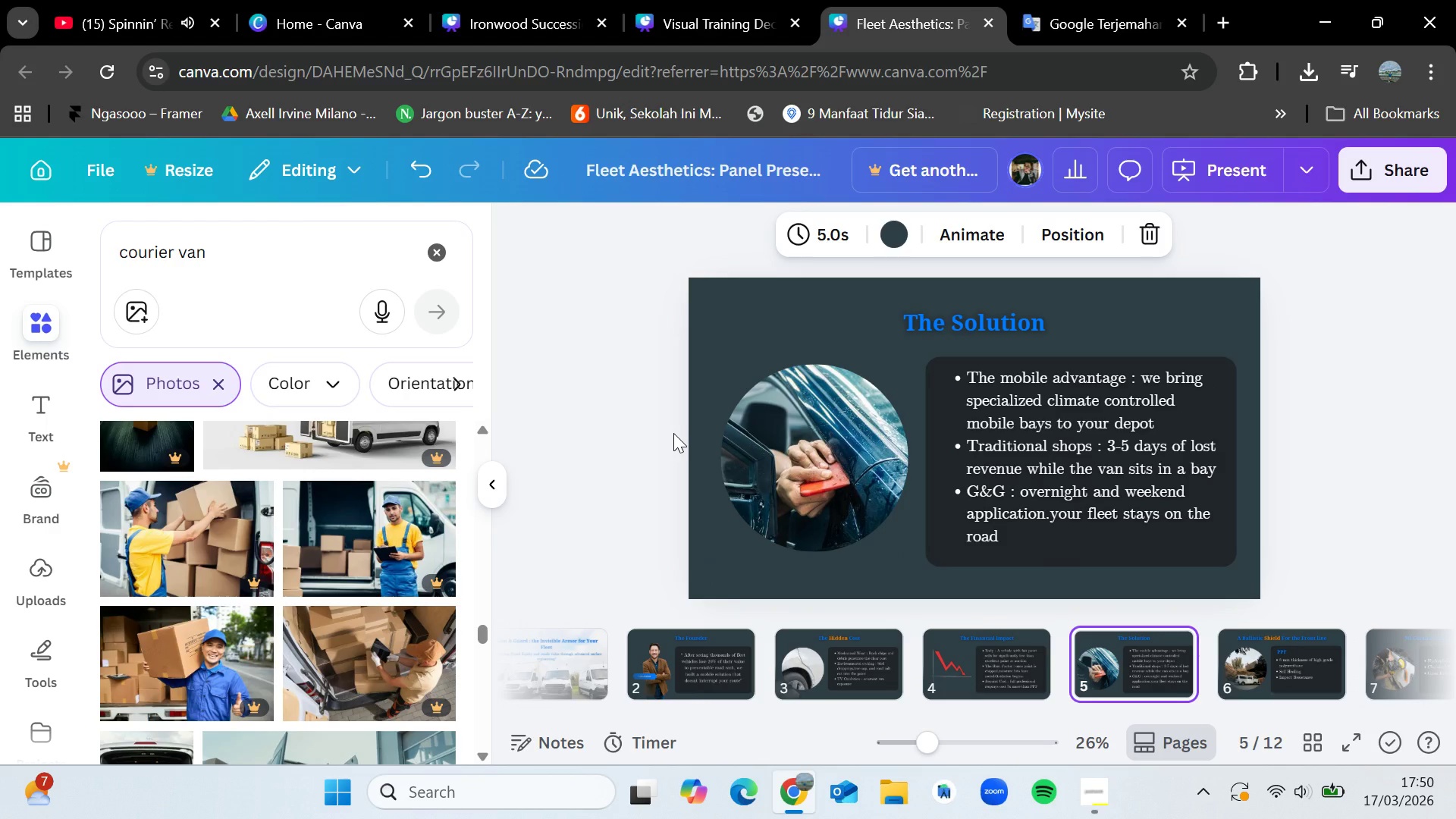 
key(ArrowRight)
 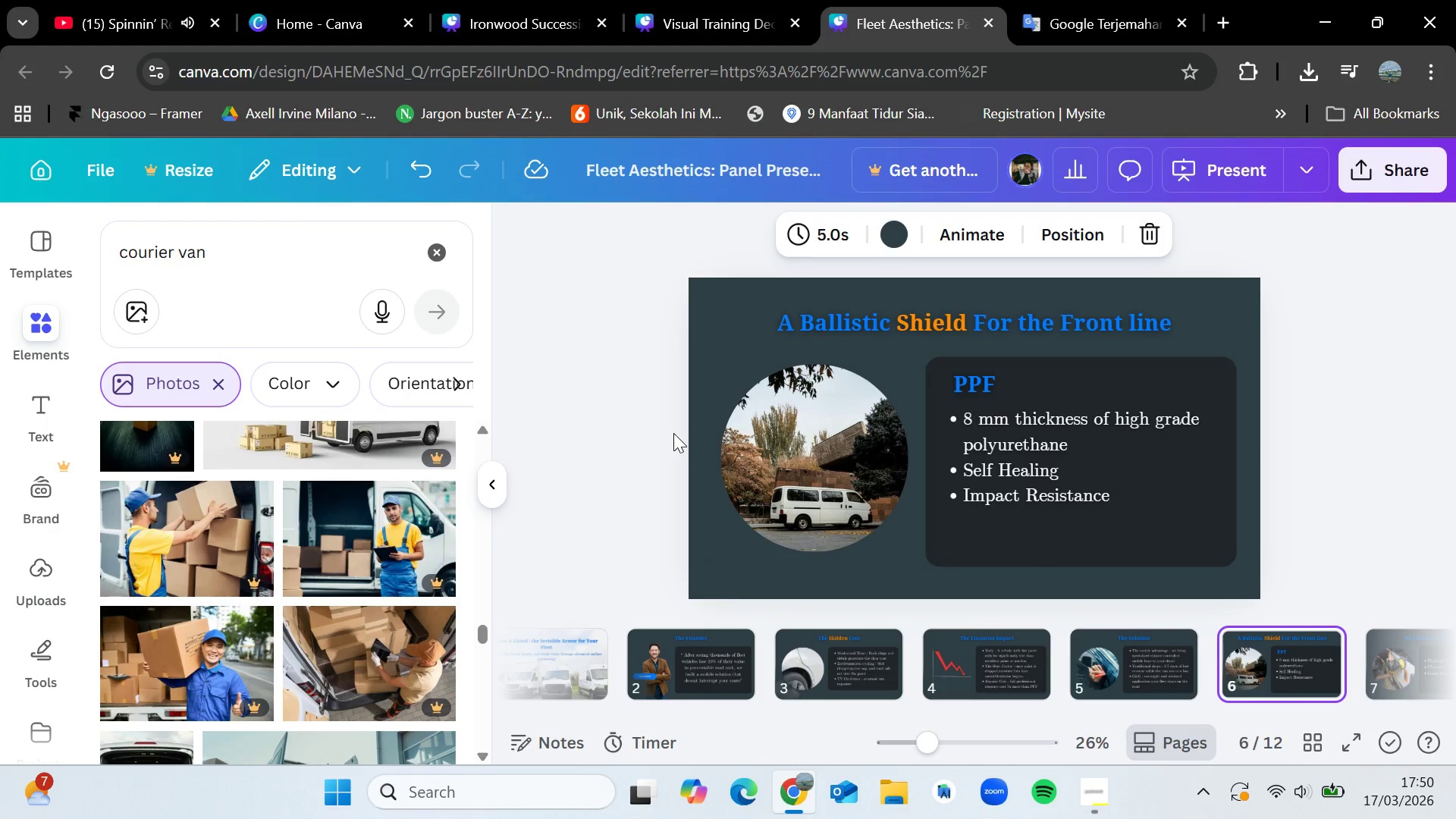 
wait(6.55)
 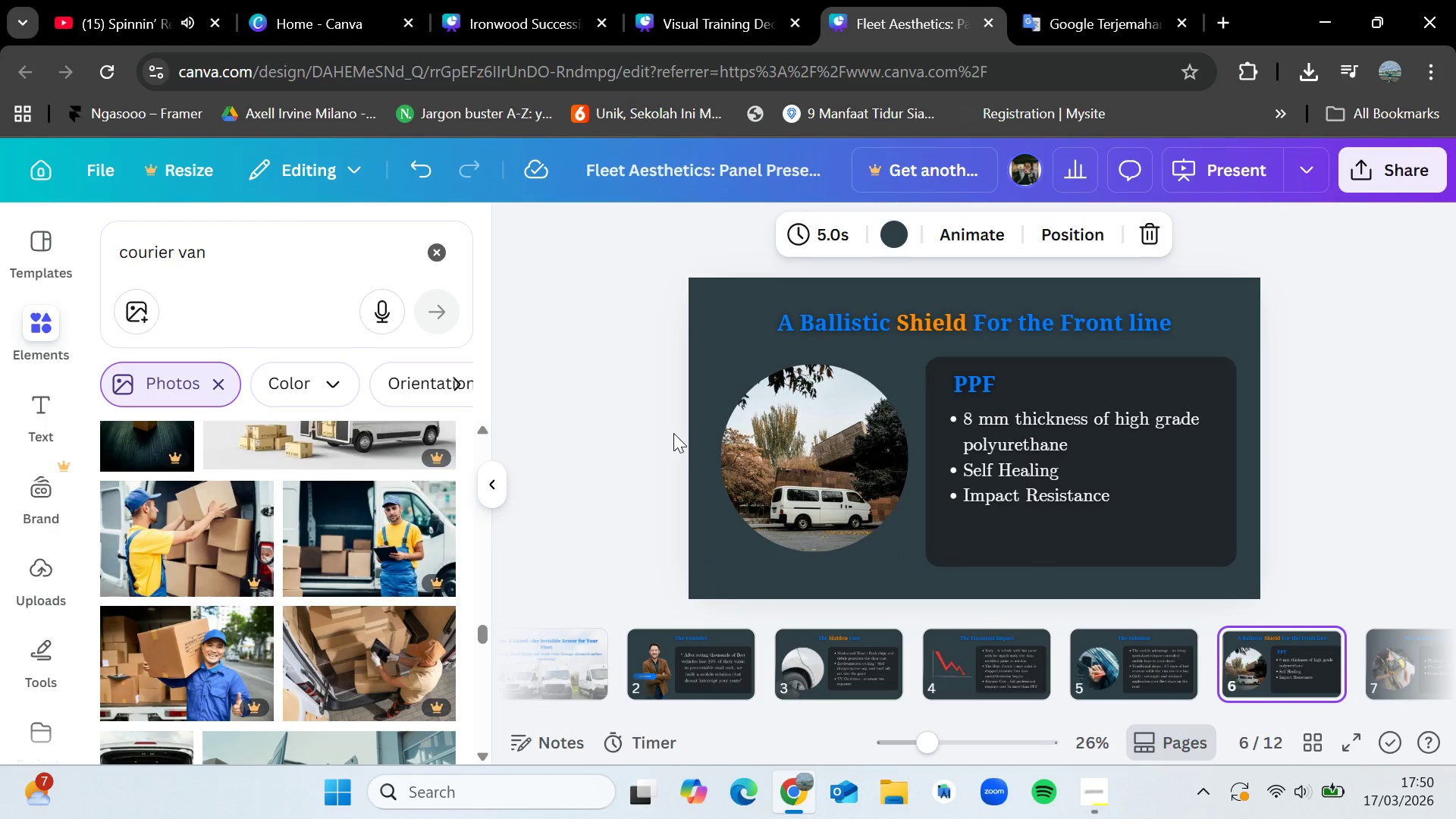 
key(ArrowLeft)
 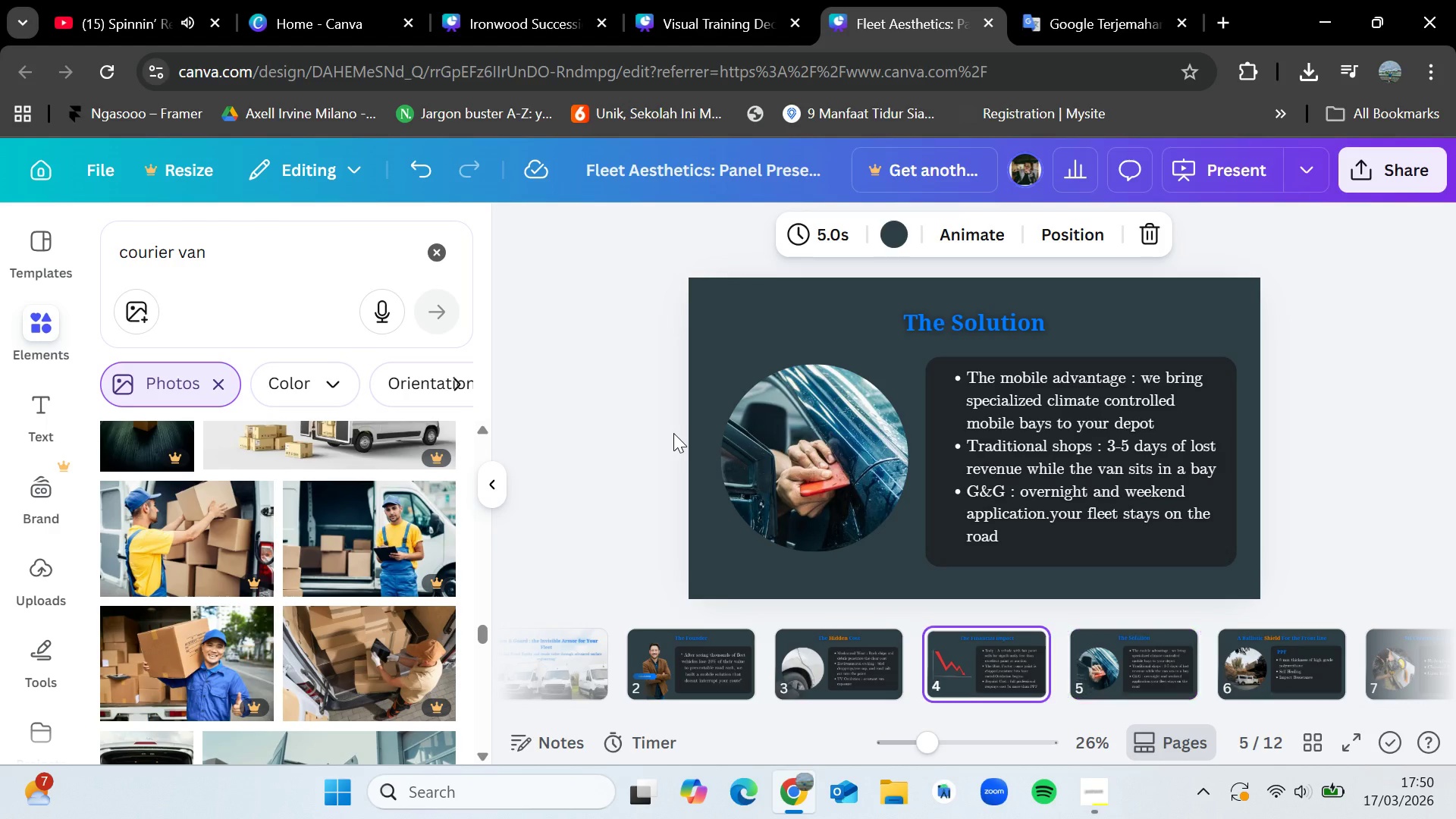 
key(ArrowLeft)
 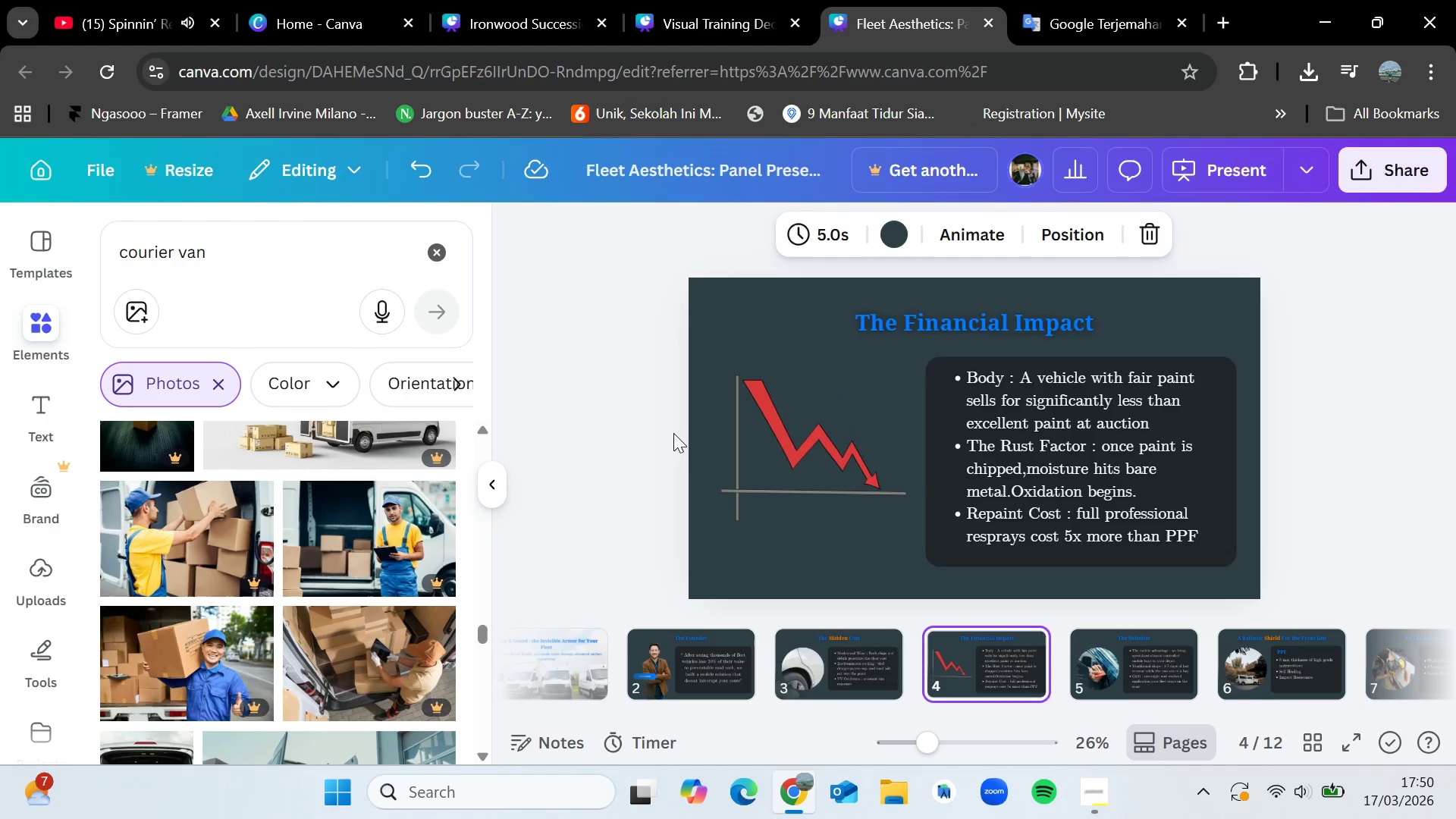 
key(ArrowLeft)
 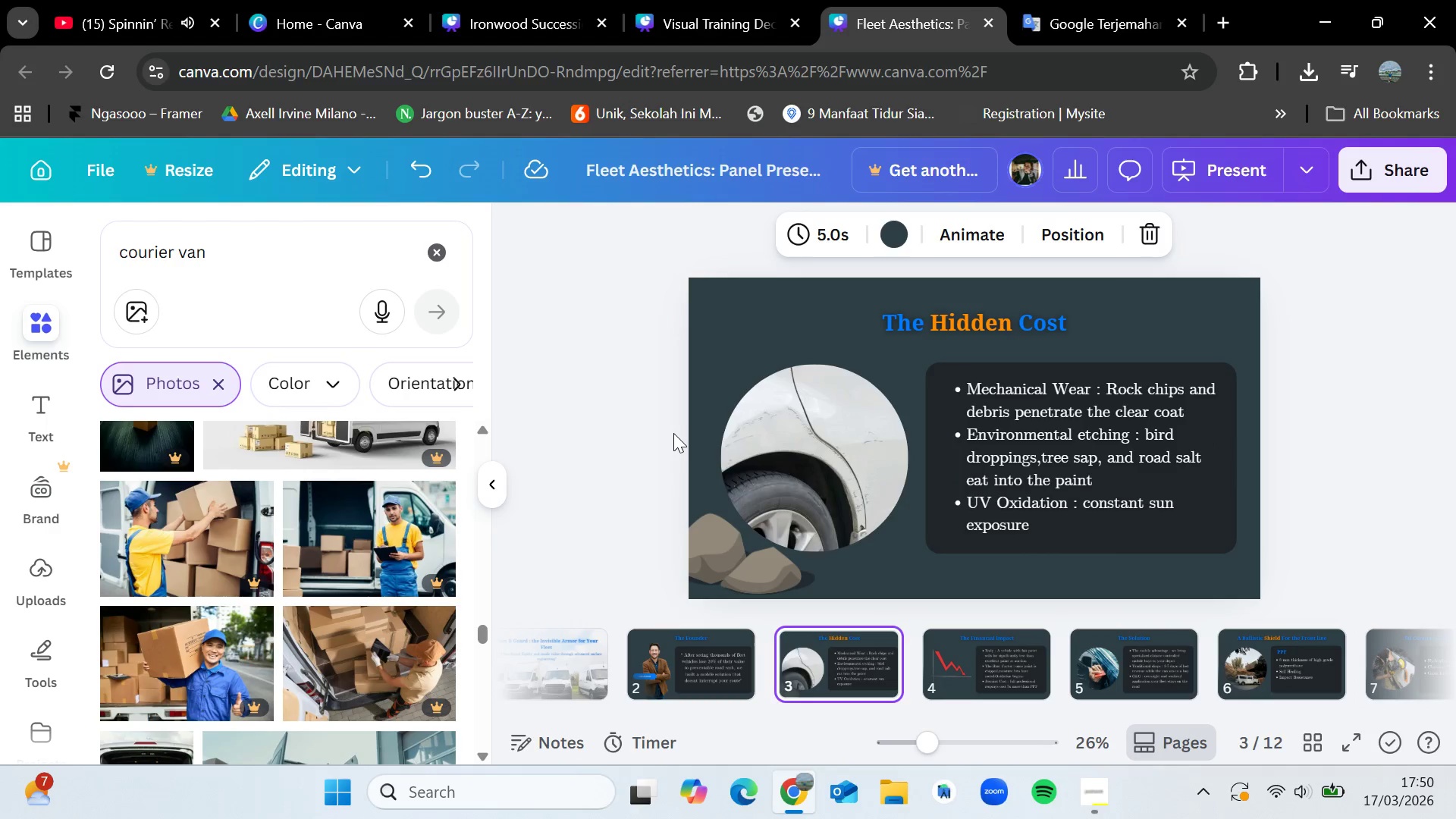 
key(ArrowLeft)
 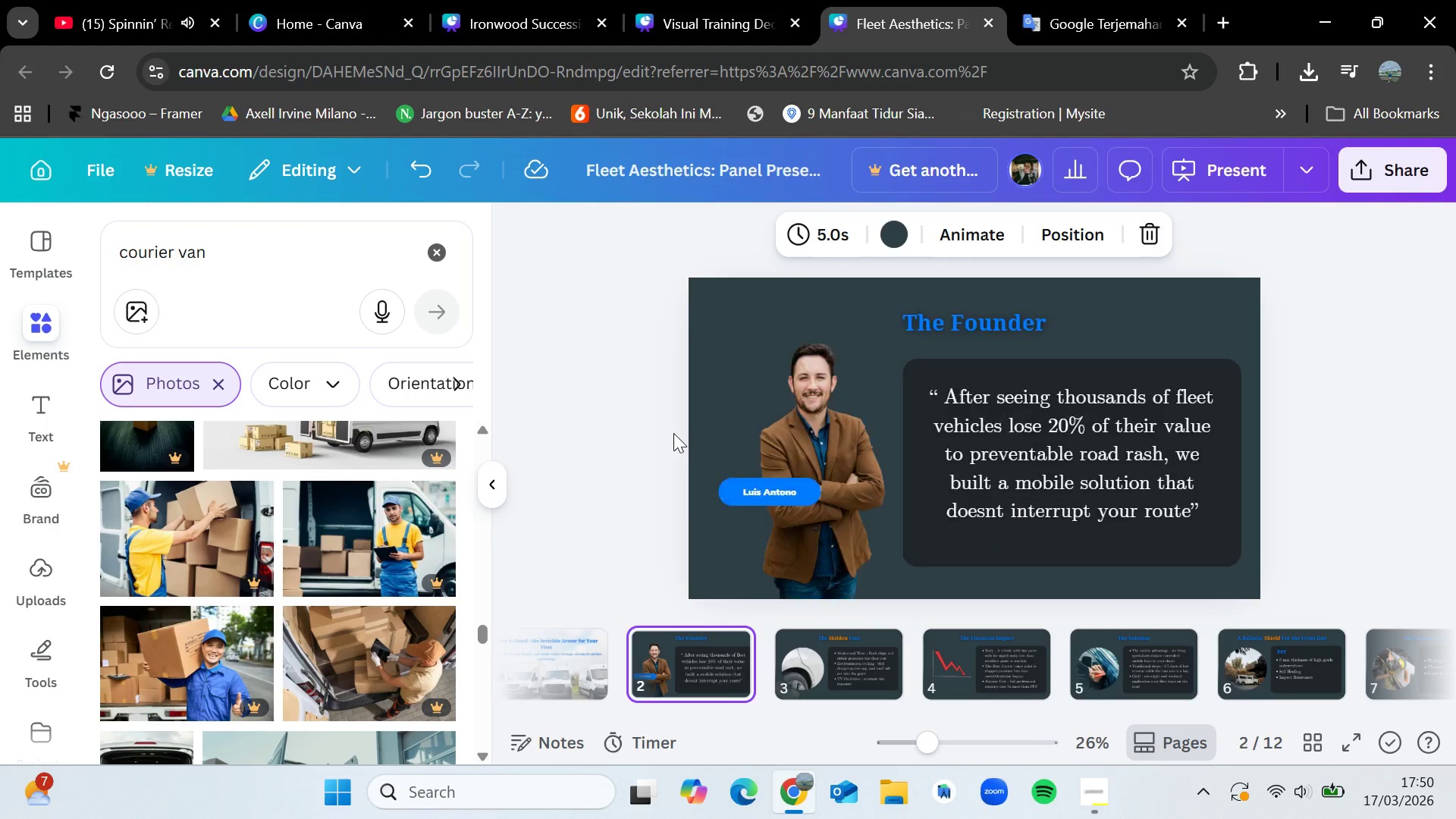 
key(ArrowLeft)
 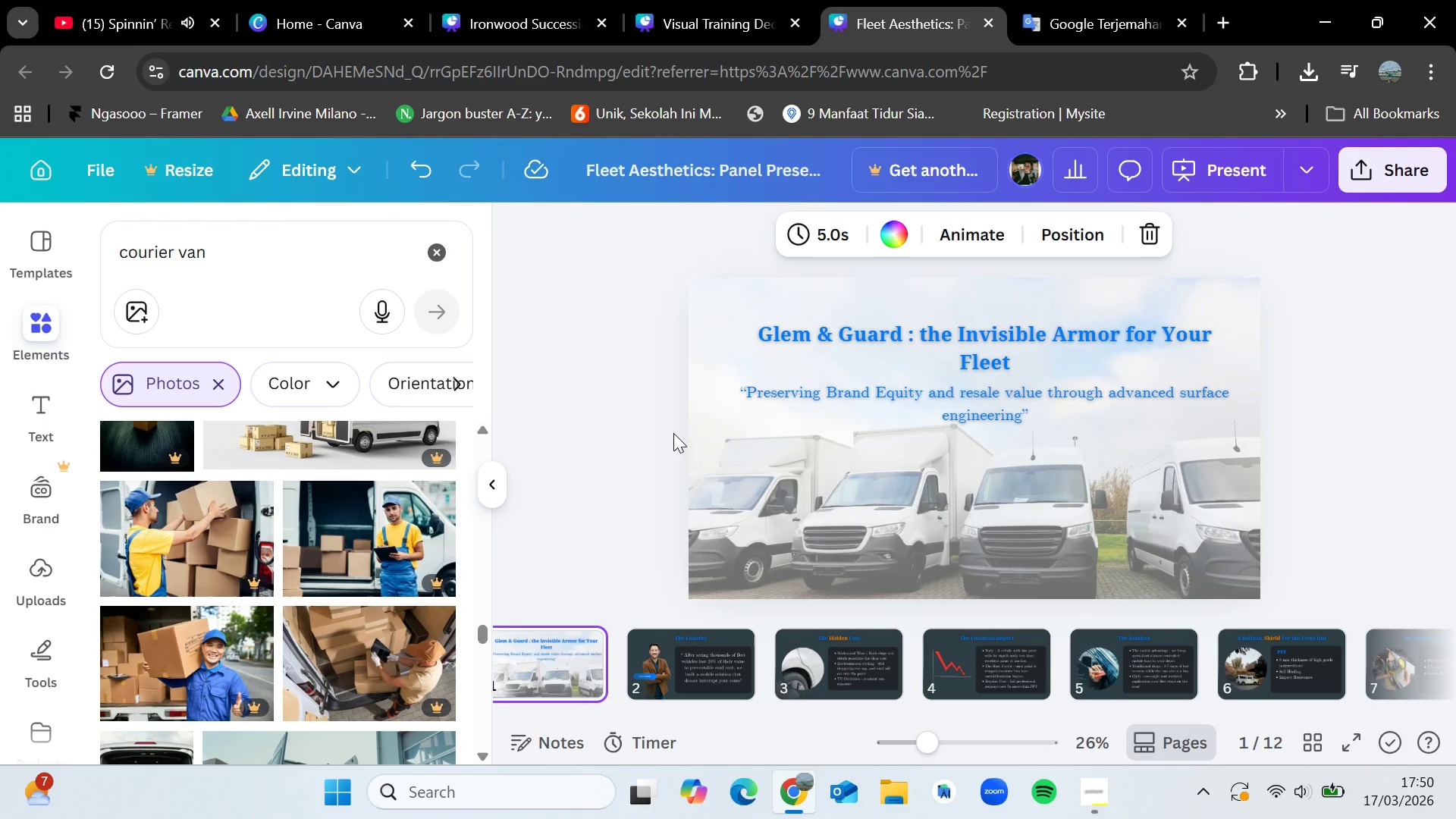 
key(ArrowLeft)
 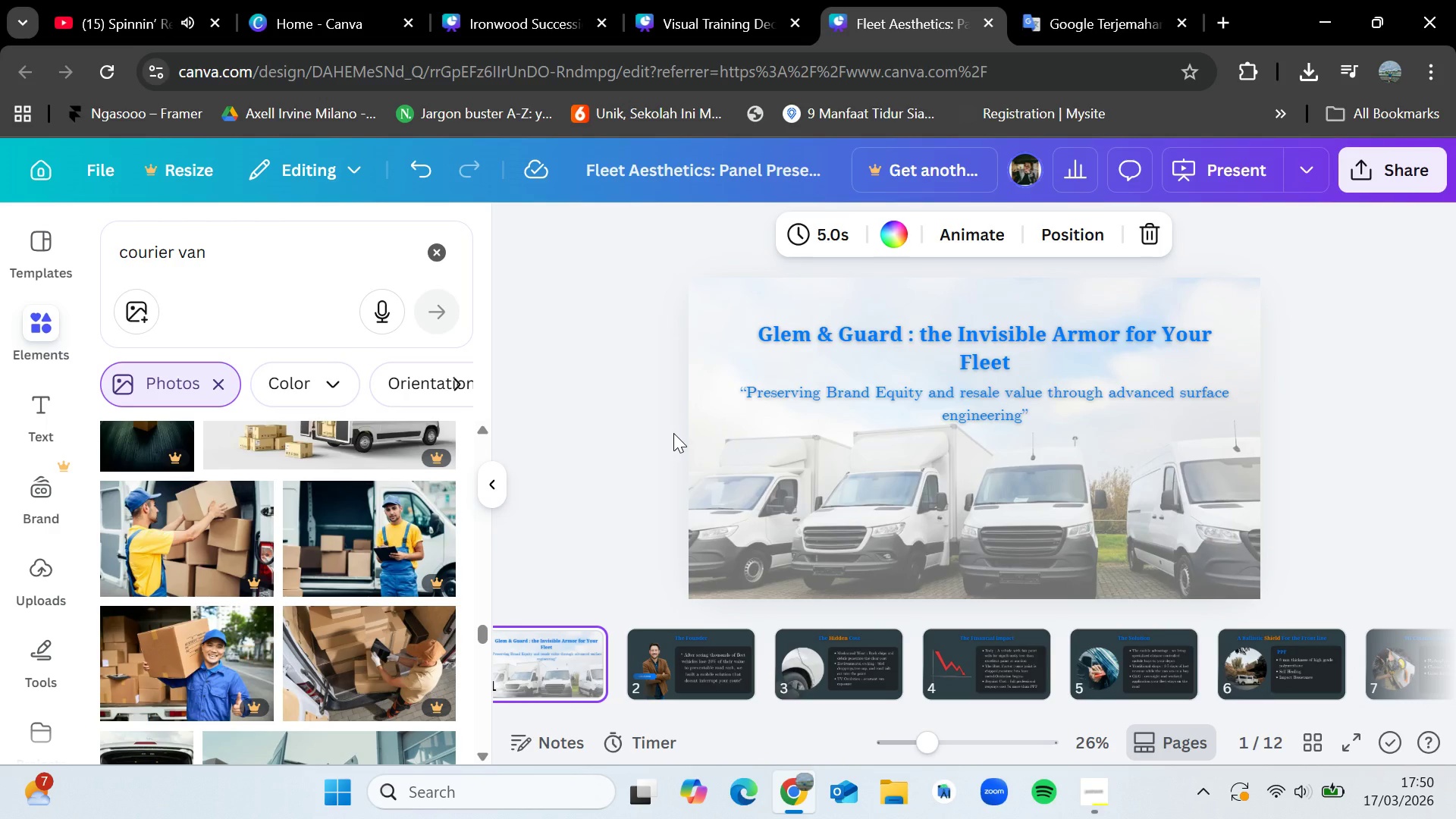 
key(ArrowLeft)
 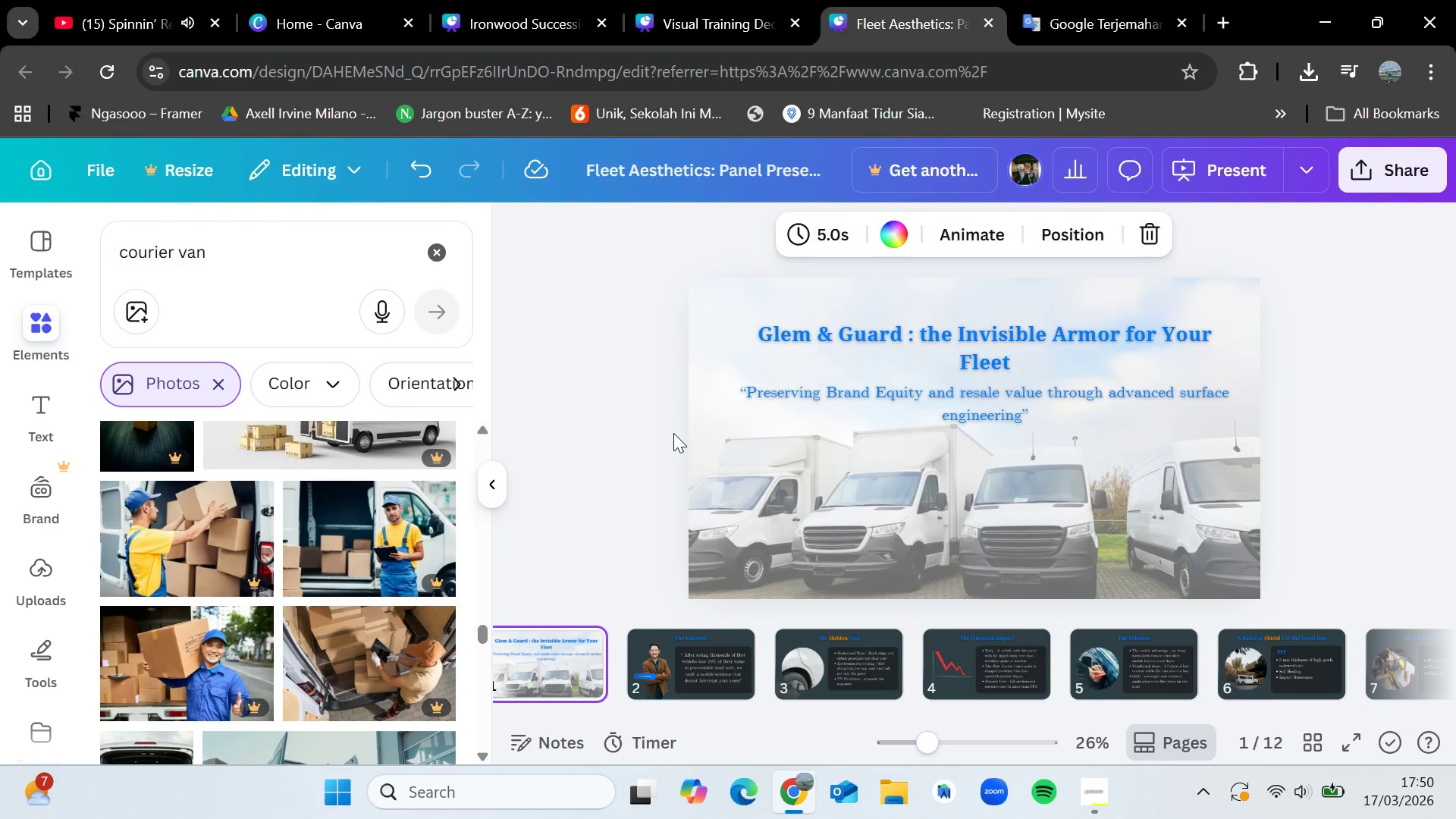 
key(ArrowRight)
 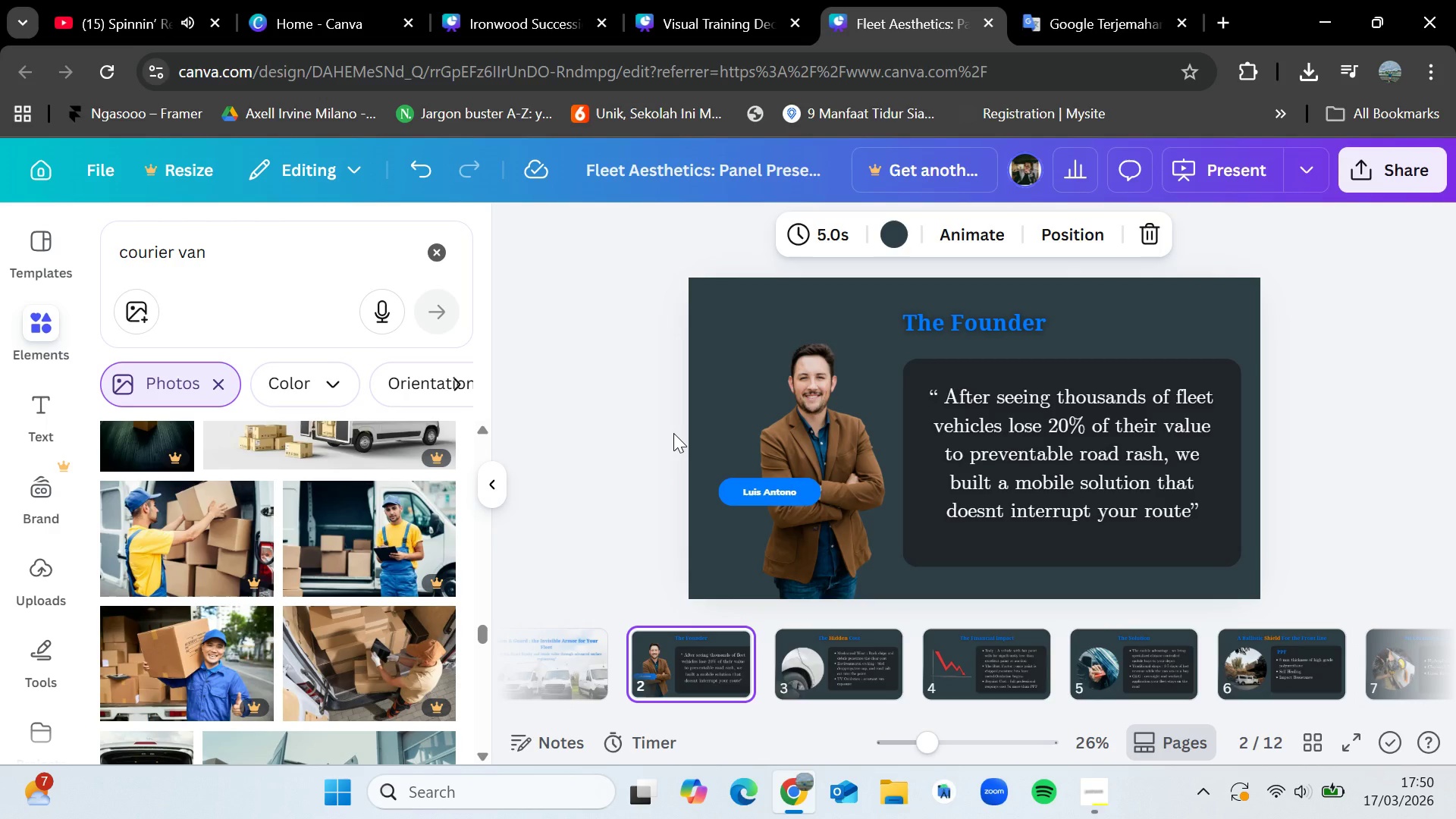 
key(ArrowRight)
 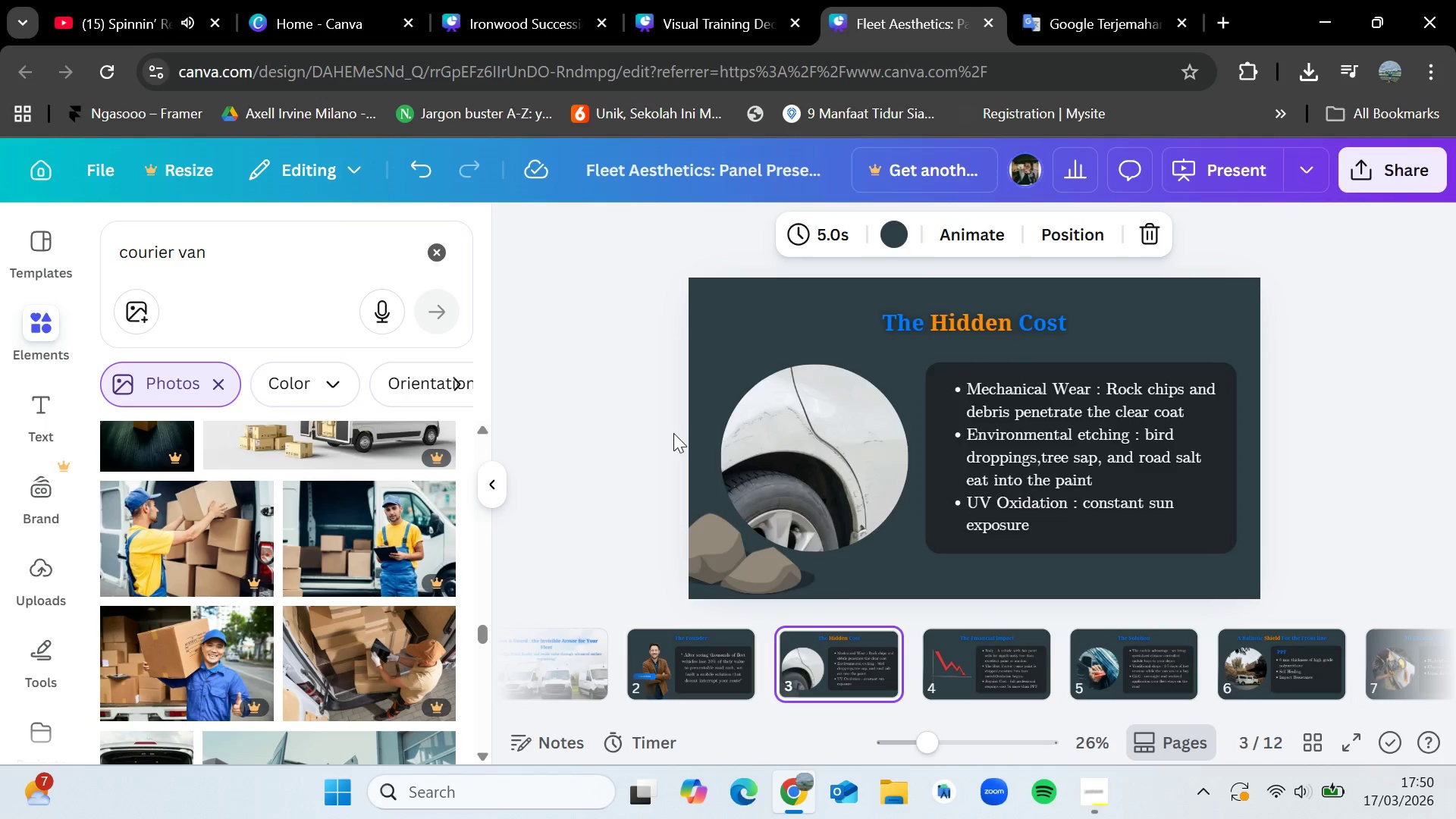 
key(ArrowLeft)
 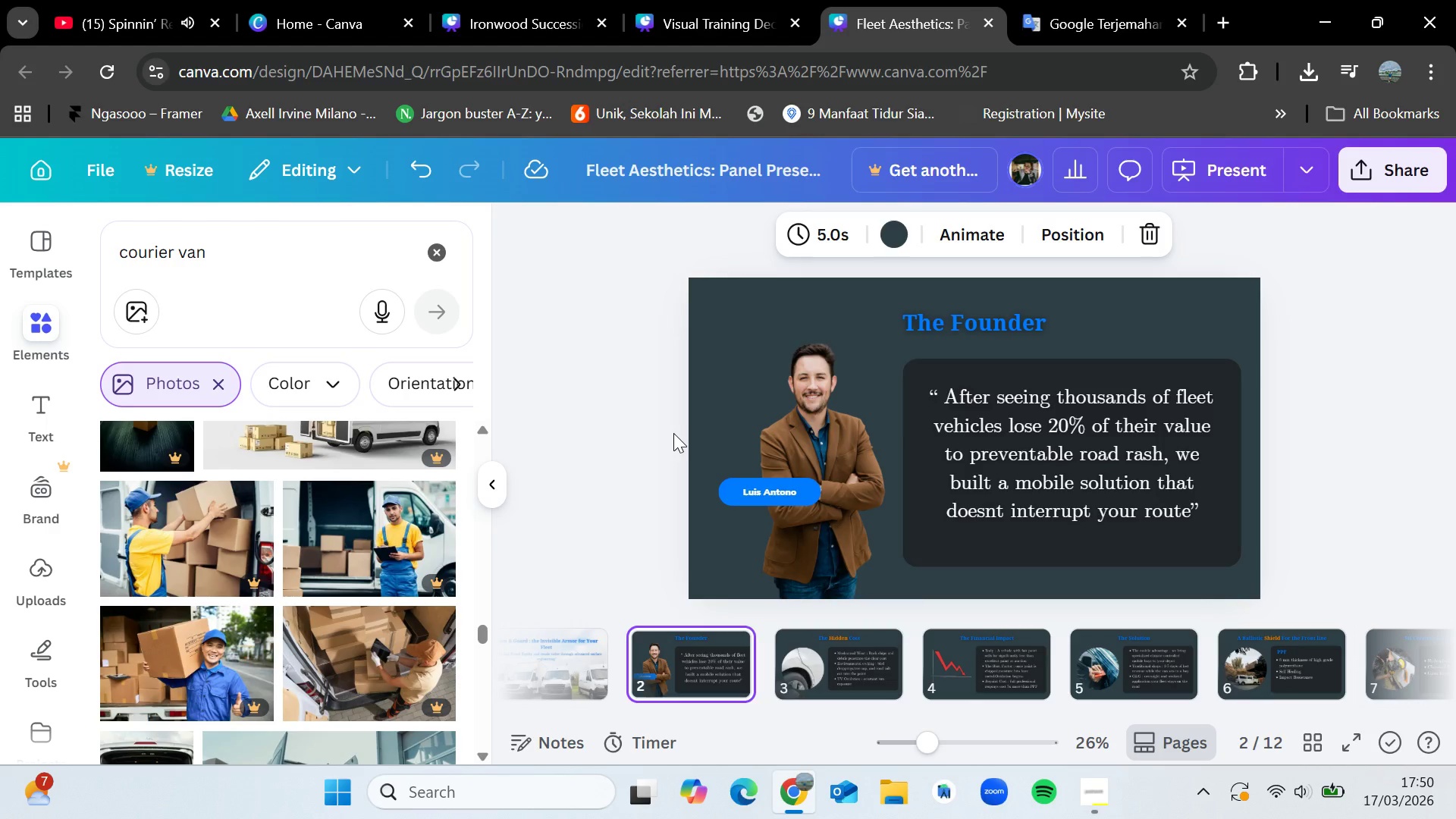 
key(ArrowRight)
 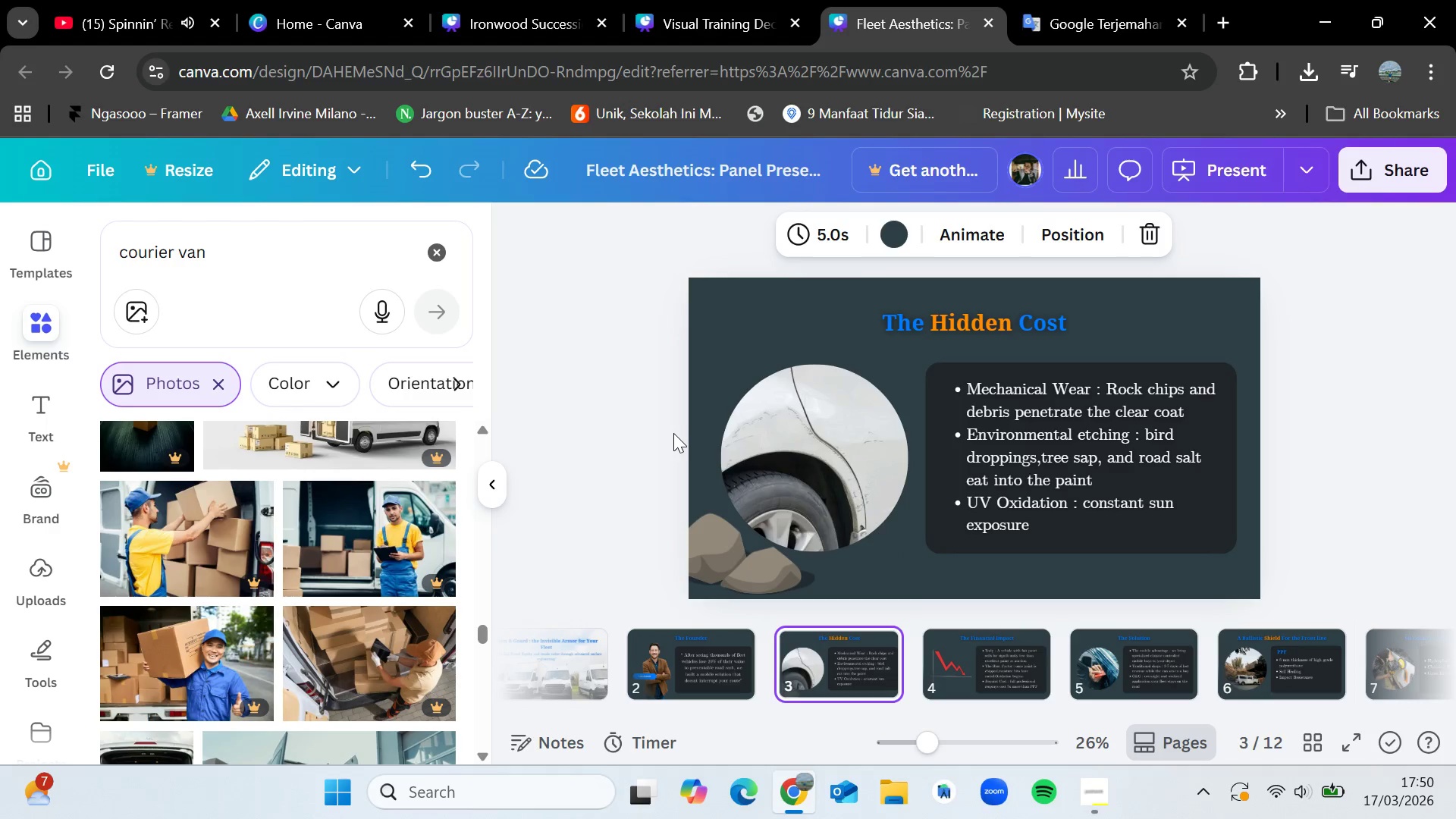 
key(ArrowRight)
 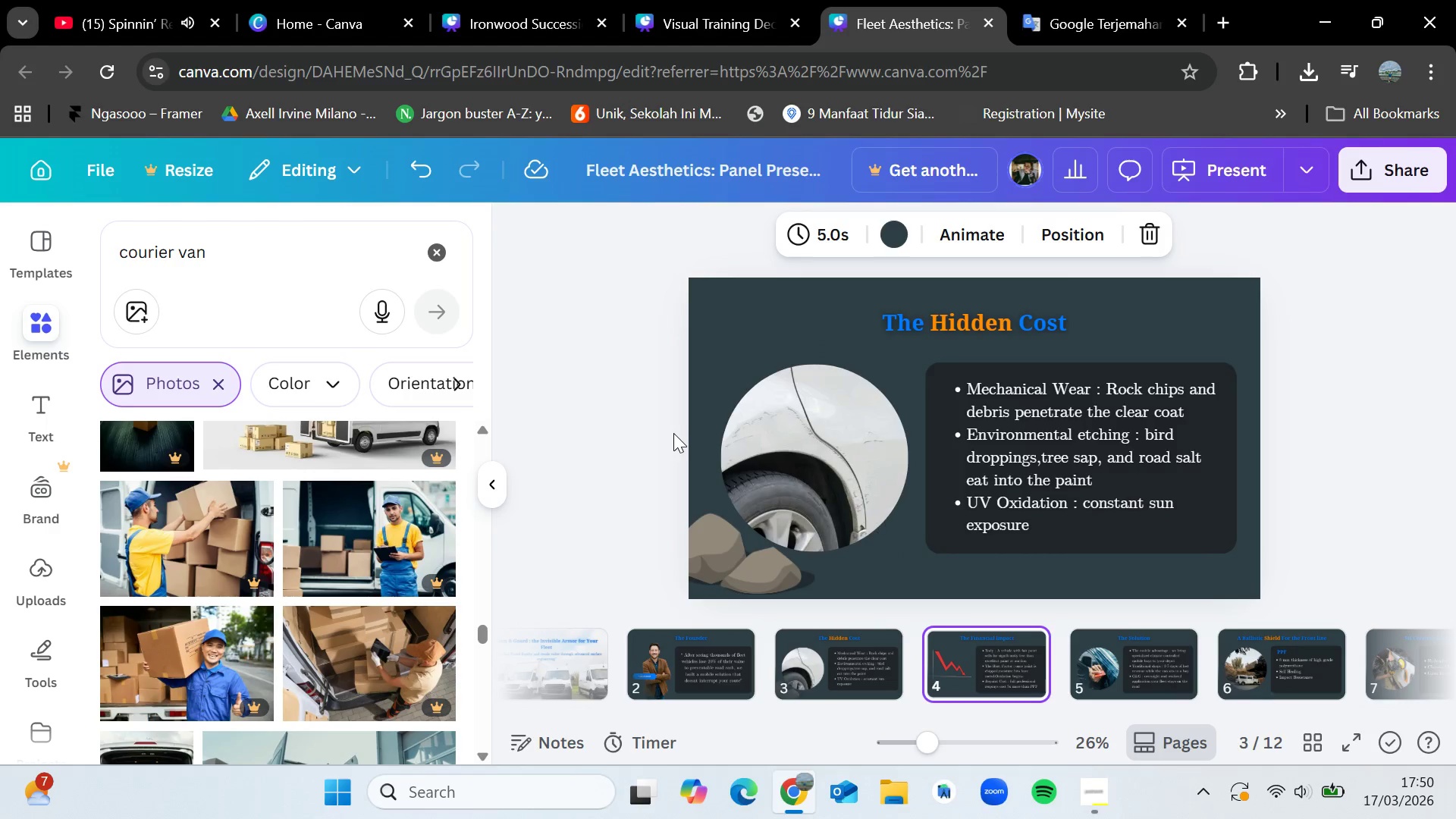 
key(ArrowRight)
 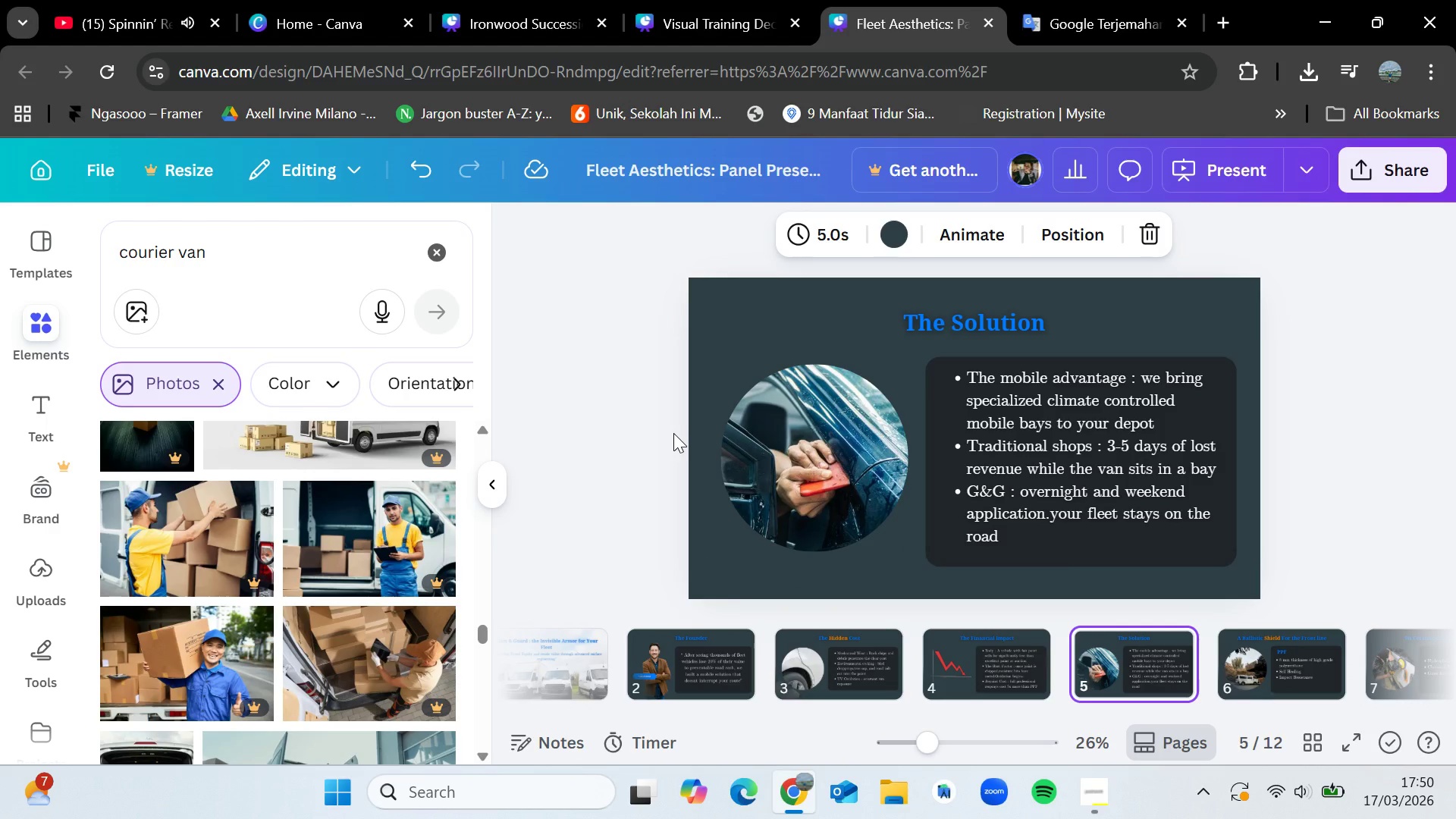 
key(ArrowRight)
 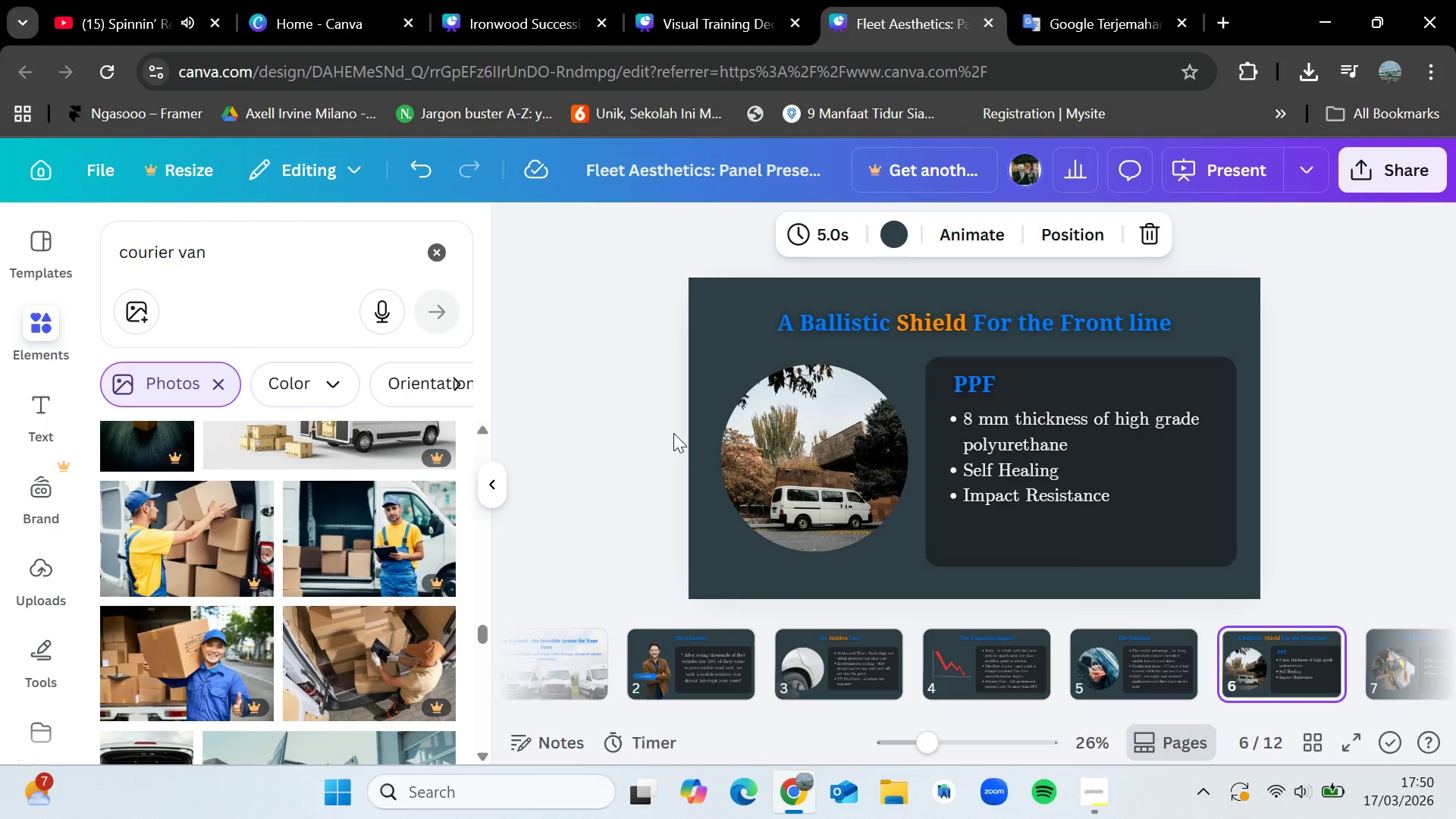 
key(ArrowRight)
 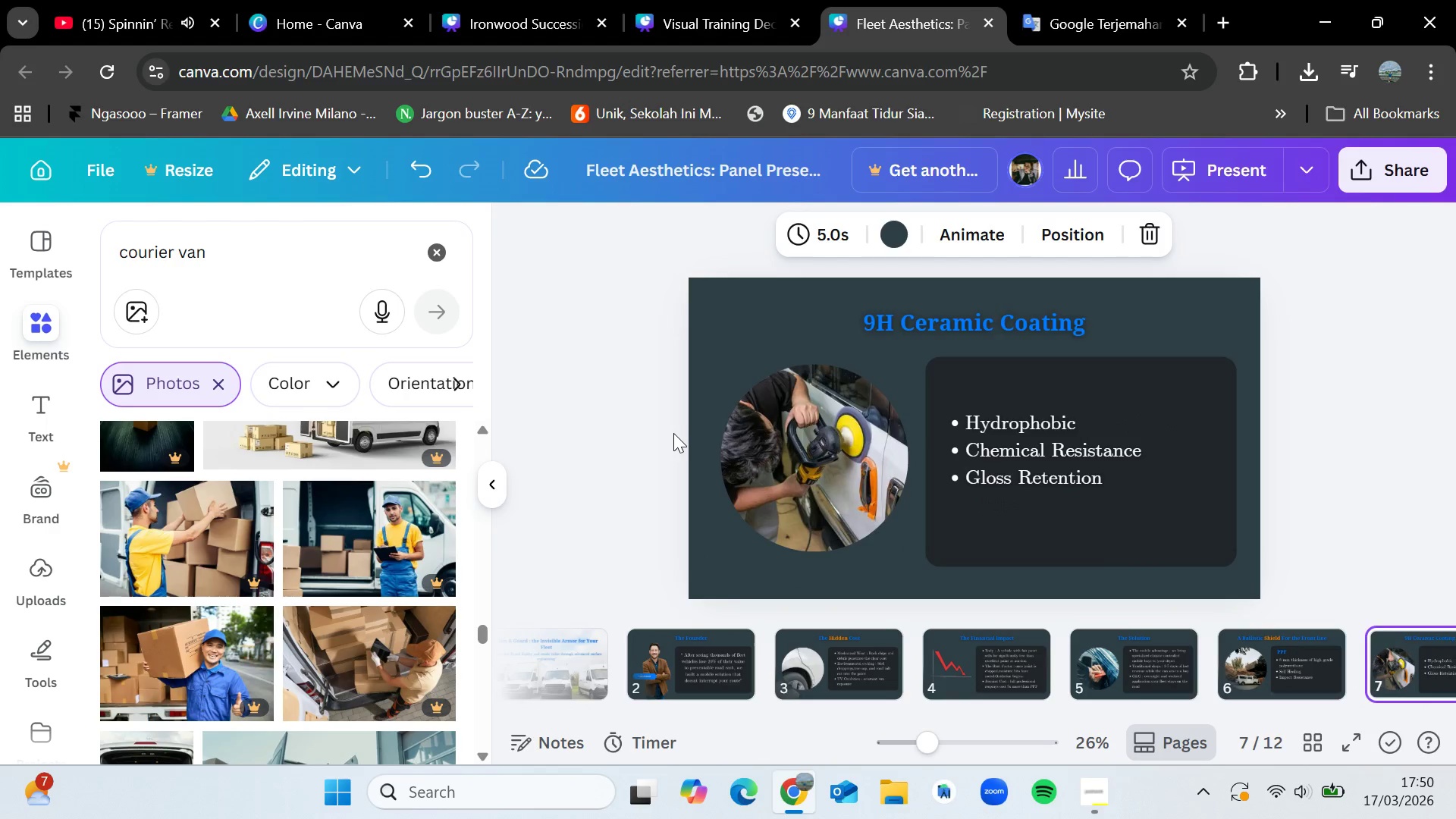 
key(ArrowLeft)
 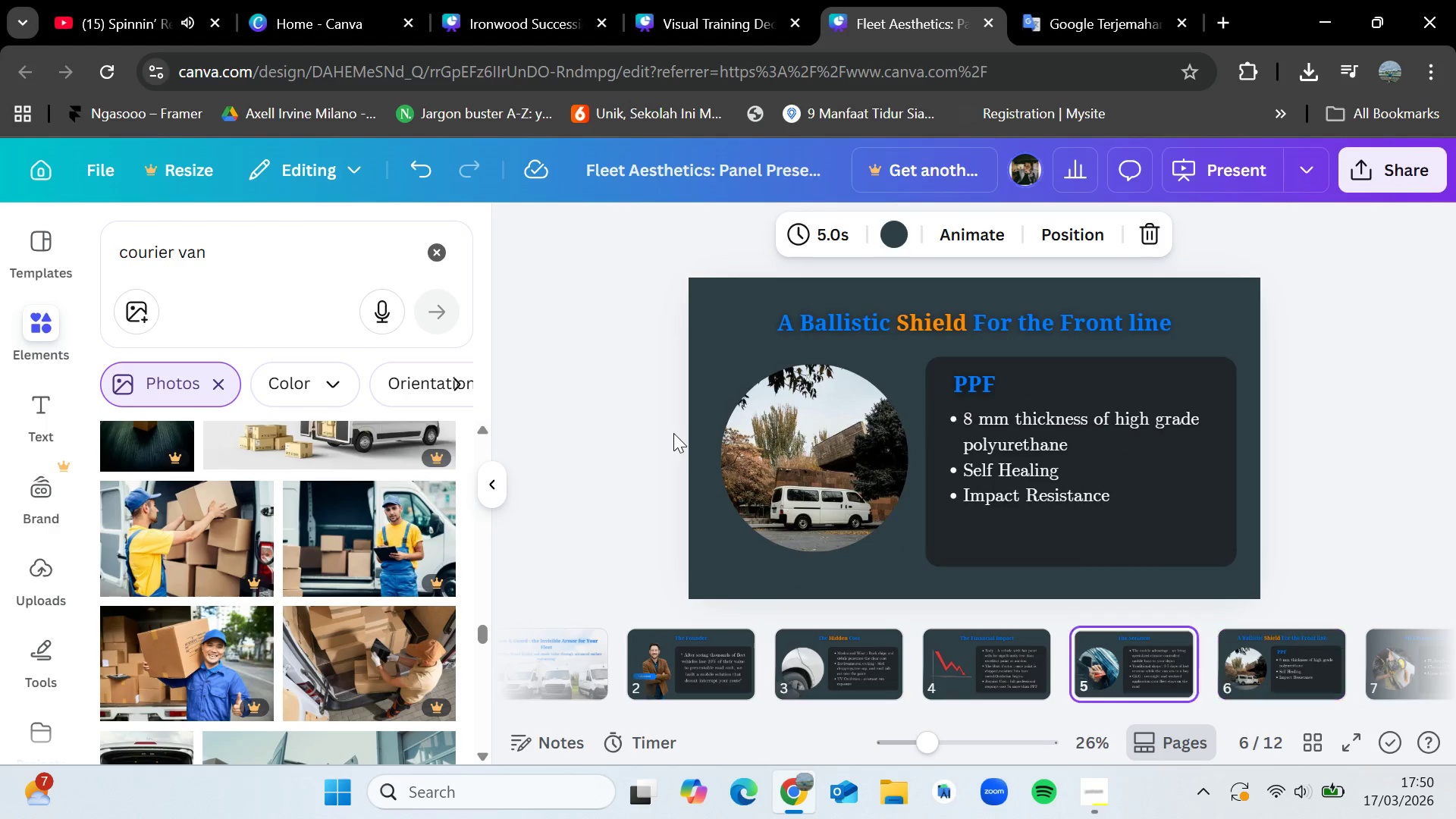 
key(ArrowLeft)
 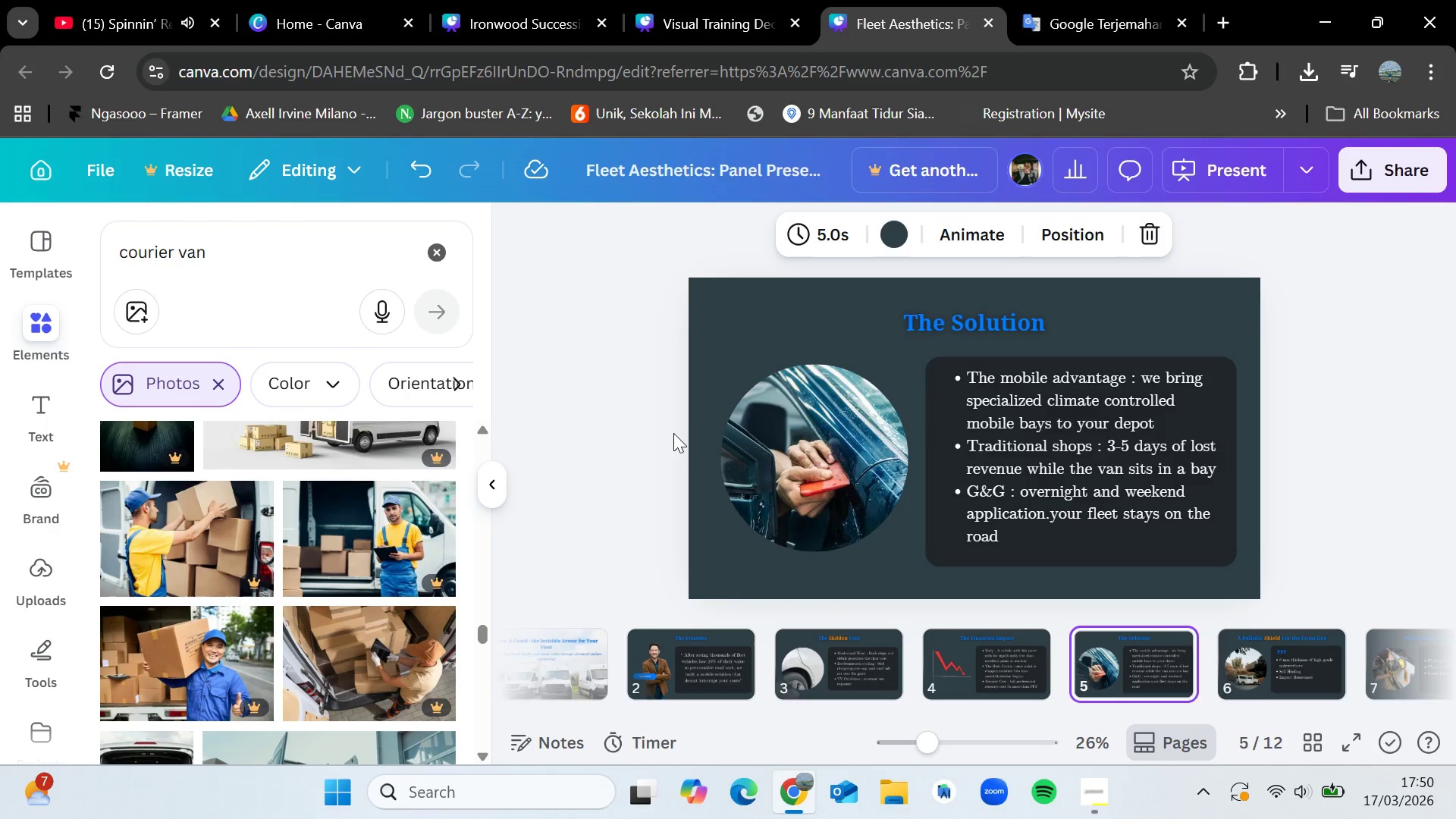 
key(ArrowRight)
 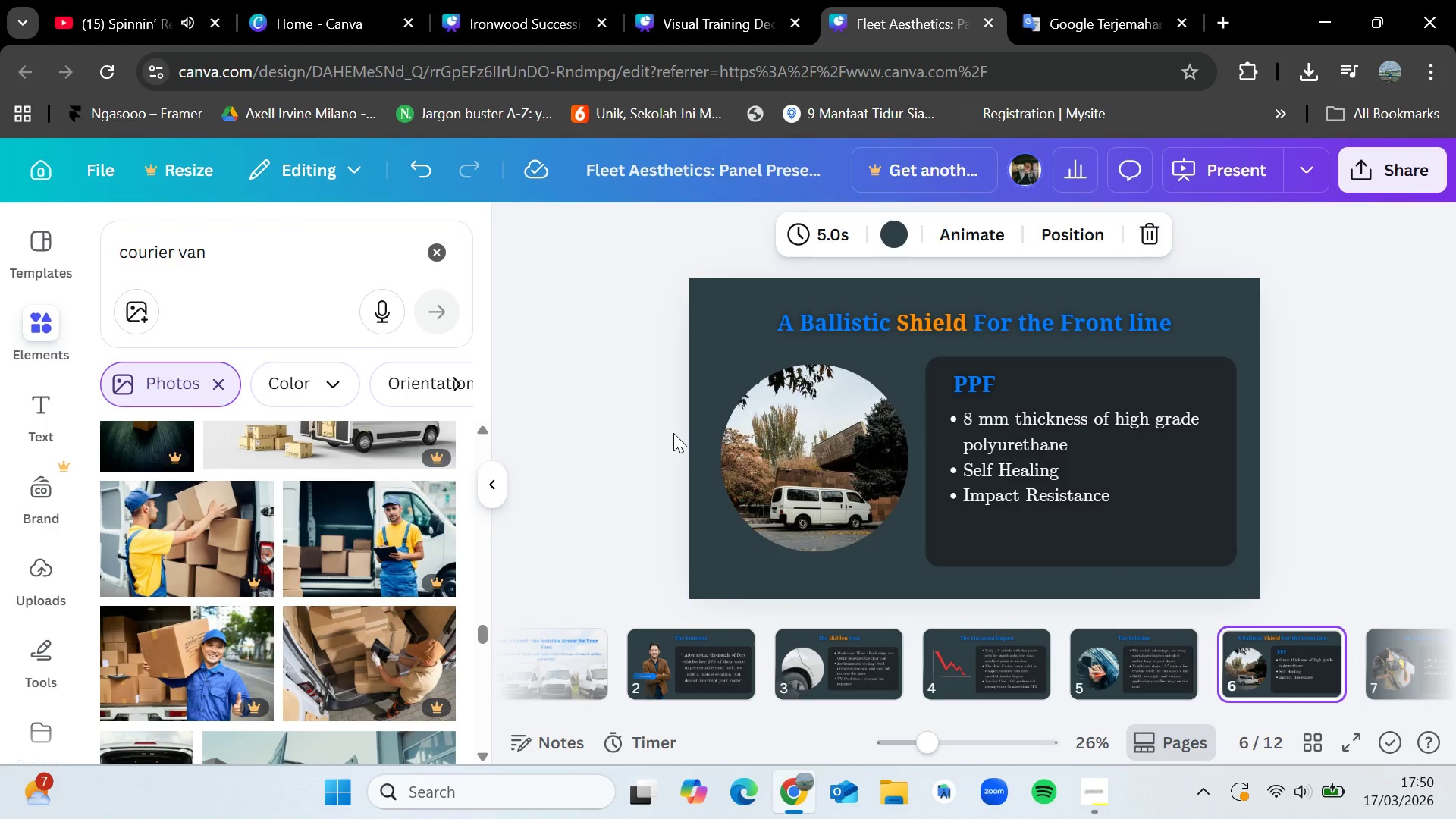 
key(ArrowRight)
 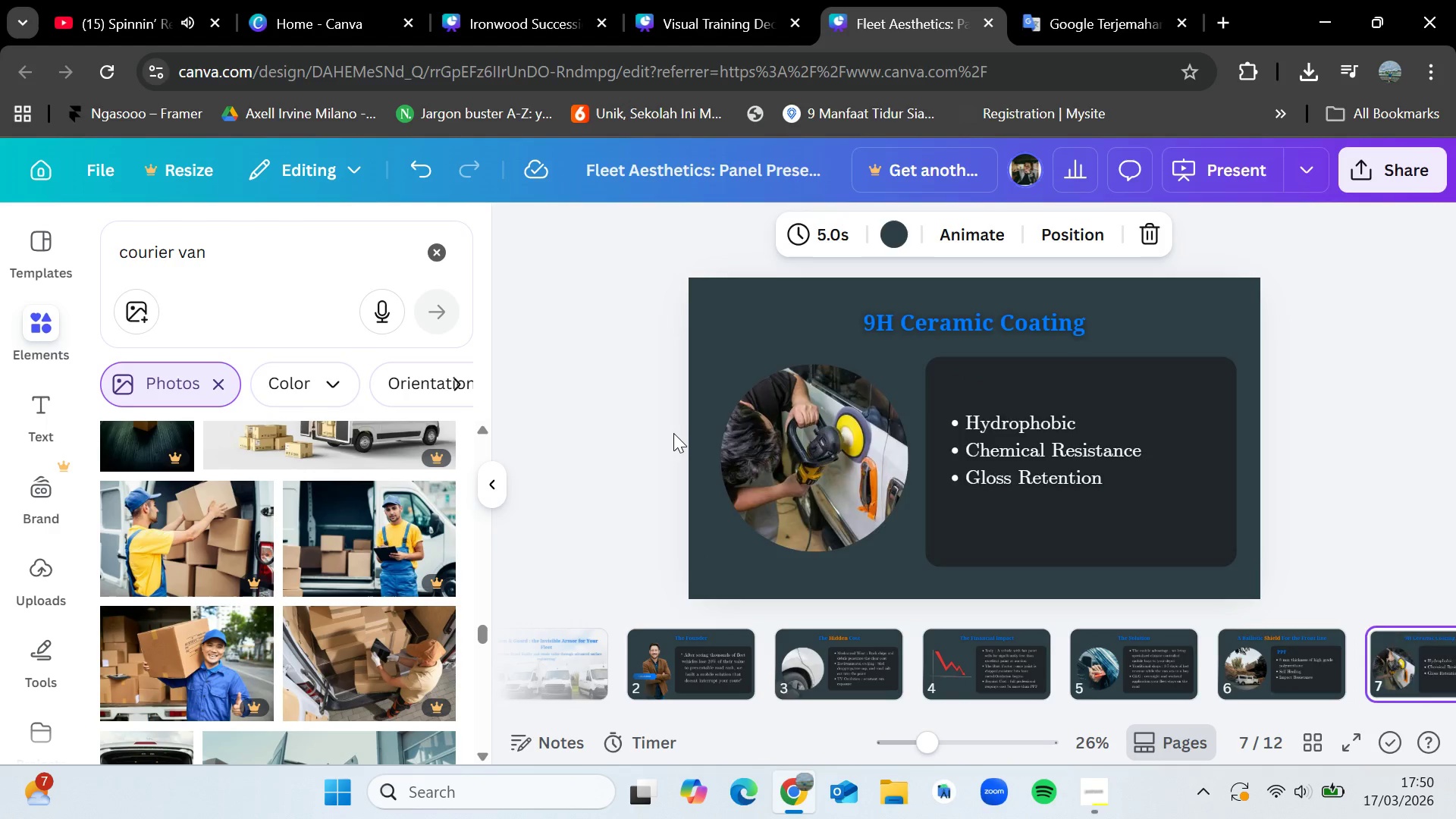 
key(ArrowRight)
 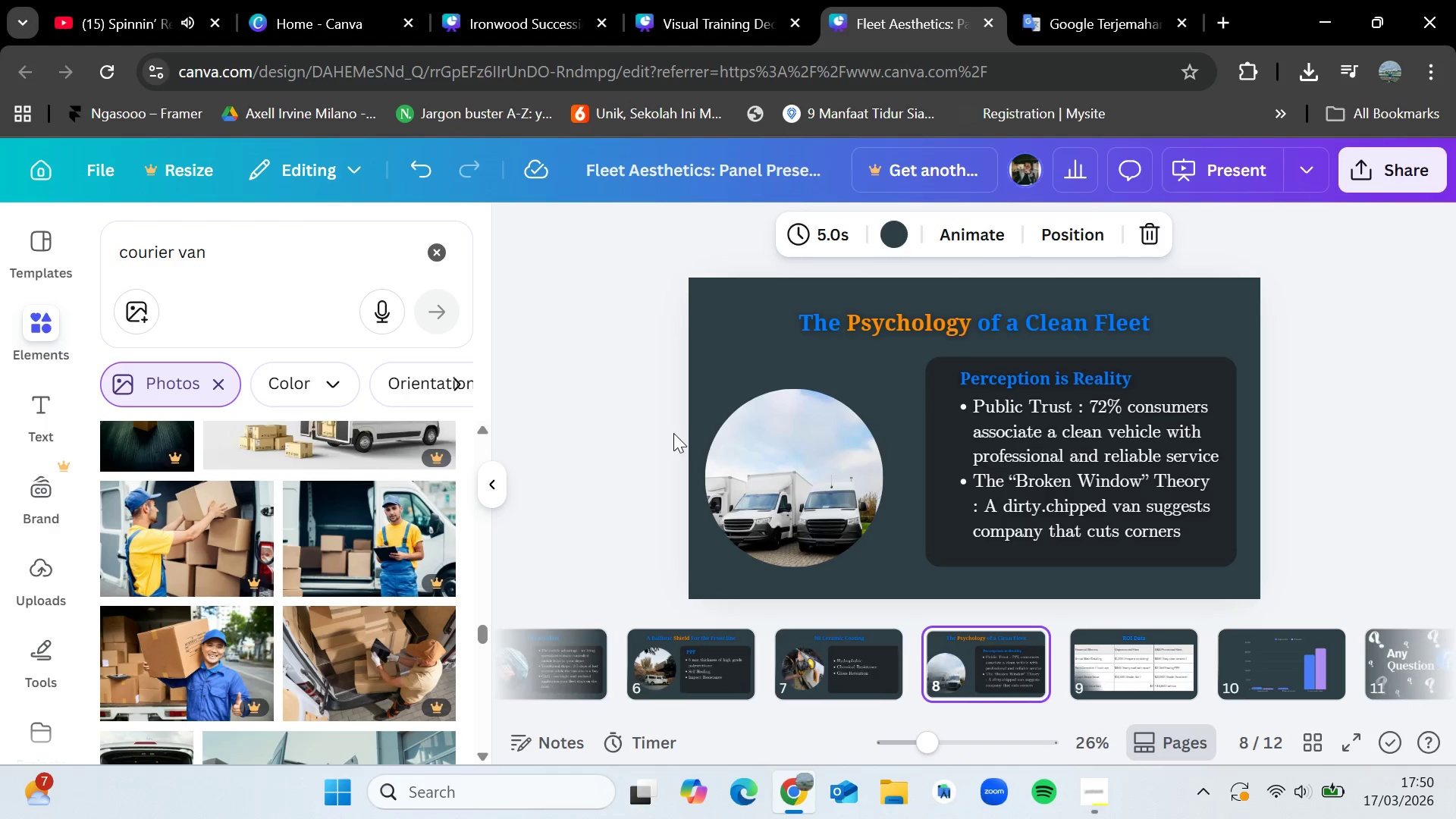 
key(ArrowLeft)
 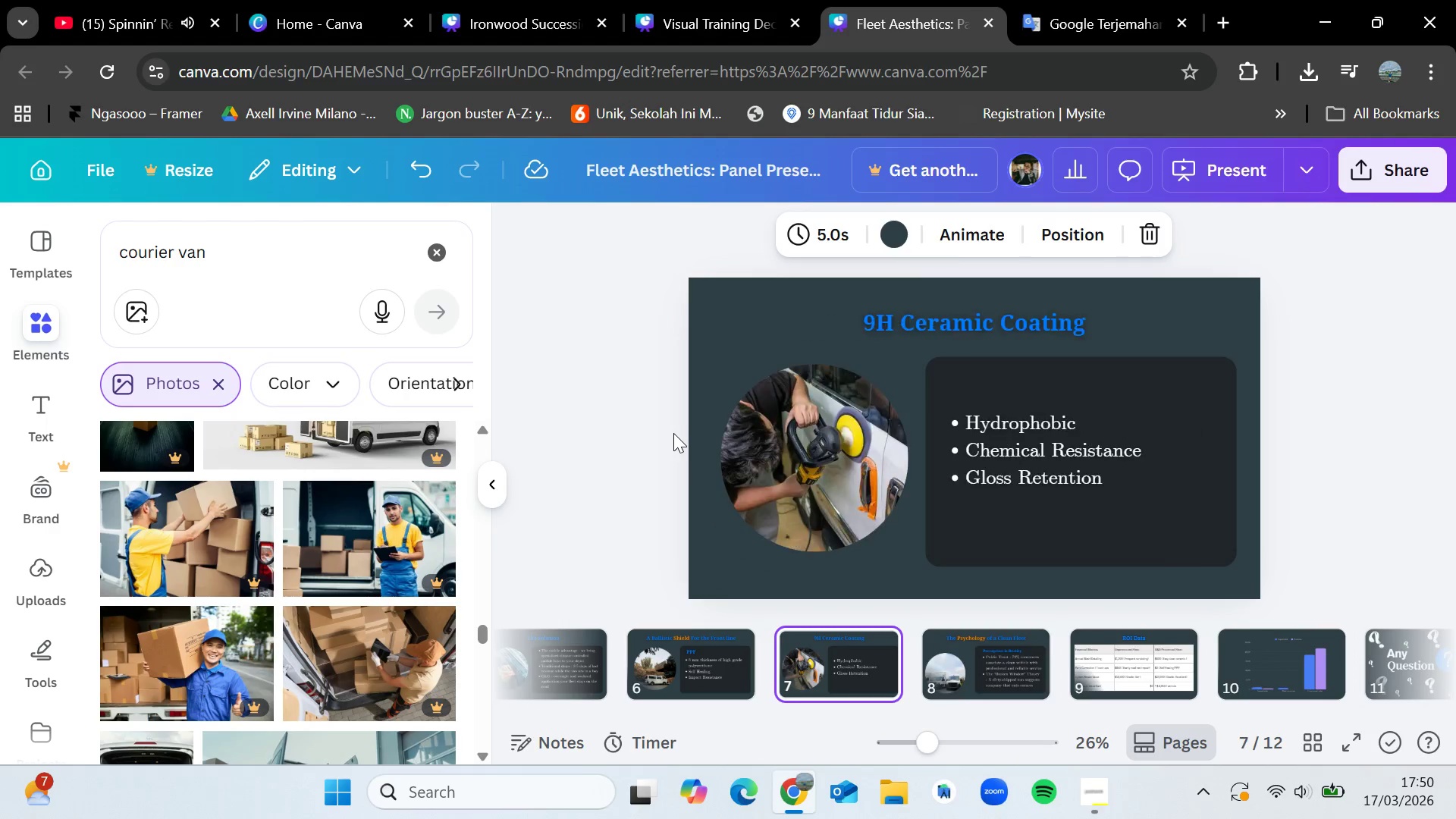 
key(ArrowRight)
 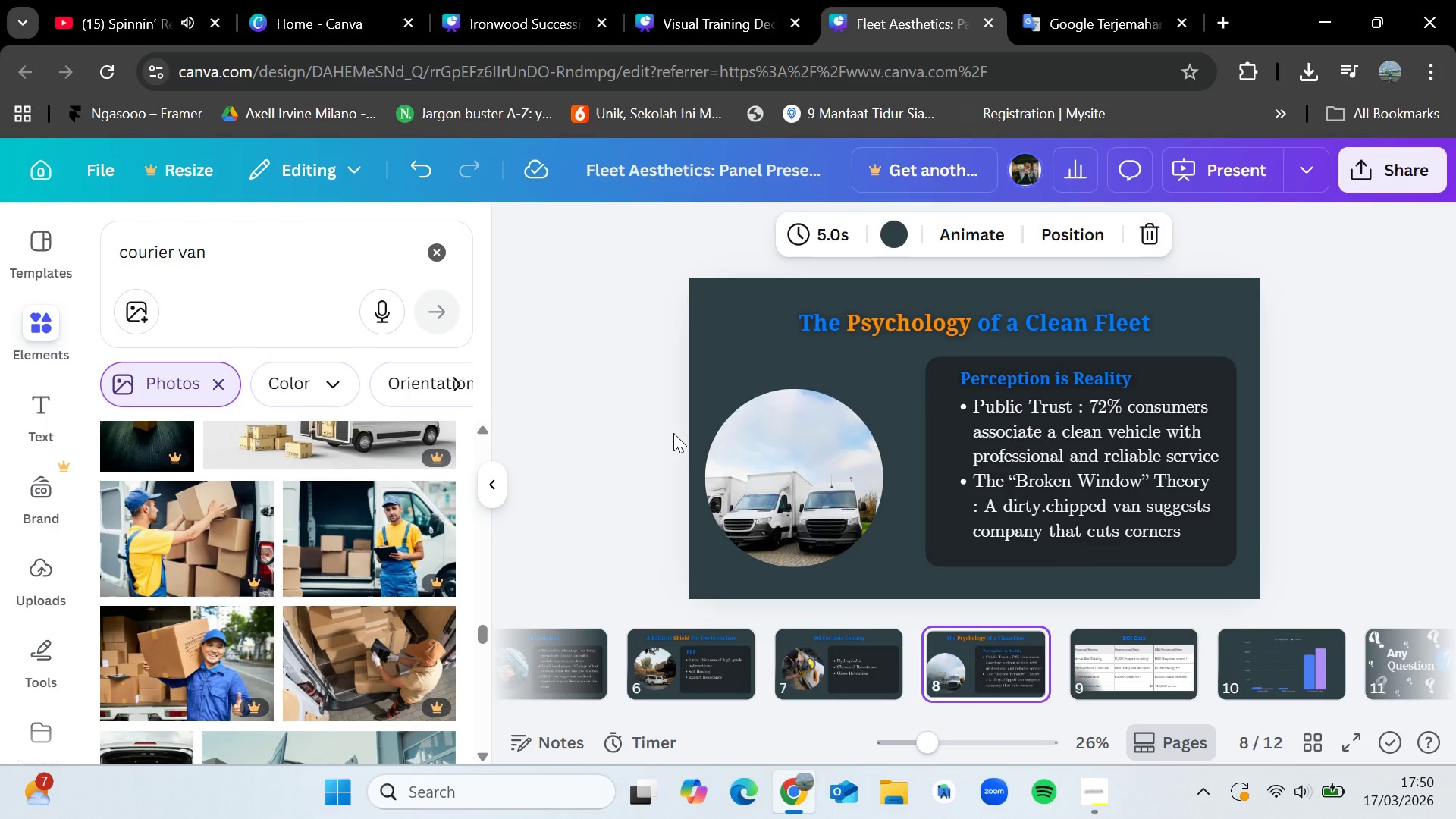 
key(ArrowRight)
 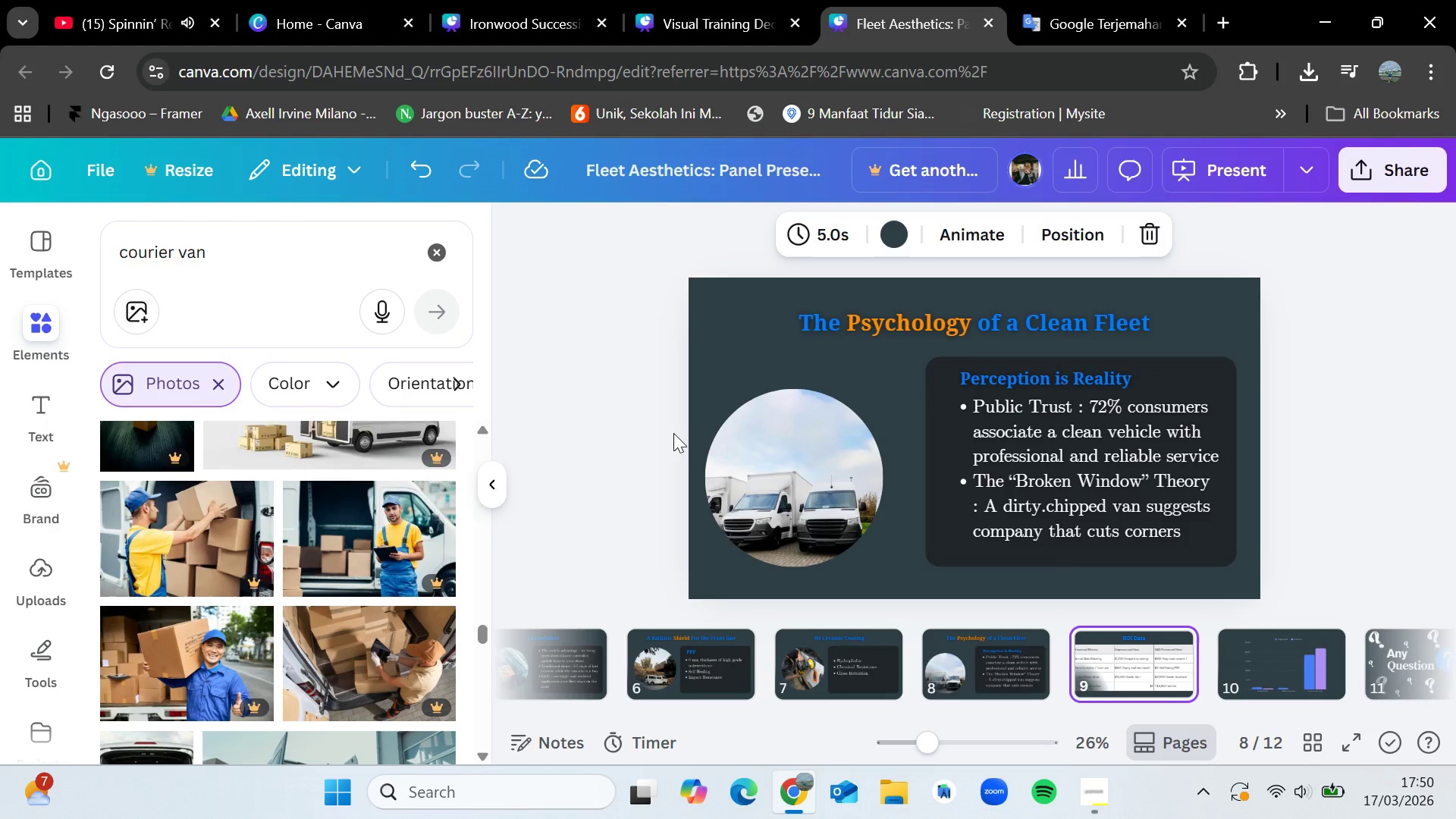 
key(ArrowRight)
 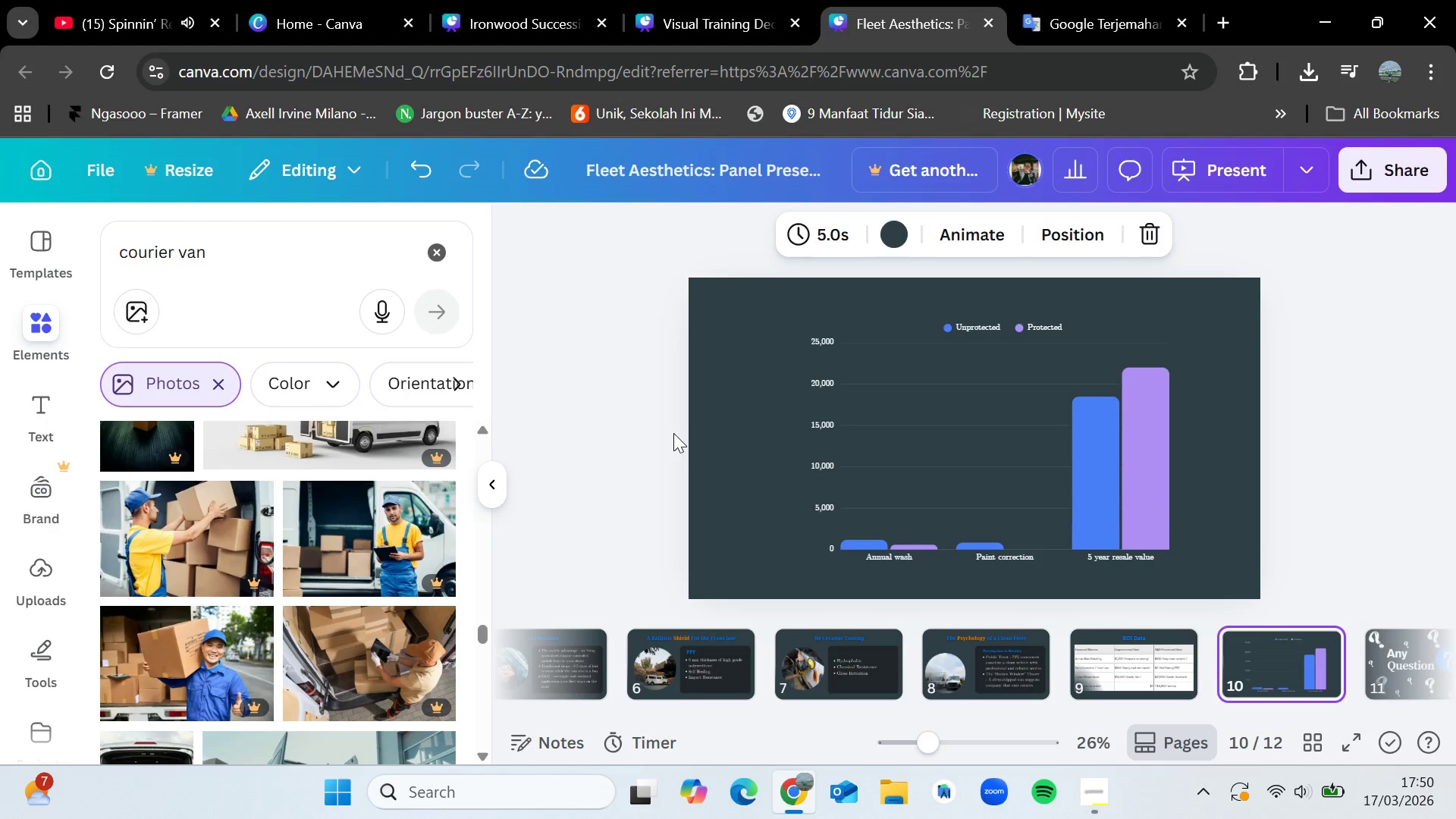 
key(ArrowRight)
 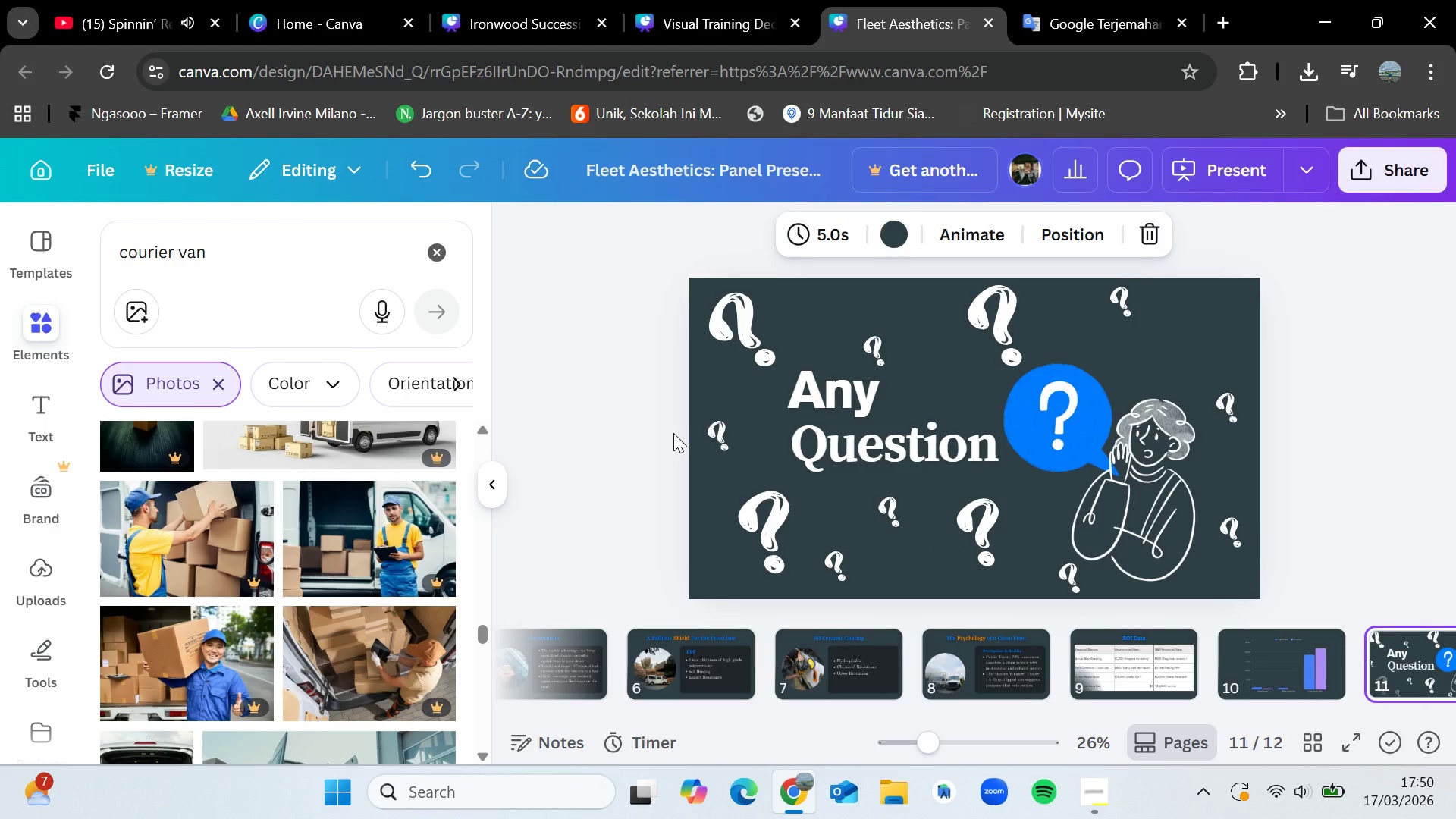 
key(ArrowRight)
 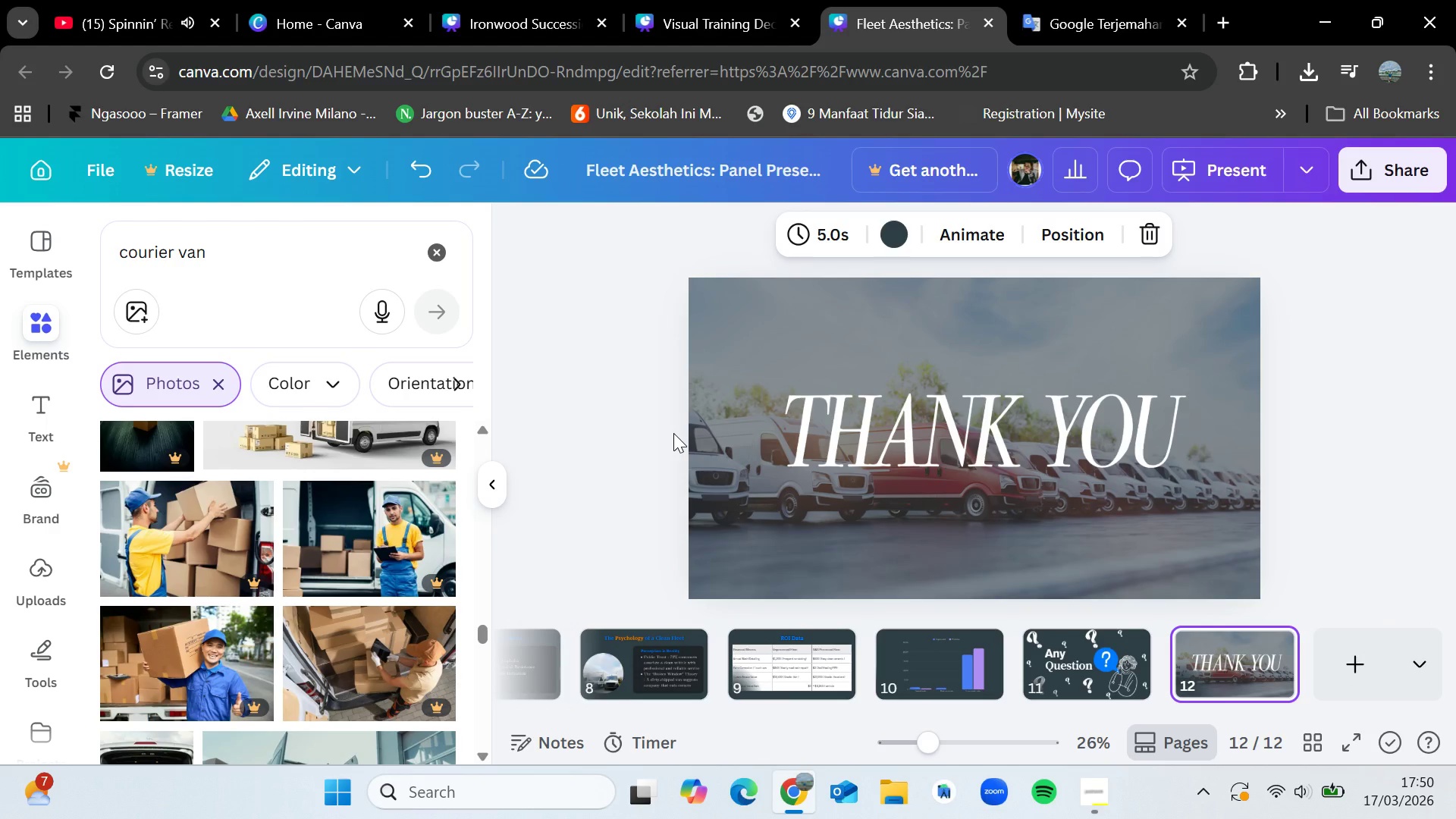 
key(ArrowLeft)
 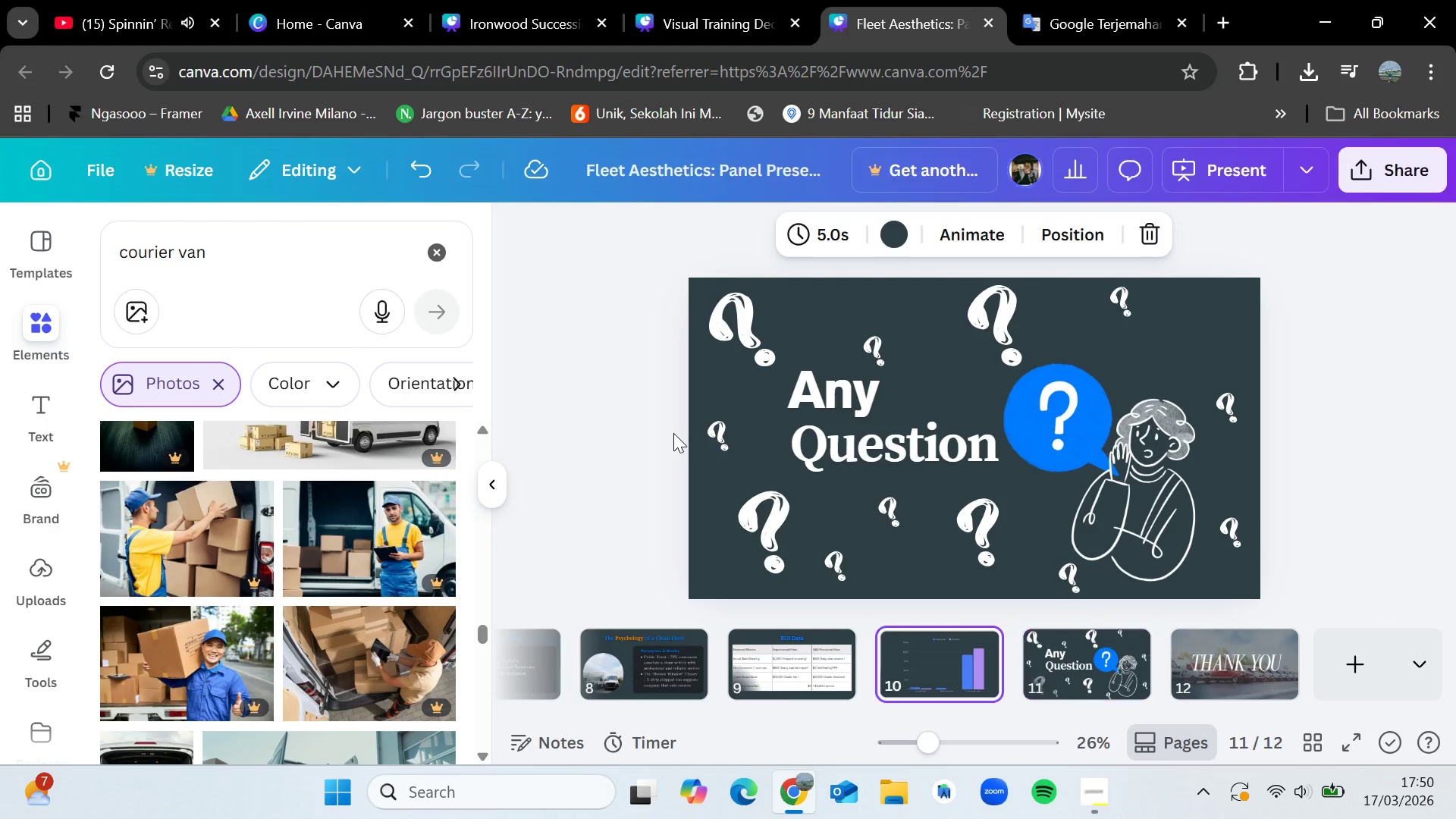 
key(ArrowLeft)
 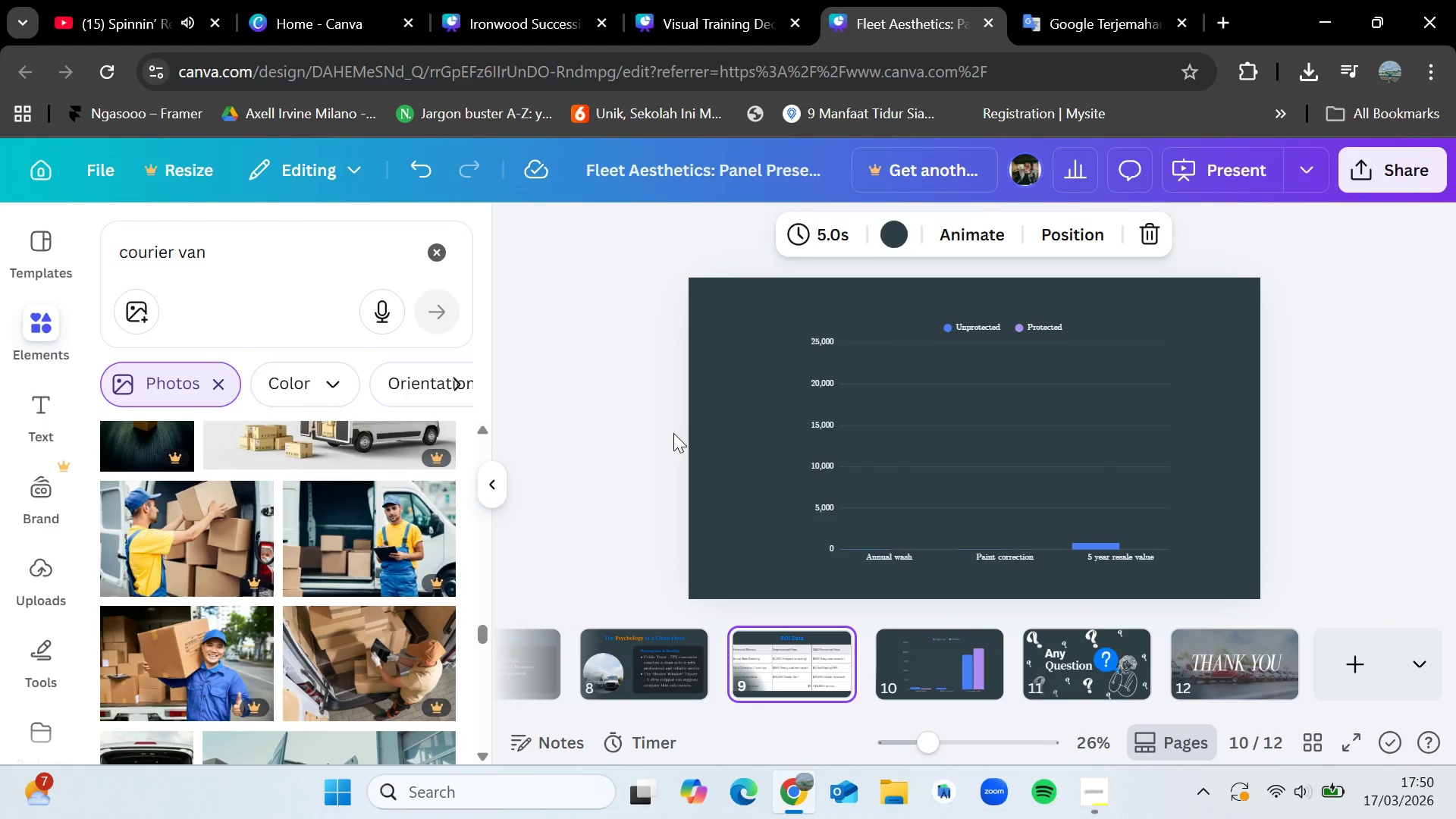 
key(ArrowLeft)
 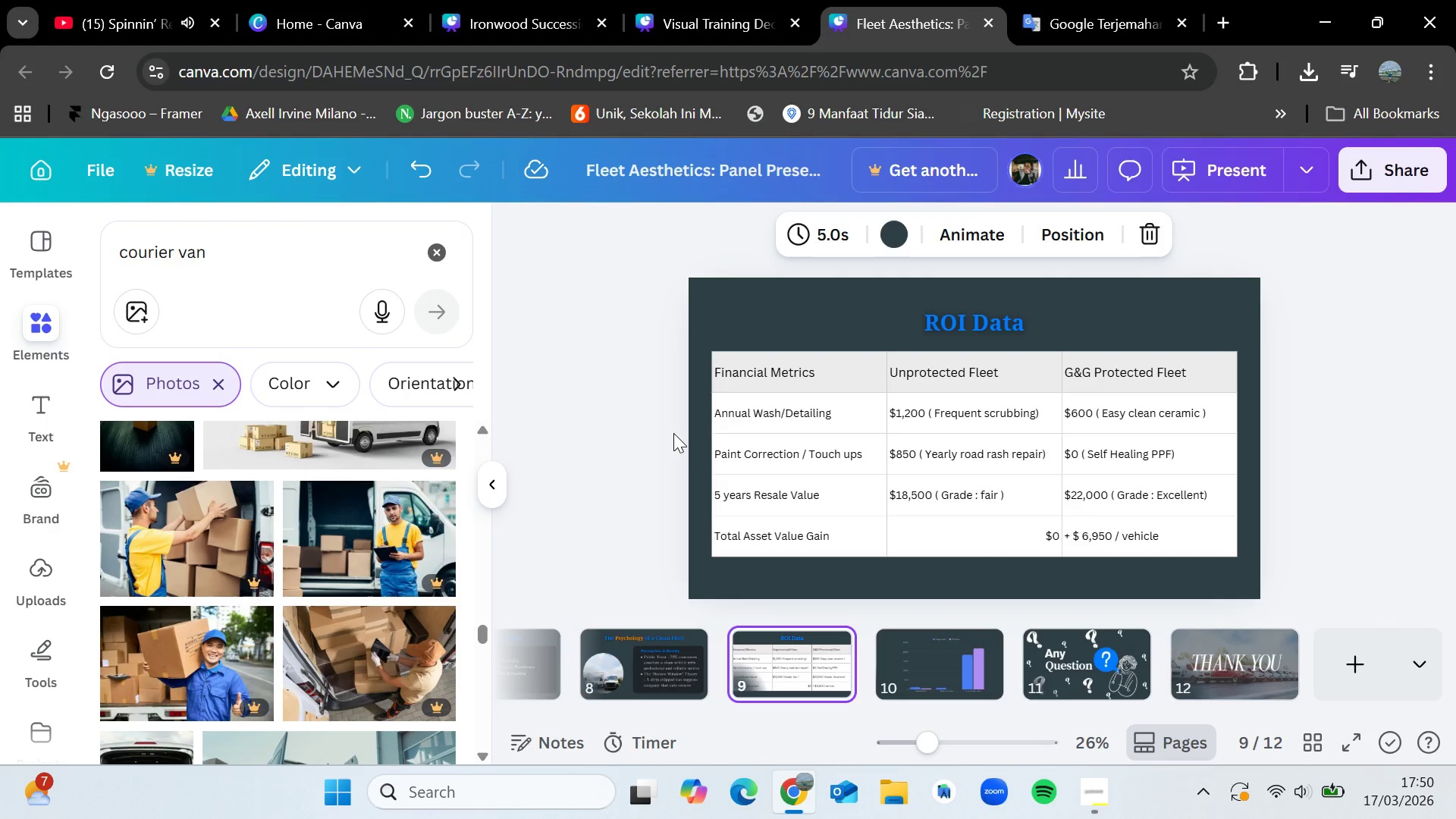 
key(ArrowLeft)
 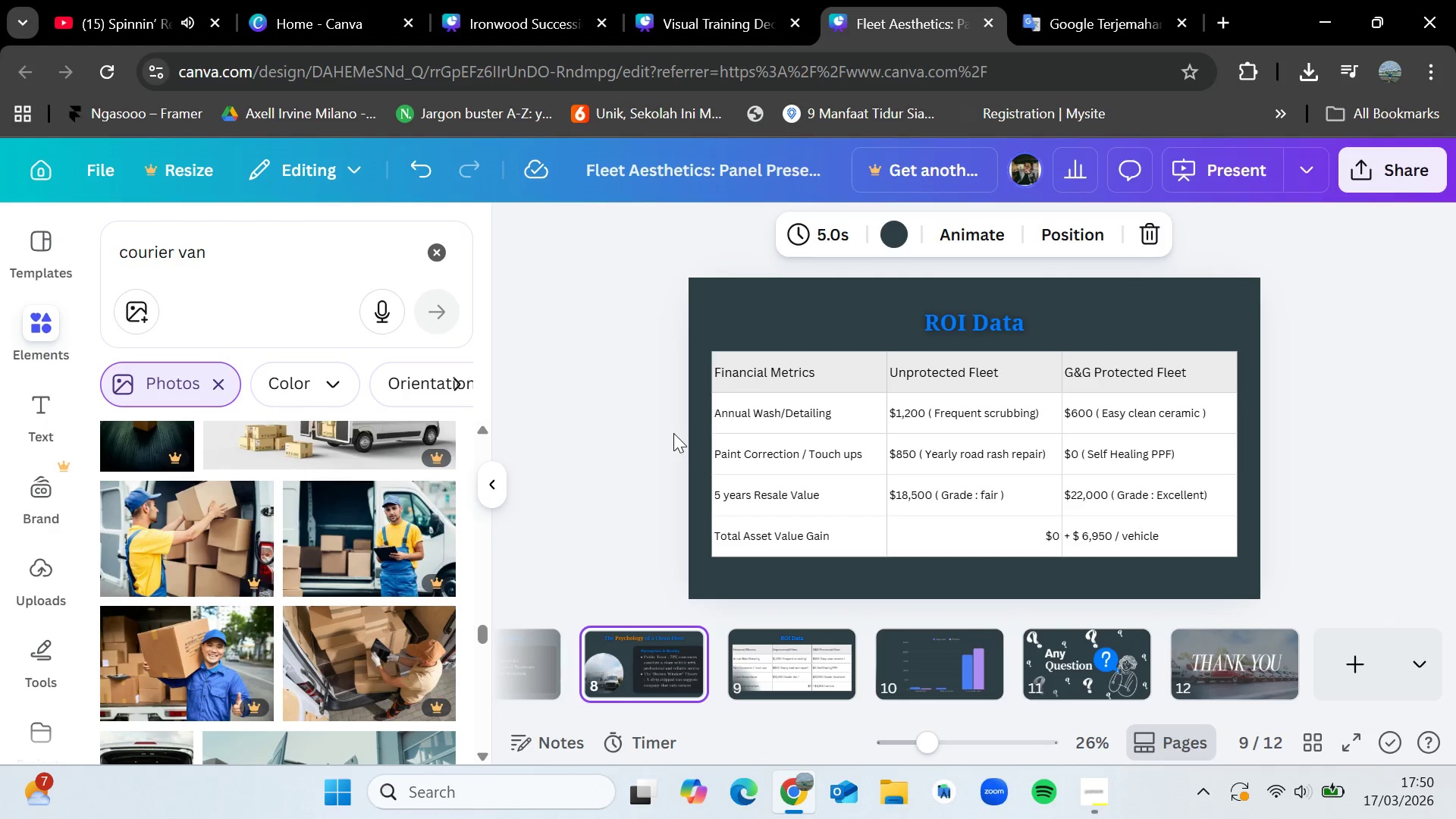 
key(ArrowLeft)
 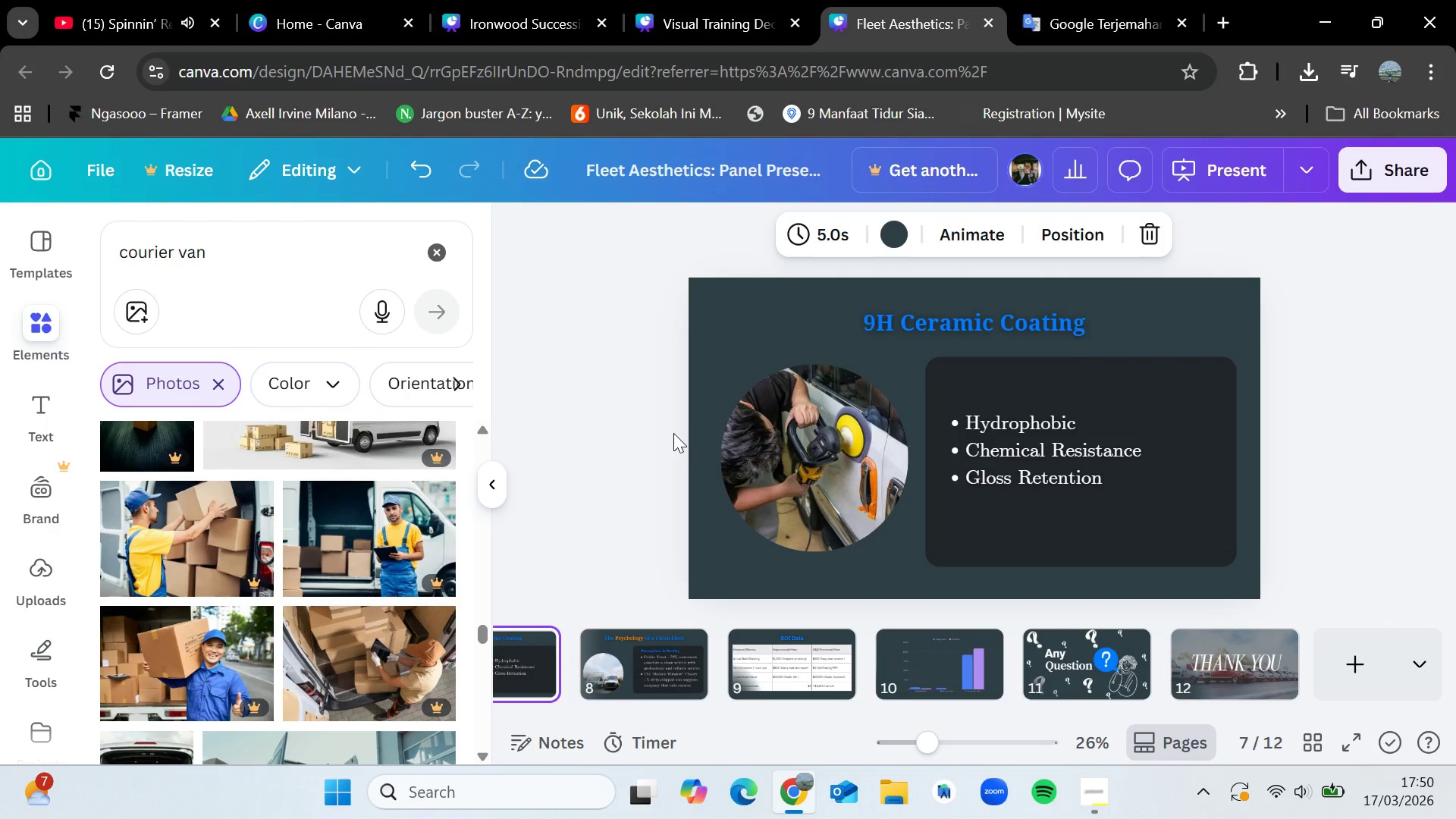 
wait(11.47)
 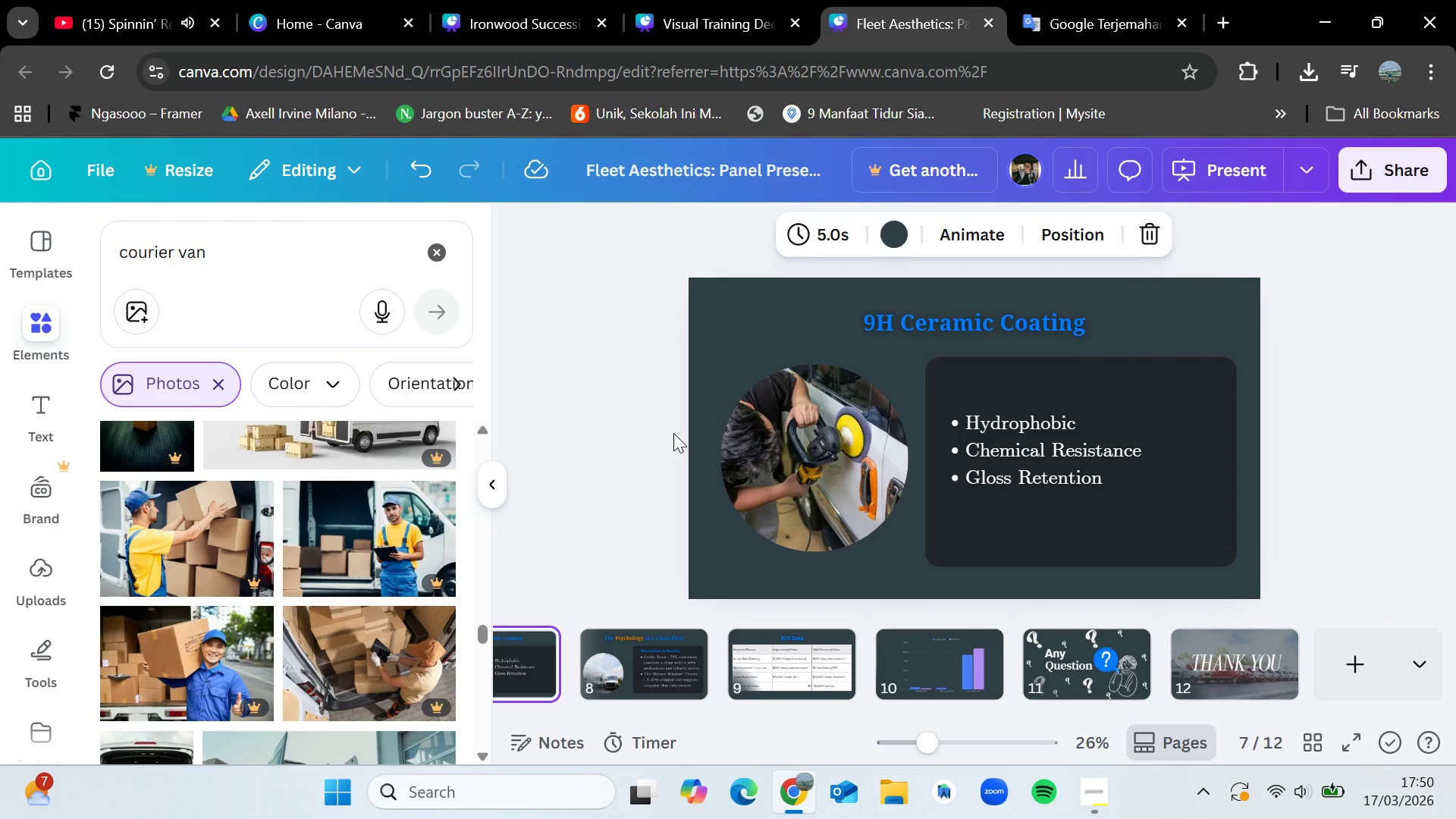 
key(ArrowLeft)
 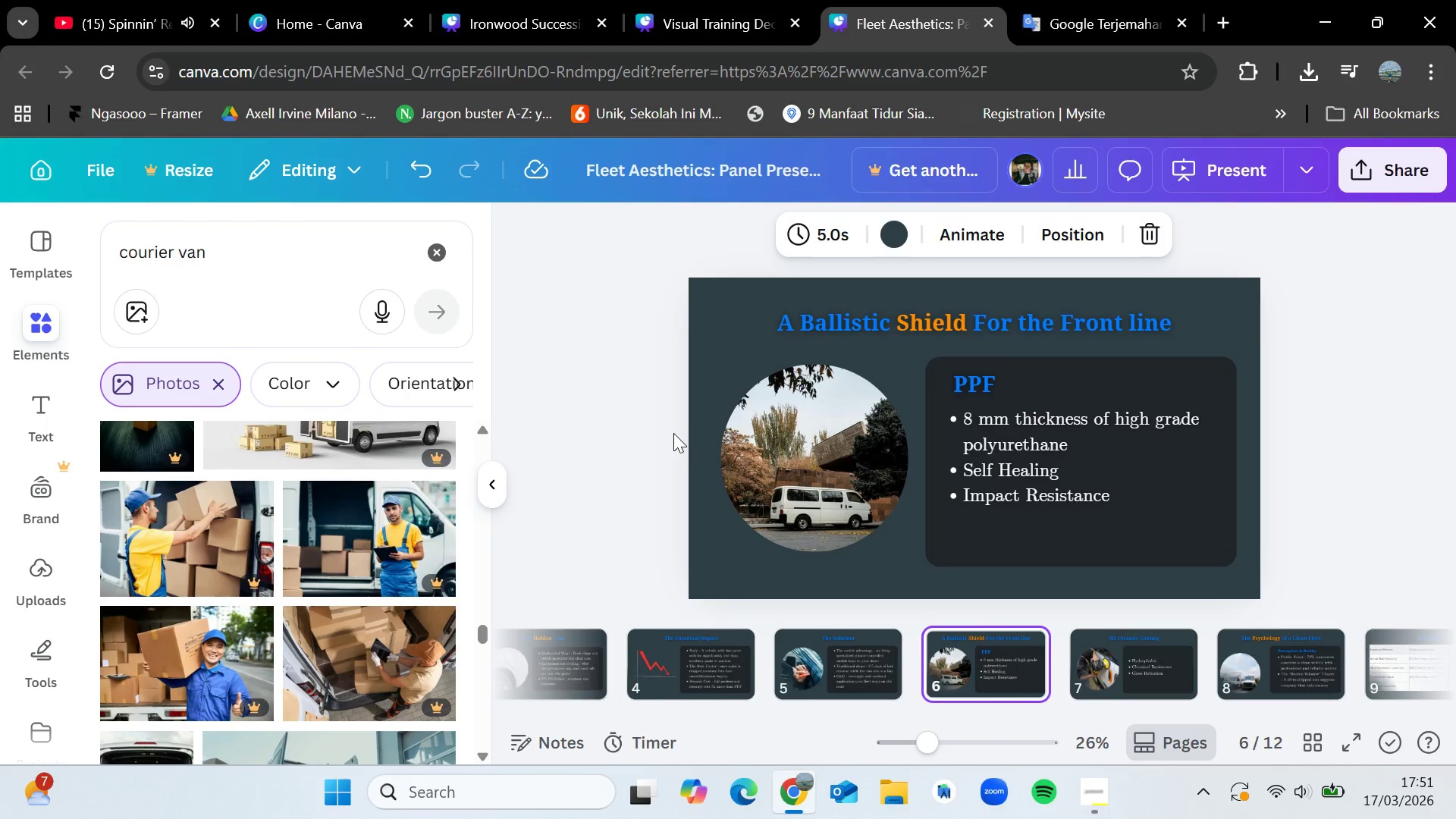 
key(ArrowRight)
 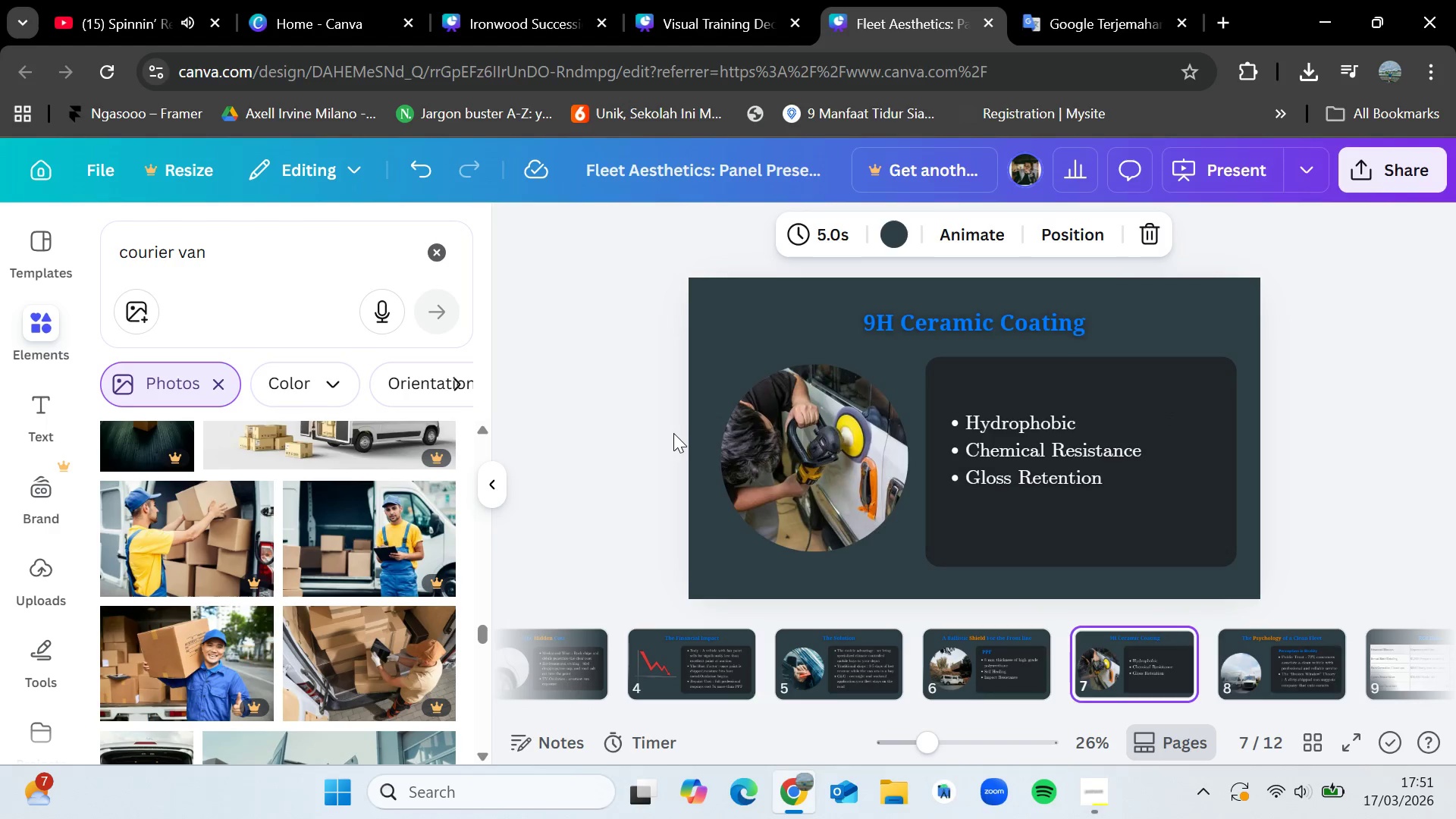 
key(ArrowRight)
 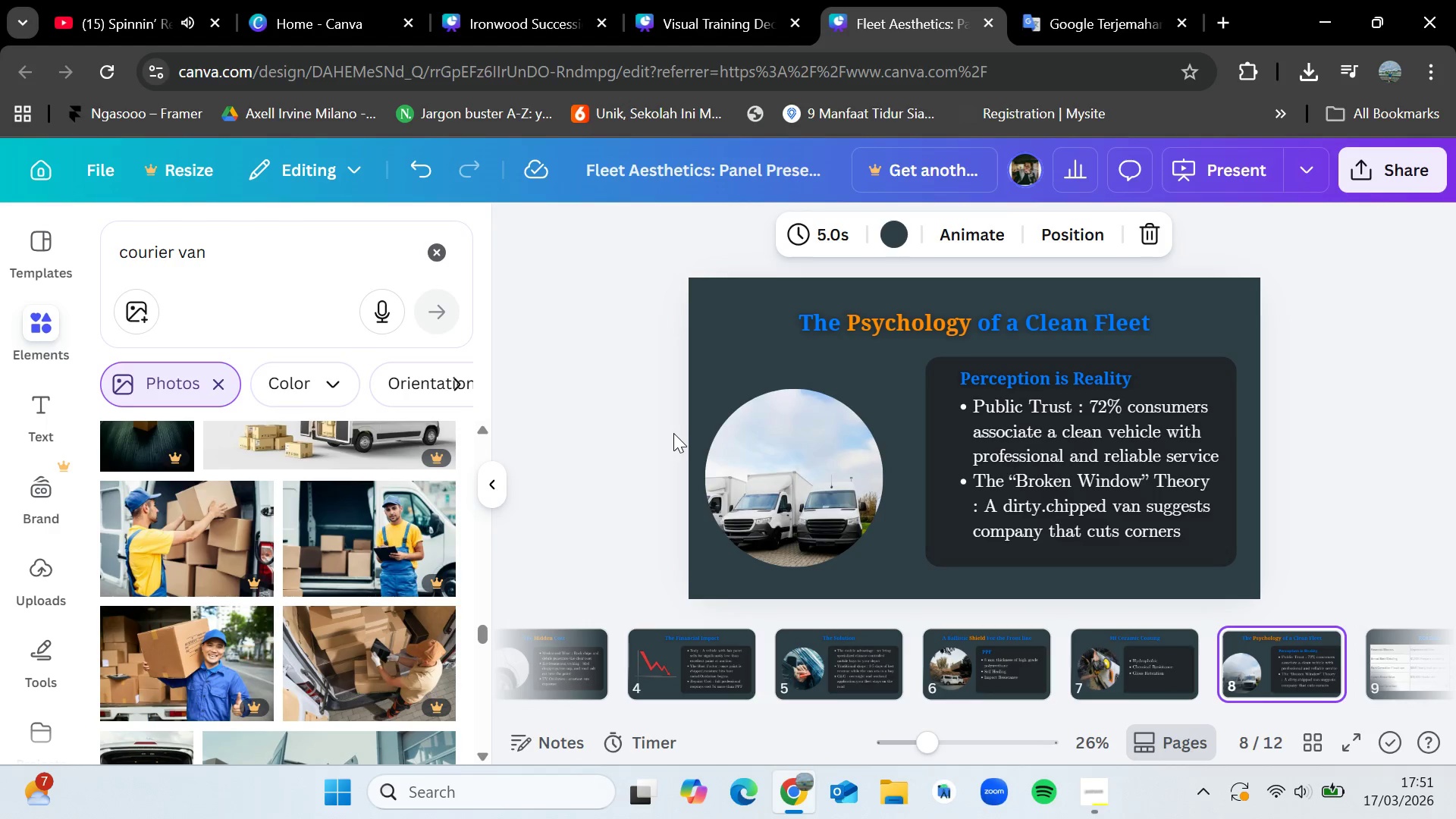 
key(ArrowLeft)
 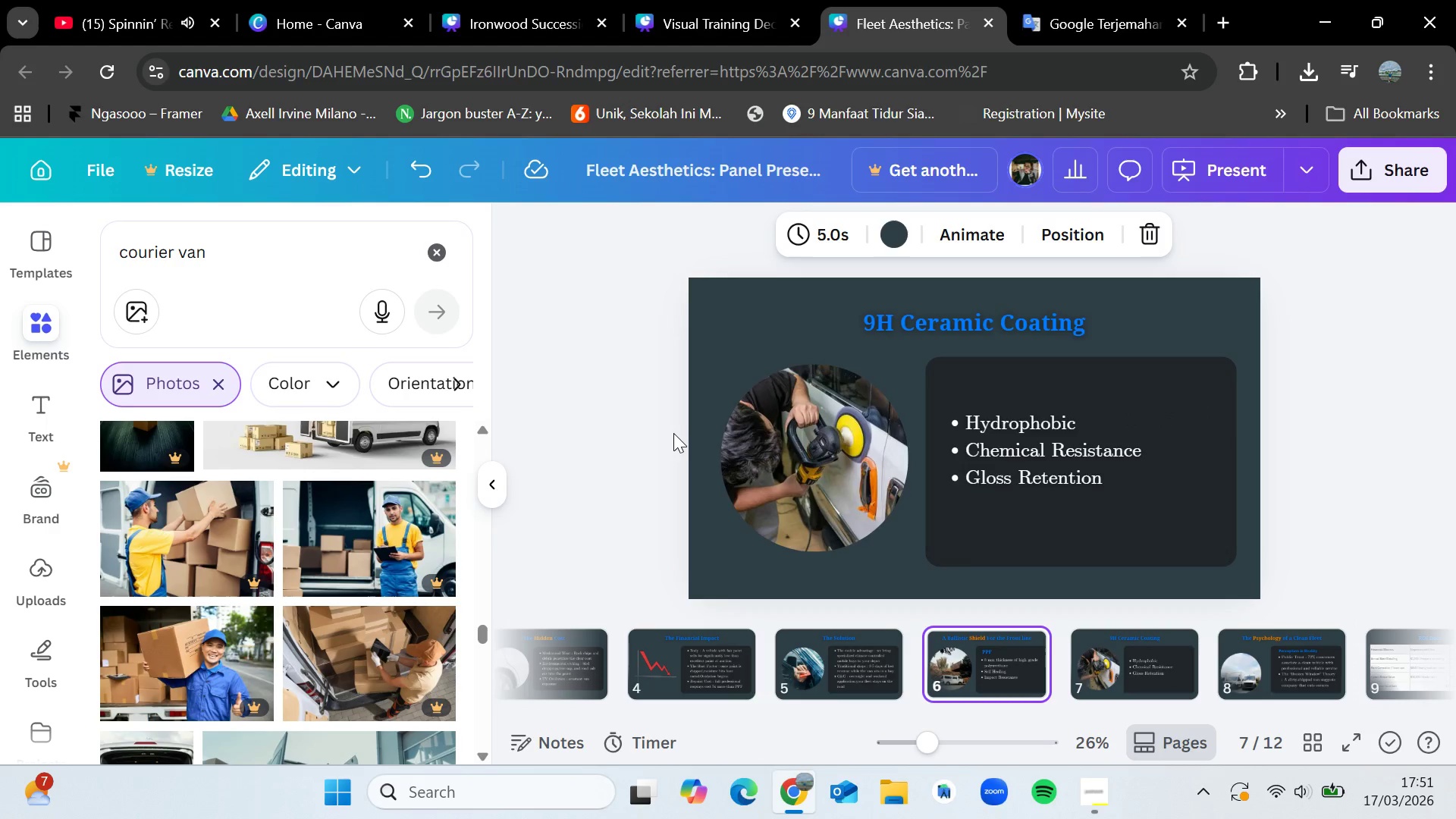 
key(ArrowLeft)
 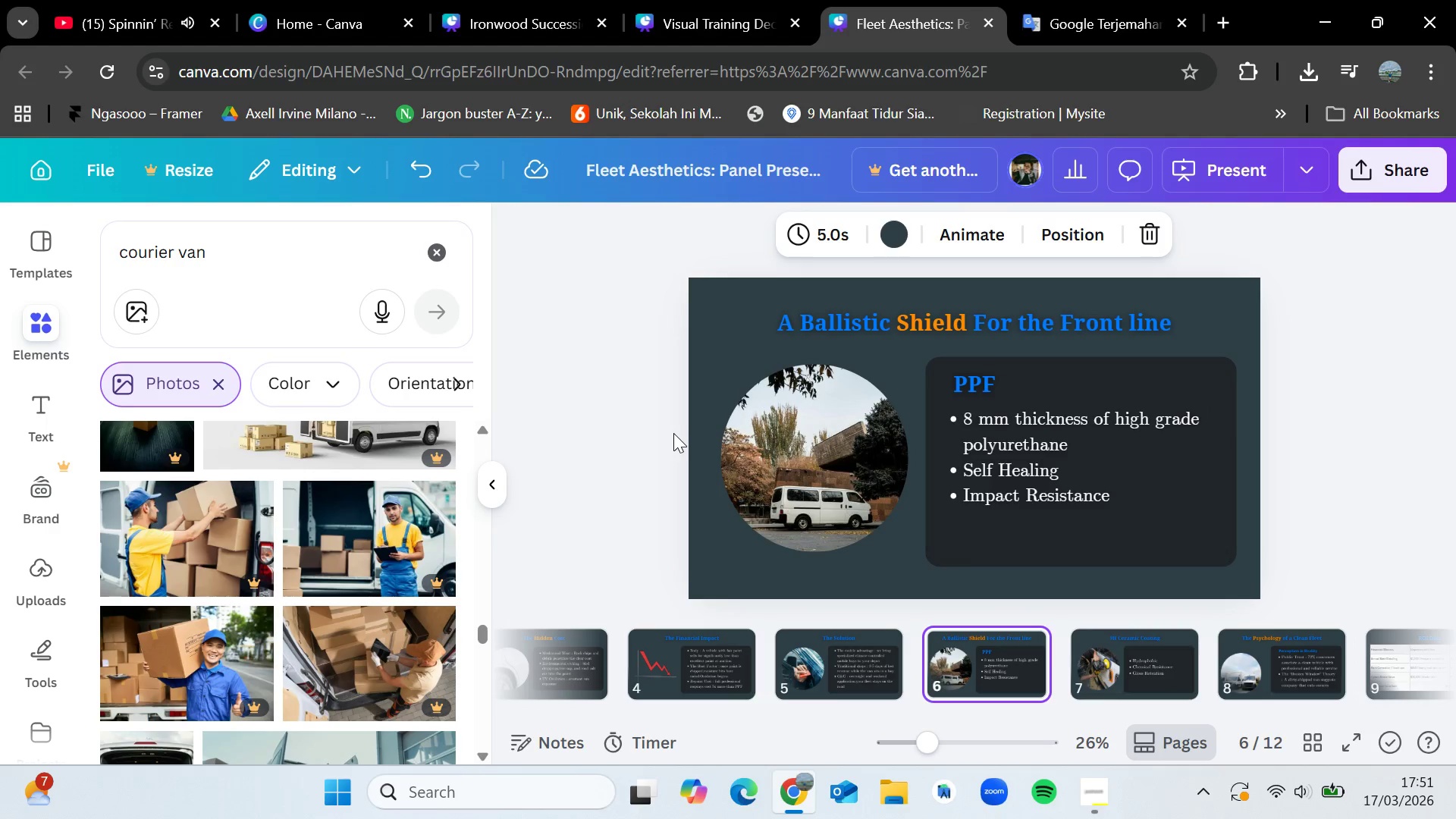 
key(ArrowRight)
 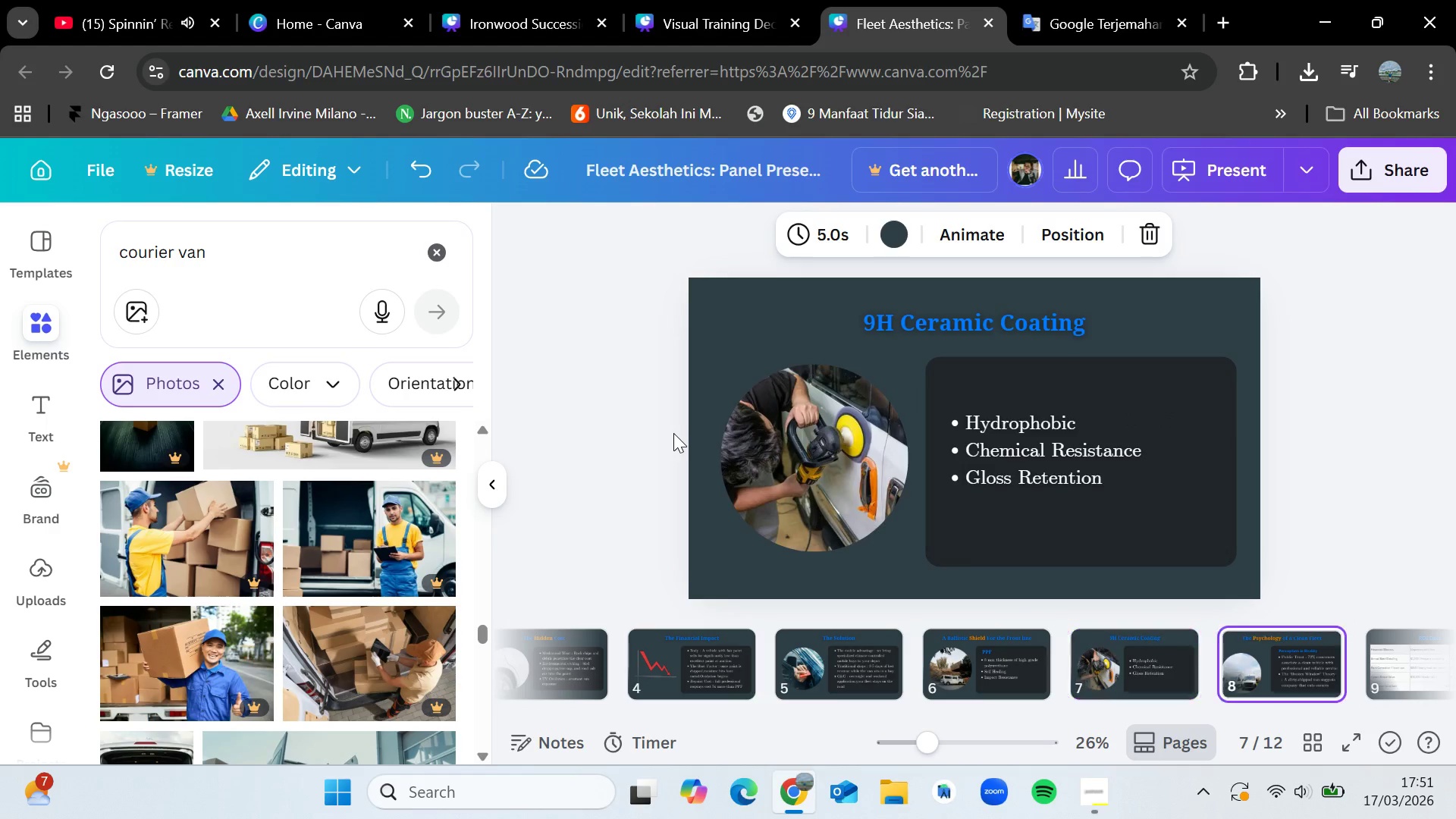 
key(ArrowRight)
 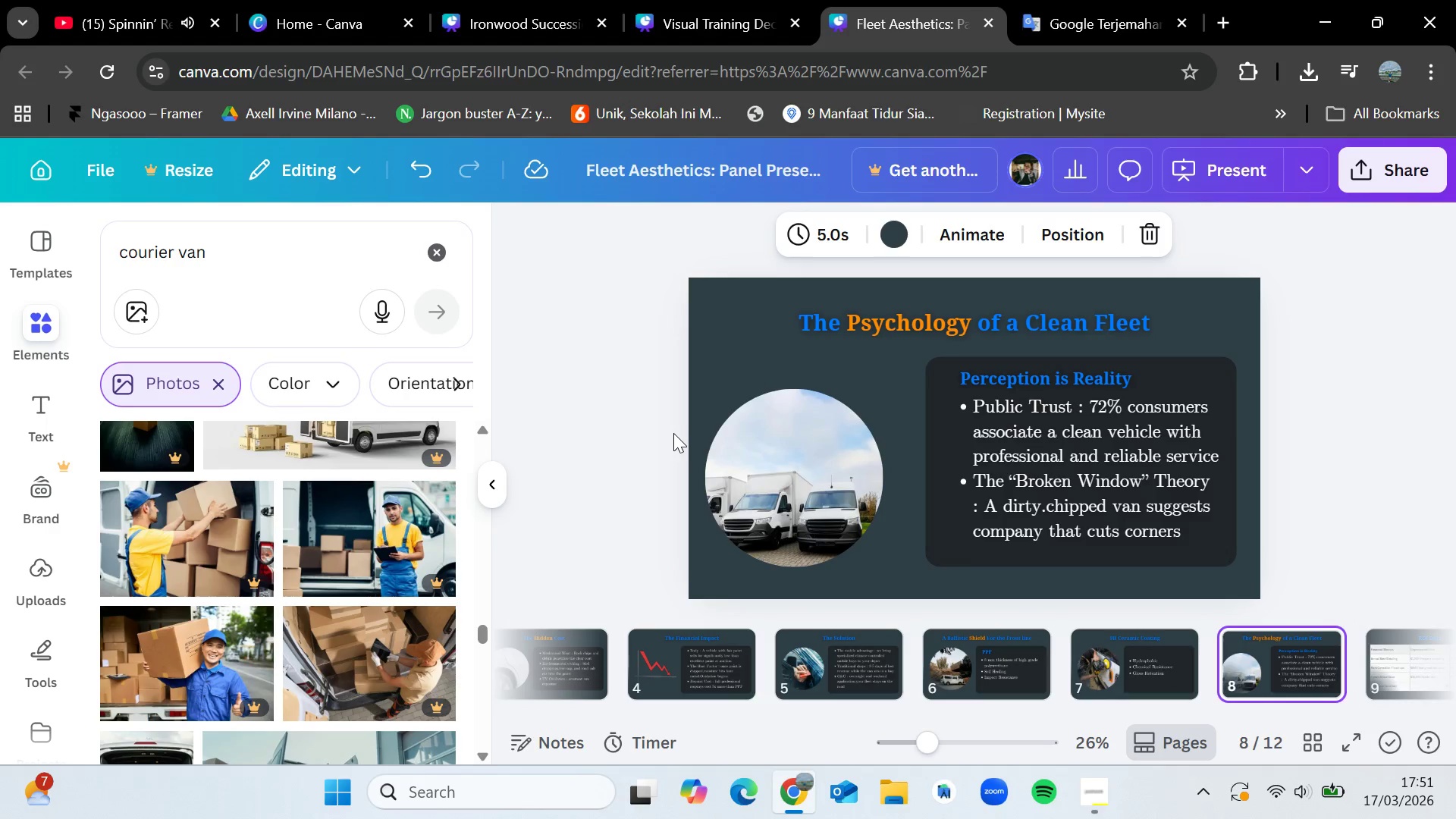 
key(ArrowRight)
 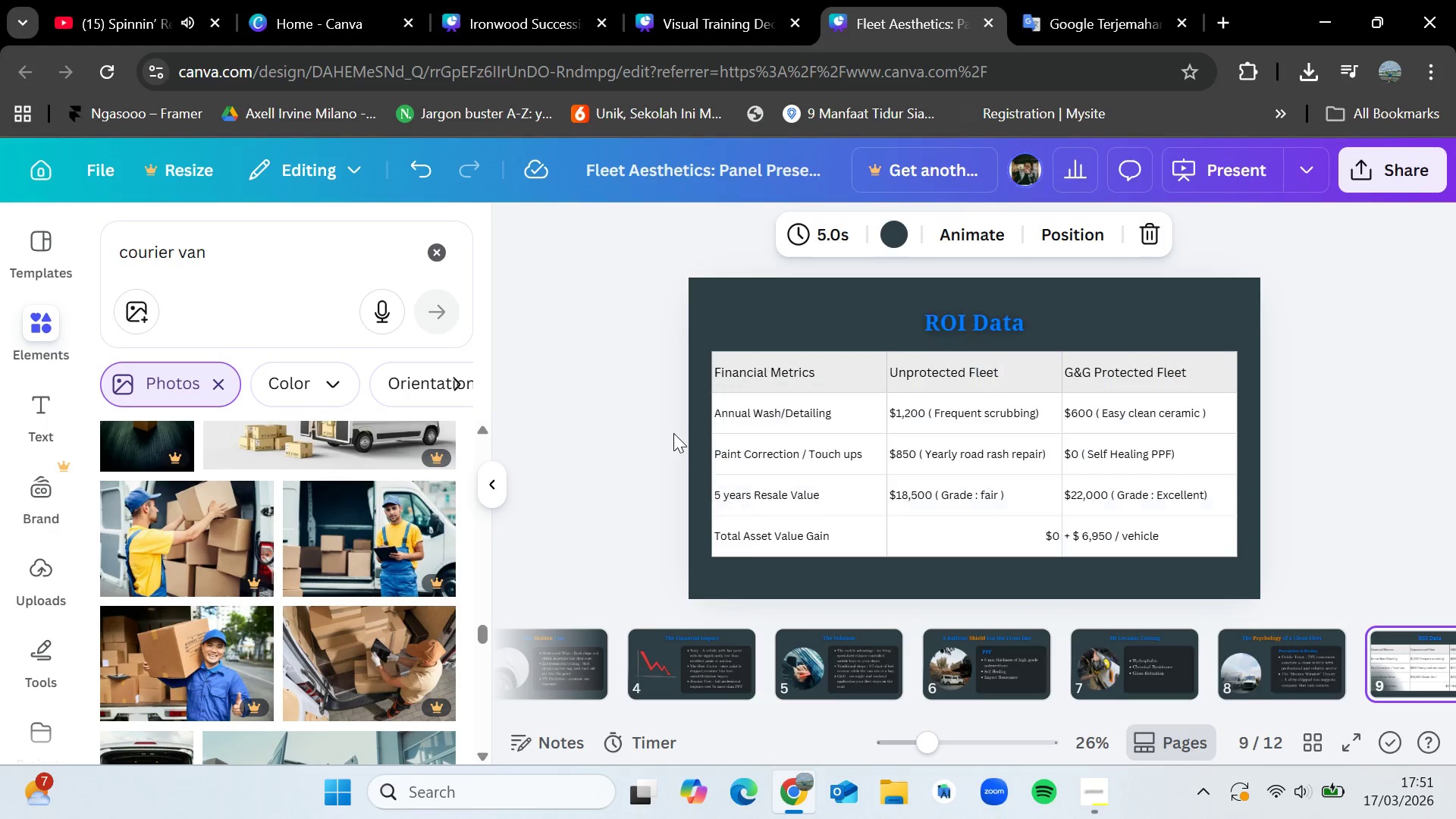 
key(ArrowLeft)
 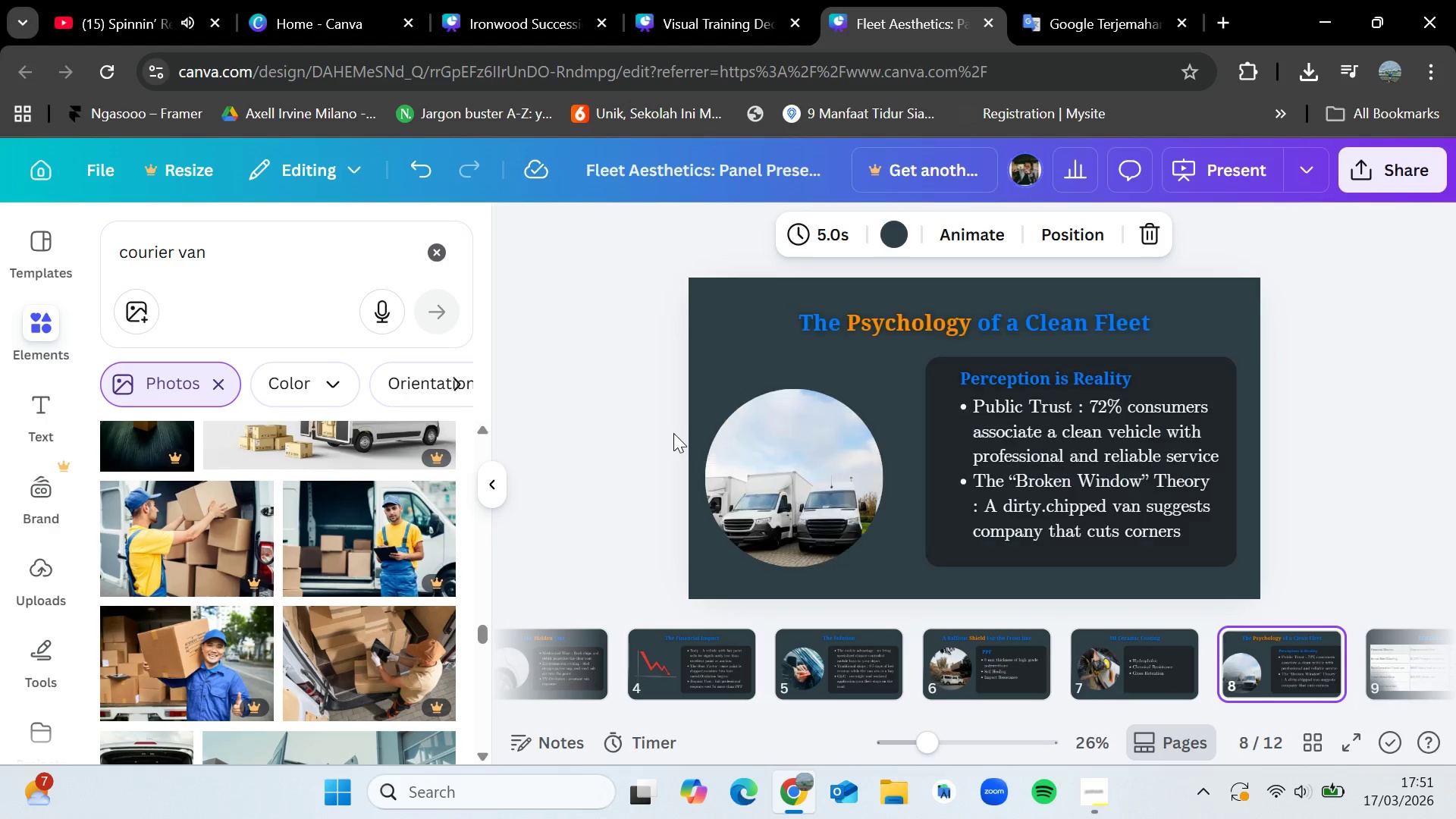 
key(ArrowRight)
 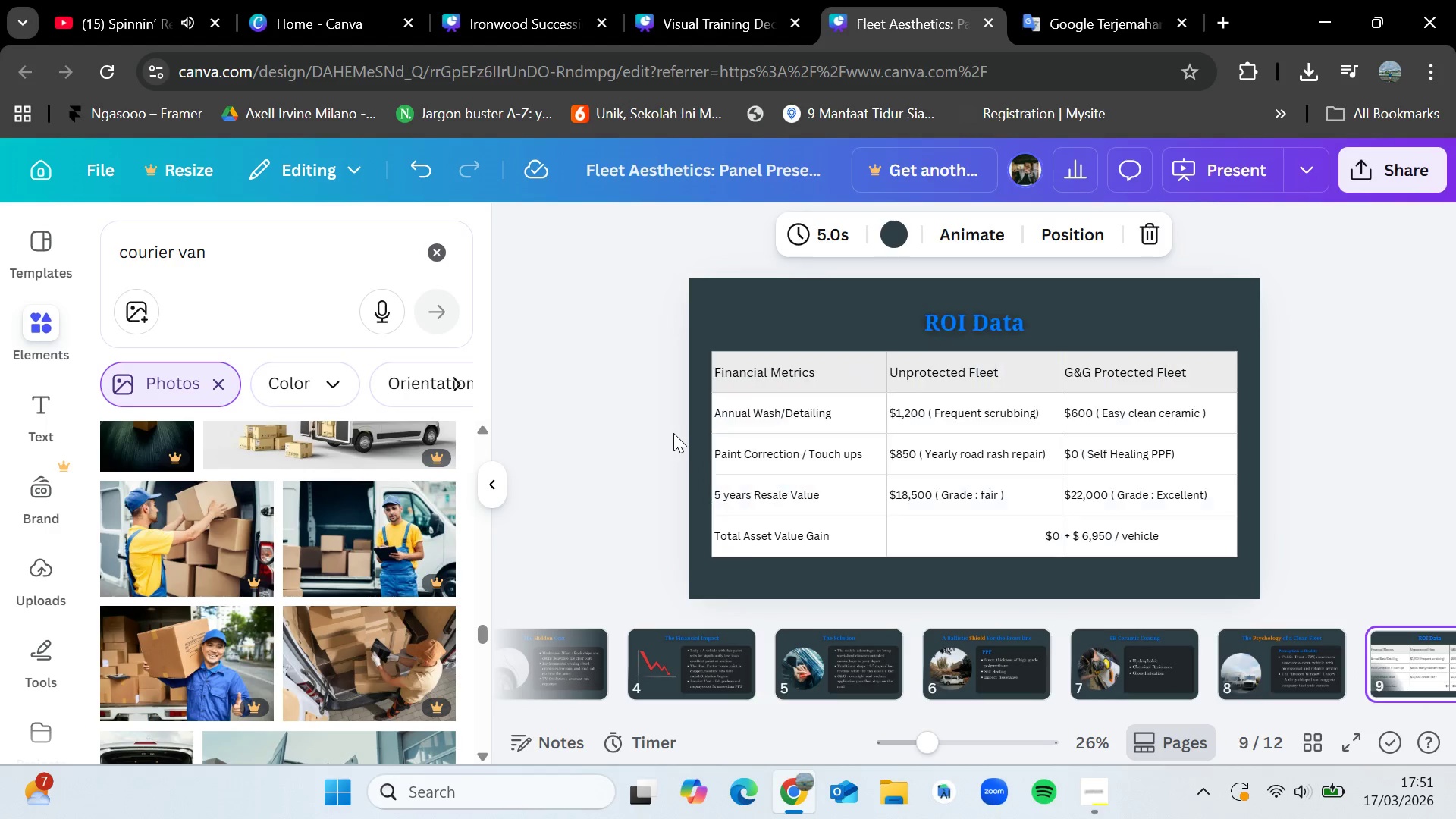 
key(ArrowLeft)
 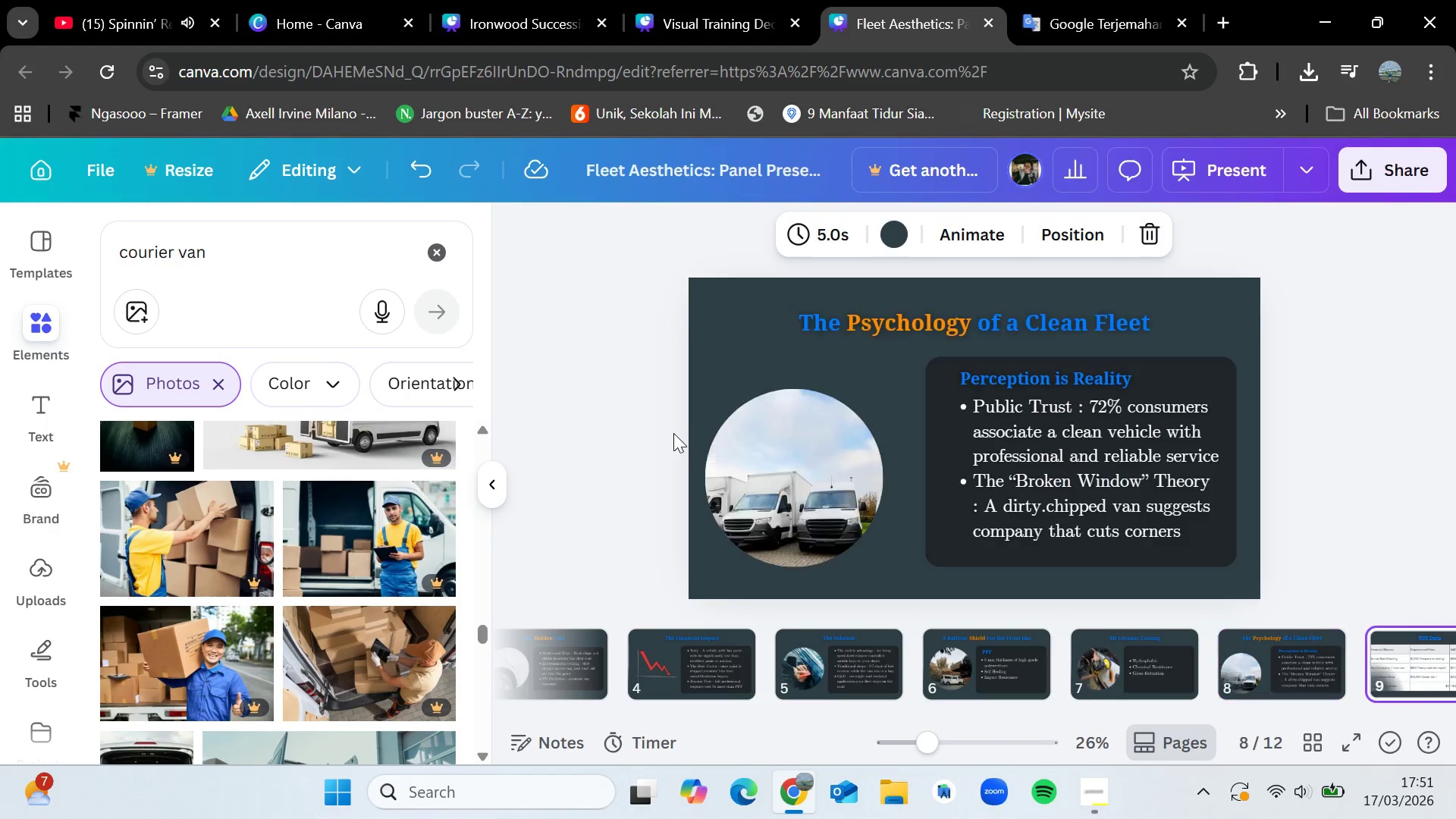 
key(ArrowRight)
 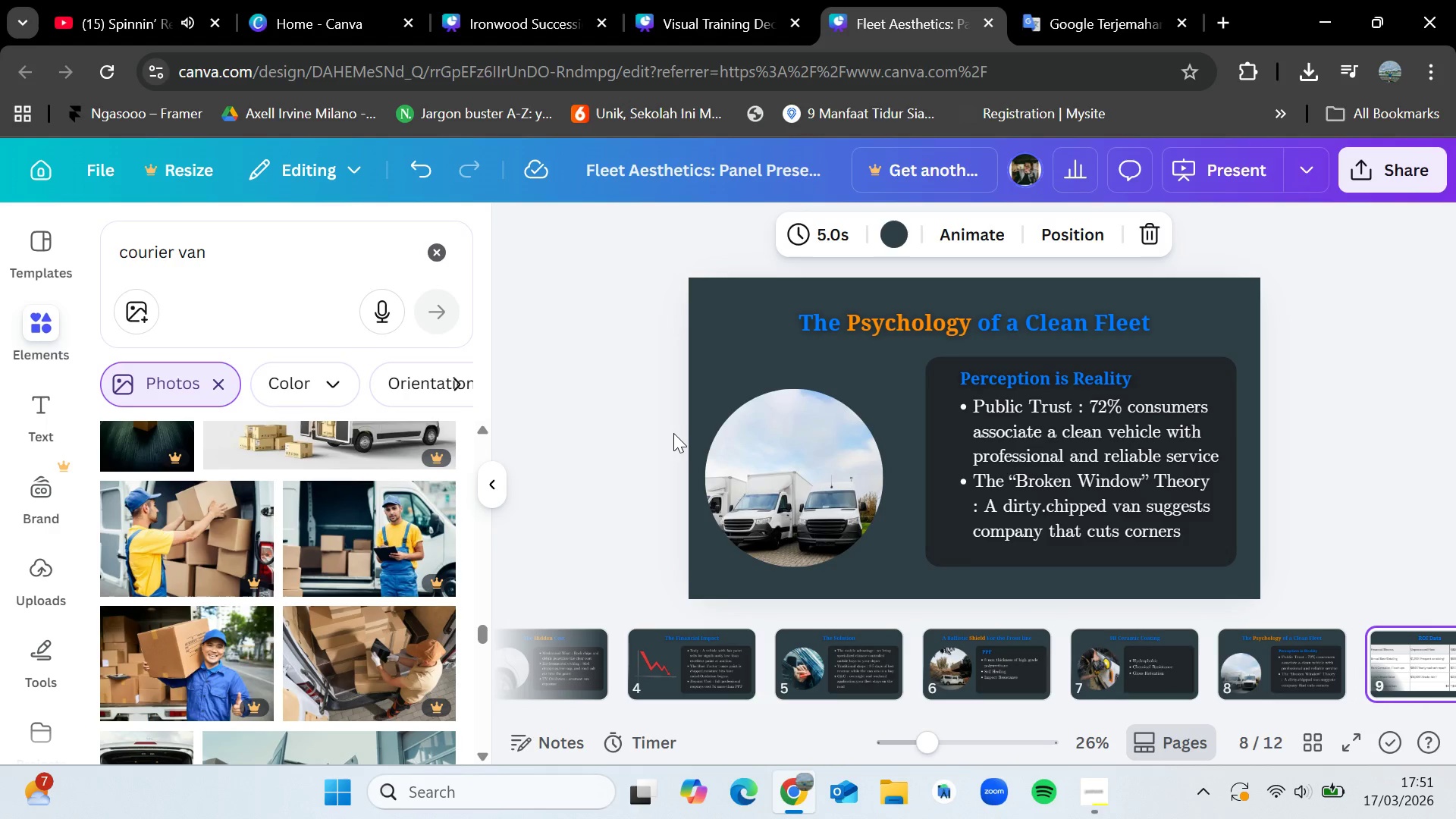 
key(ArrowLeft)
 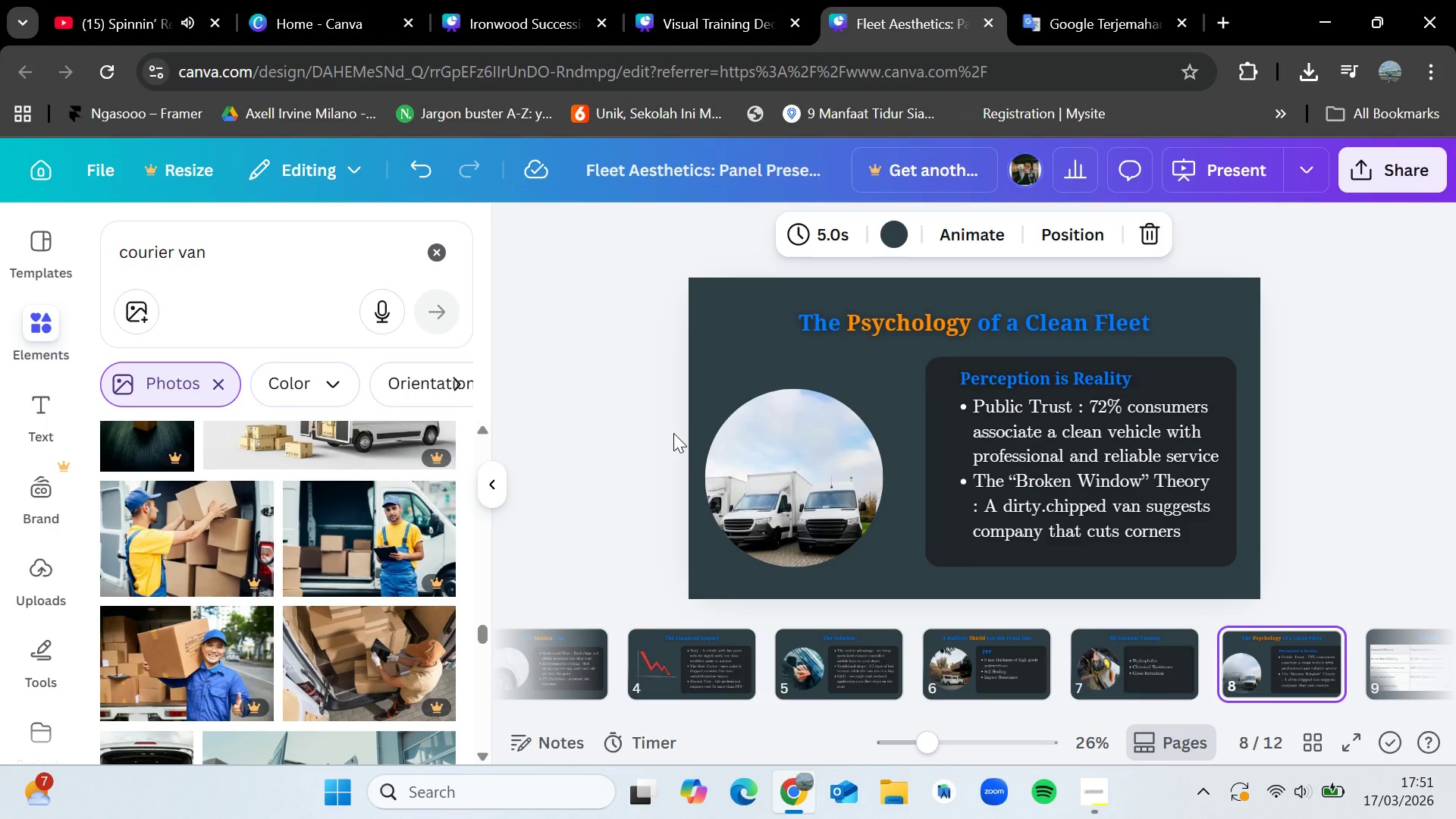 
key(ArrowLeft)
 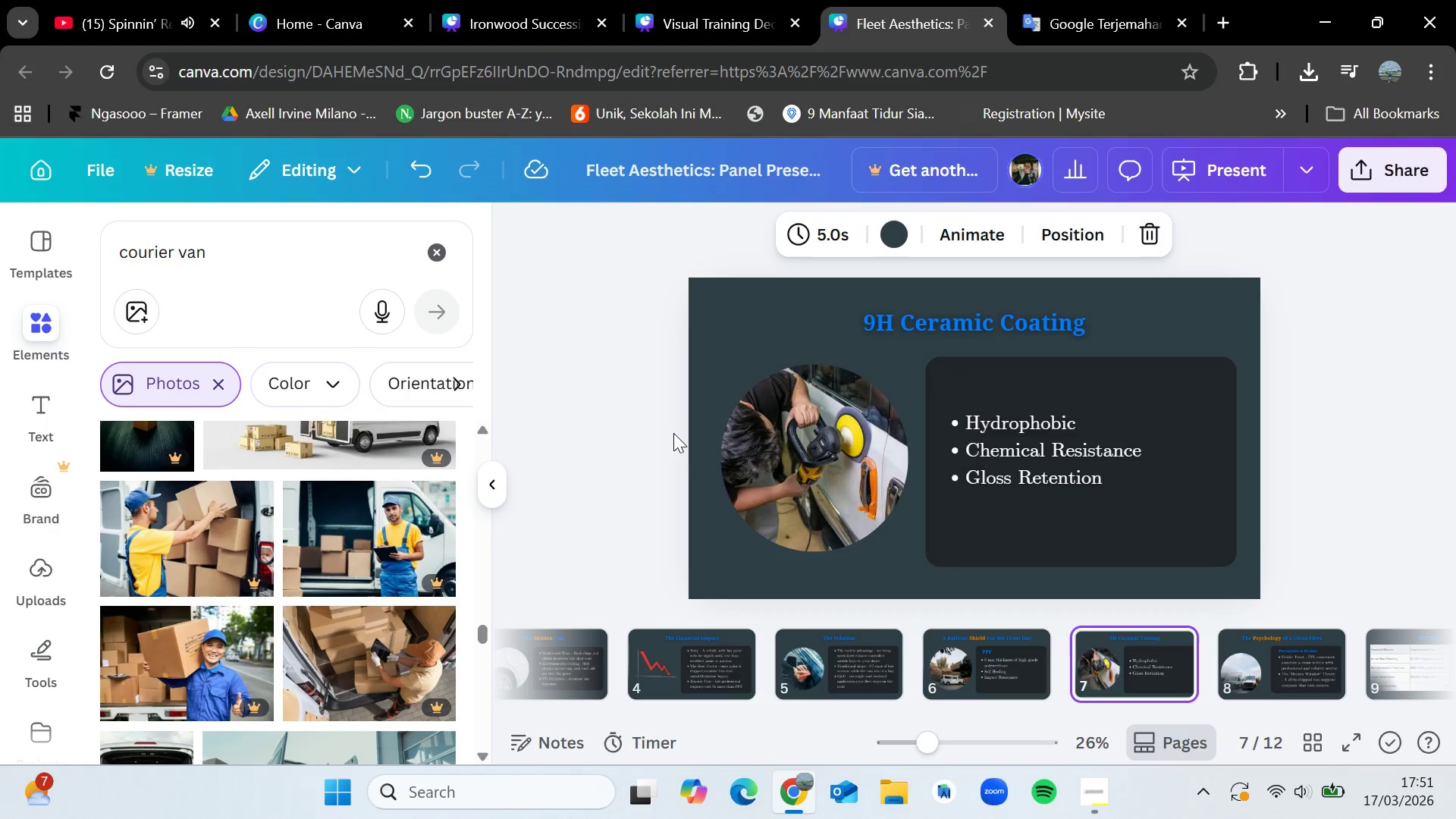 
key(ArrowLeft)
 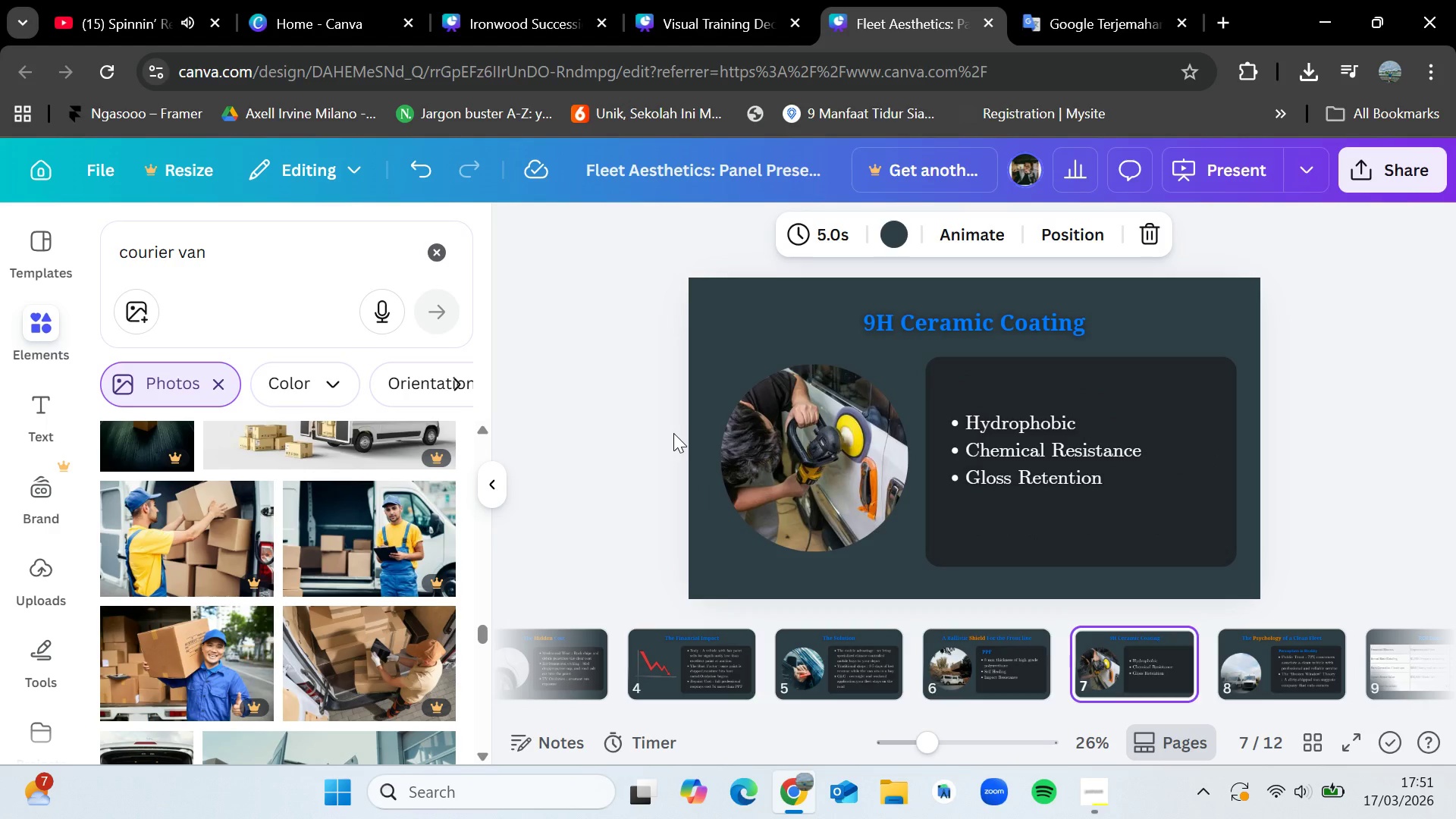 
key(ArrowLeft)
 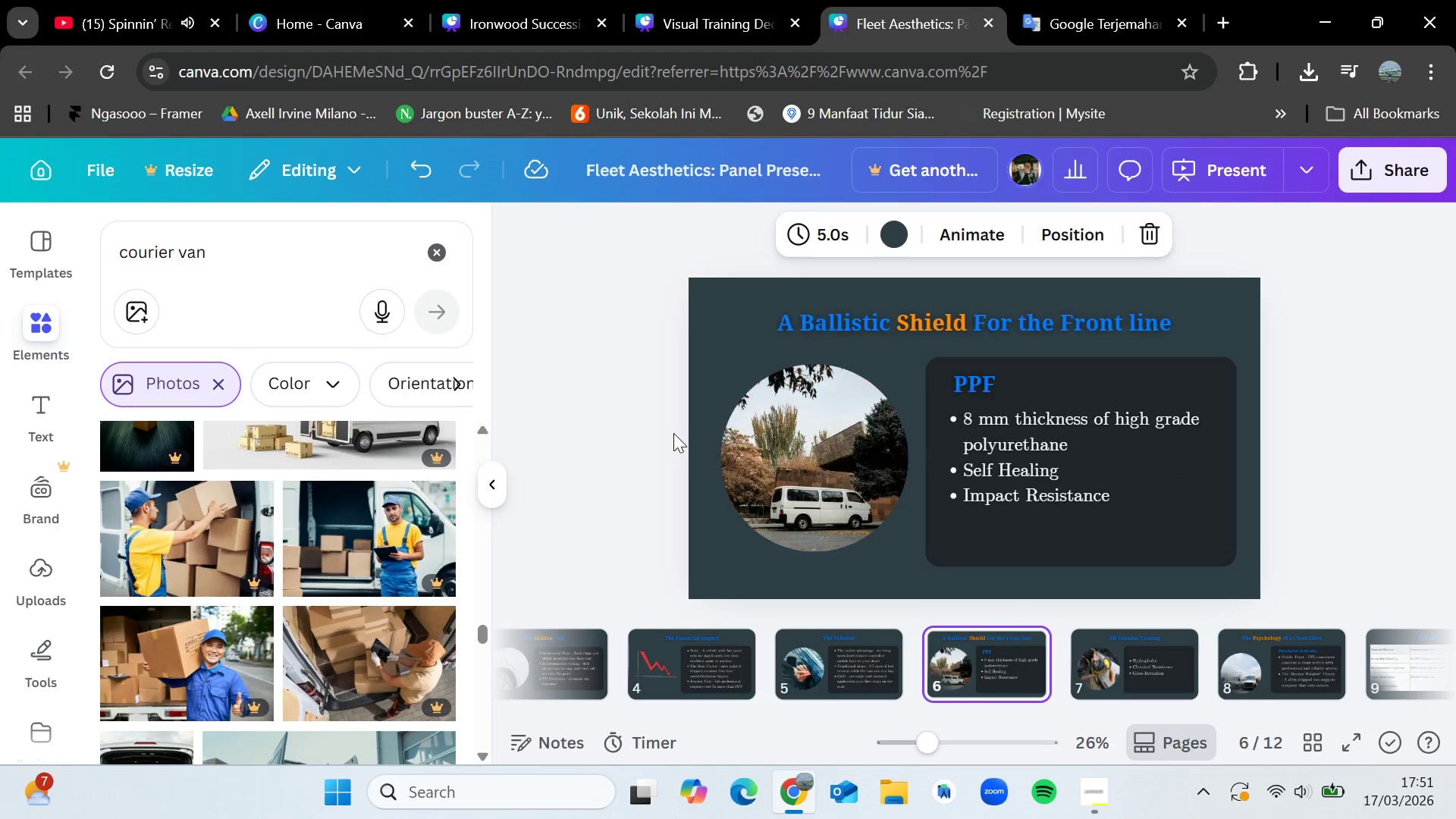 
key(ArrowRight)
 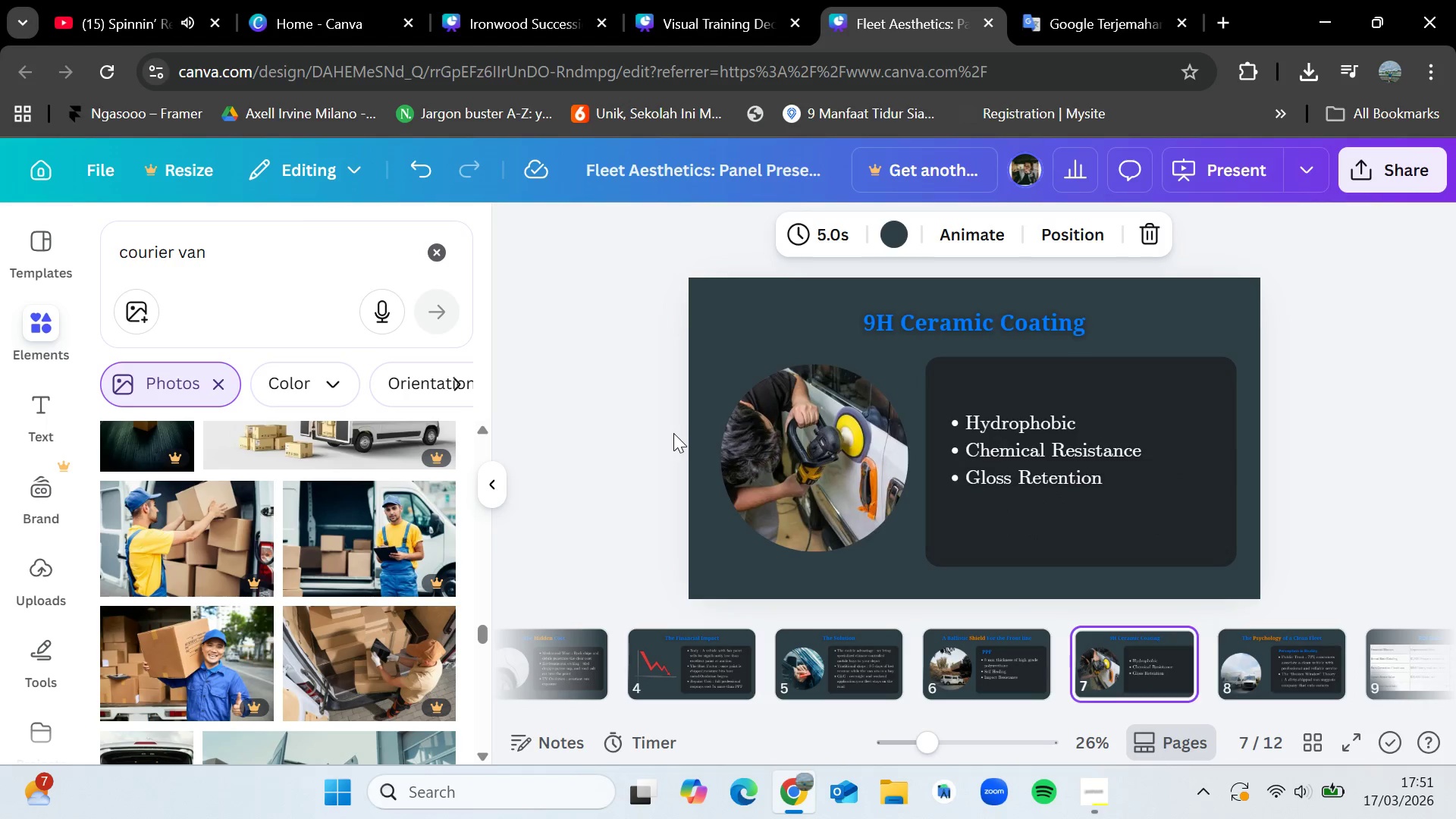 
key(ArrowRight)
 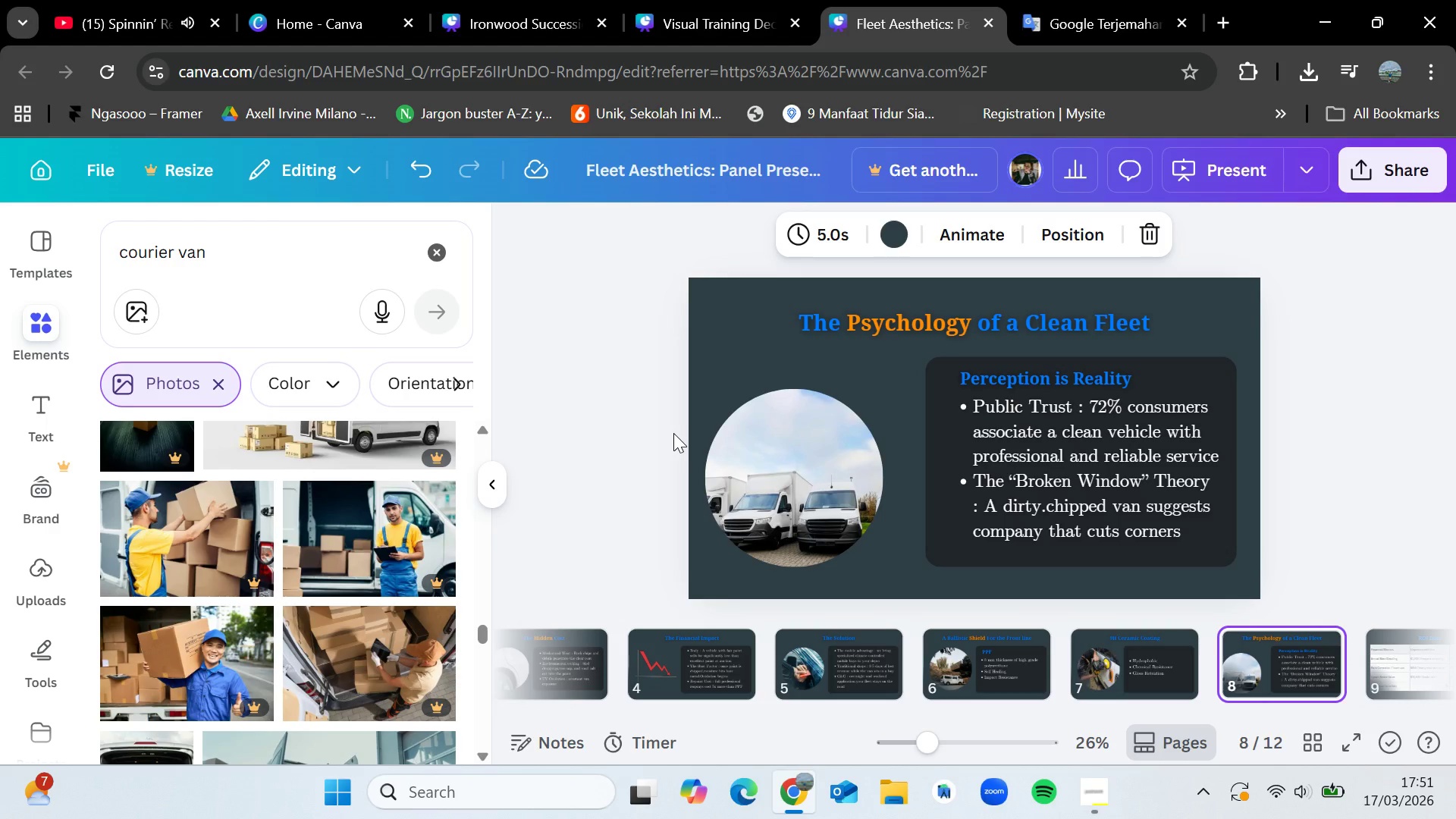 
key(ArrowLeft)
 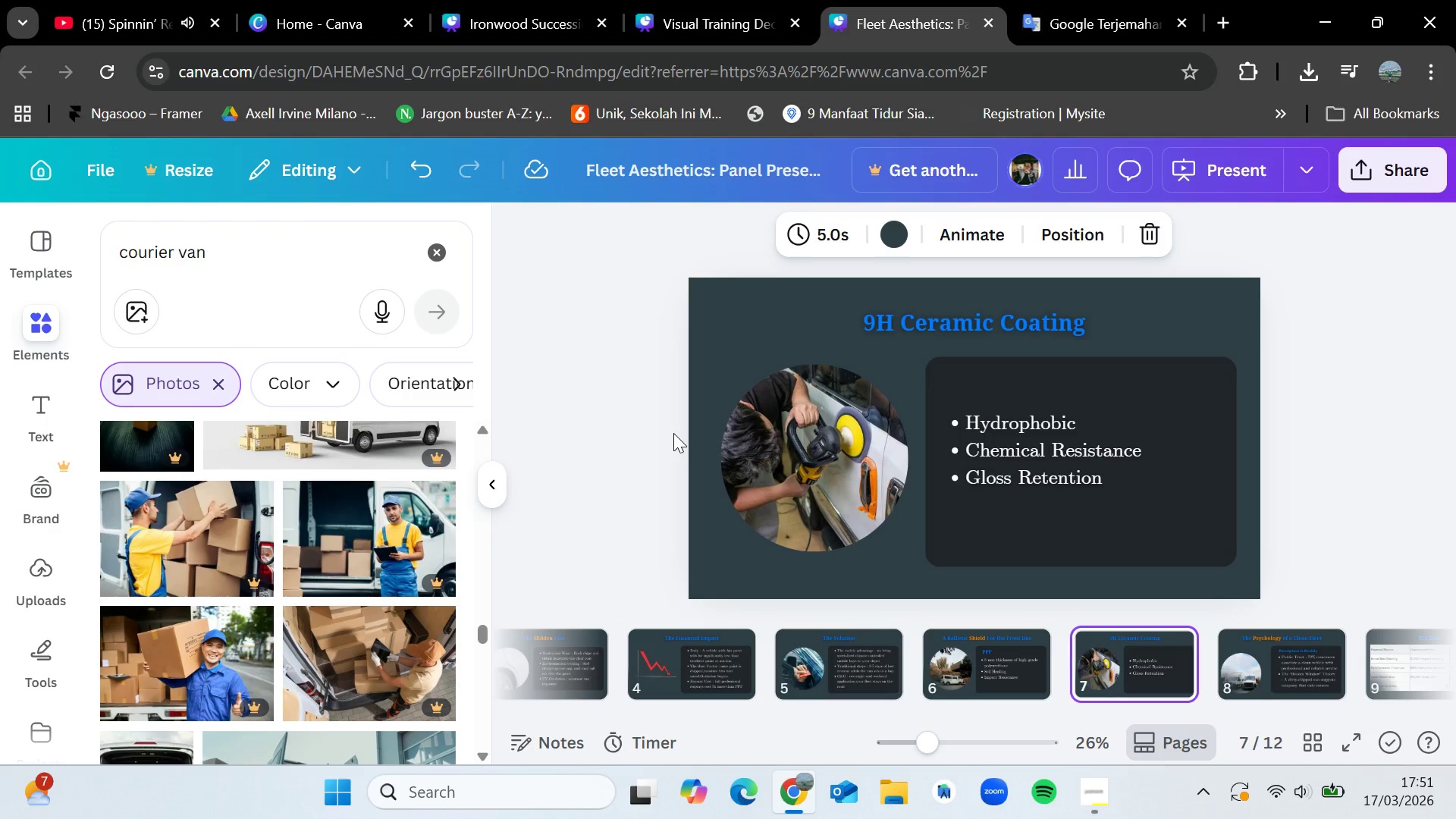 
key(ArrowLeft)
 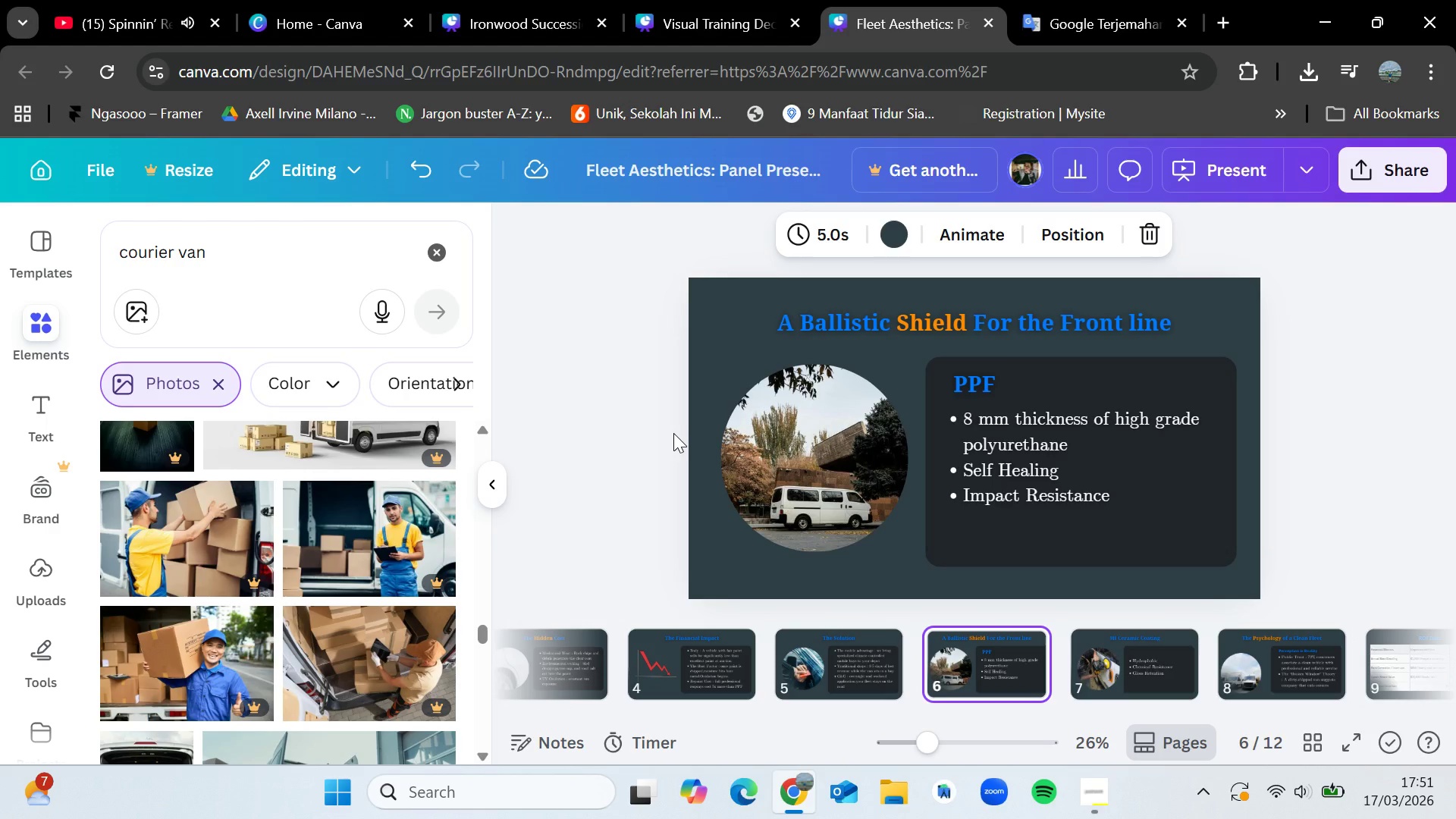 
key(ArrowRight)
 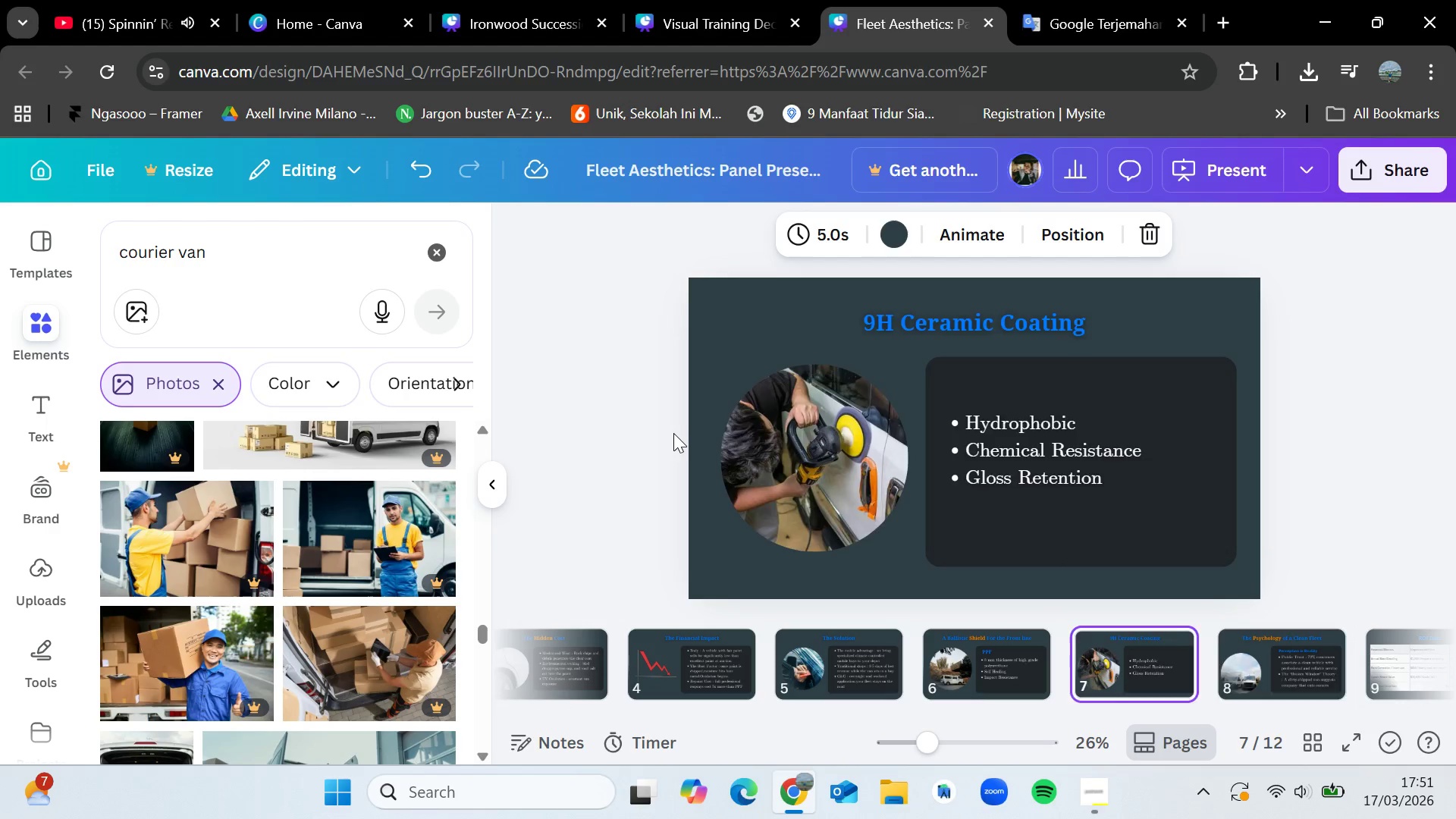 
key(ArrowRight)
 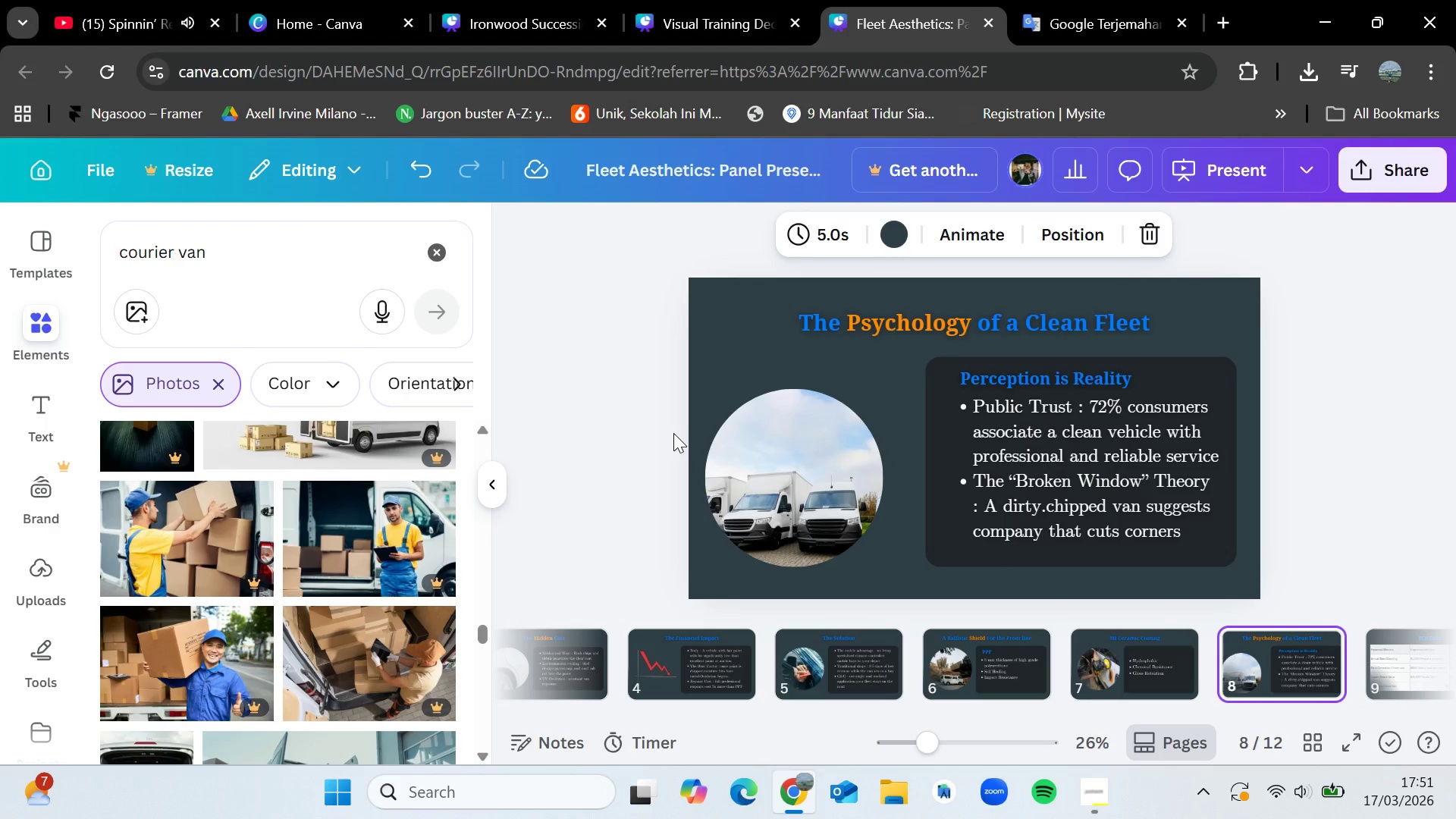 
key(ArrowLeft)
 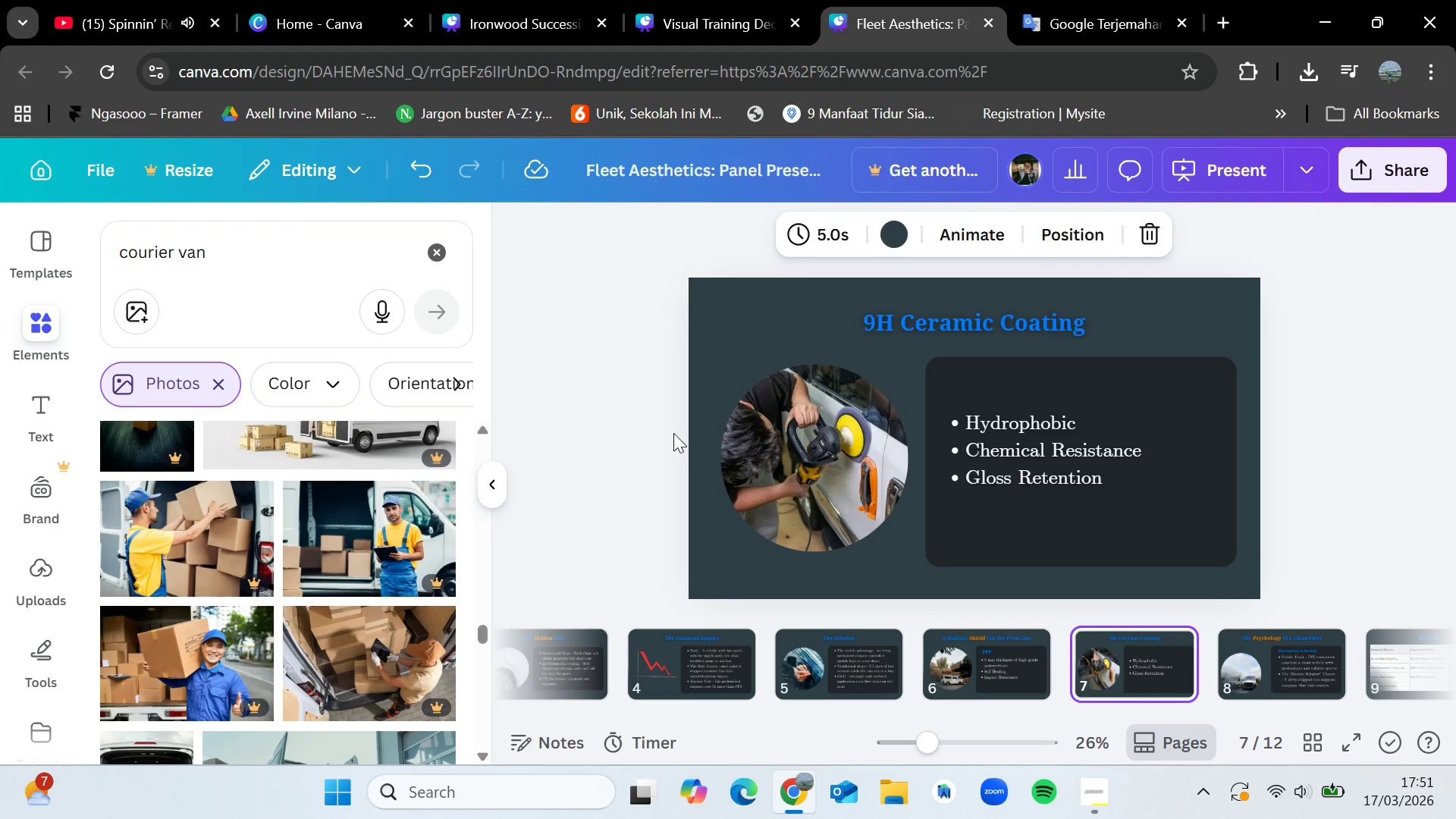 
key(ArrowLeft)
 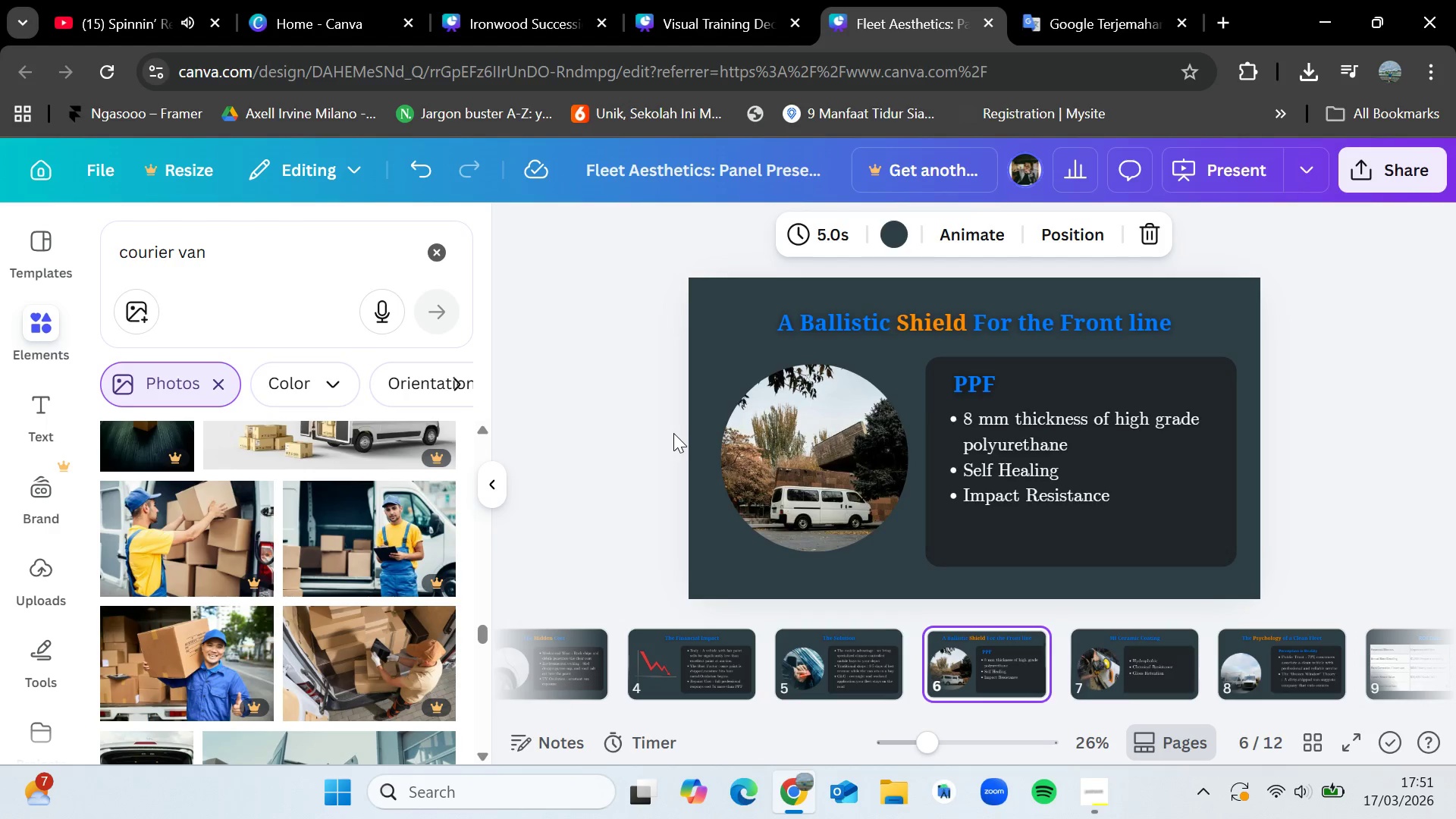 
key(ArrowLeft)
 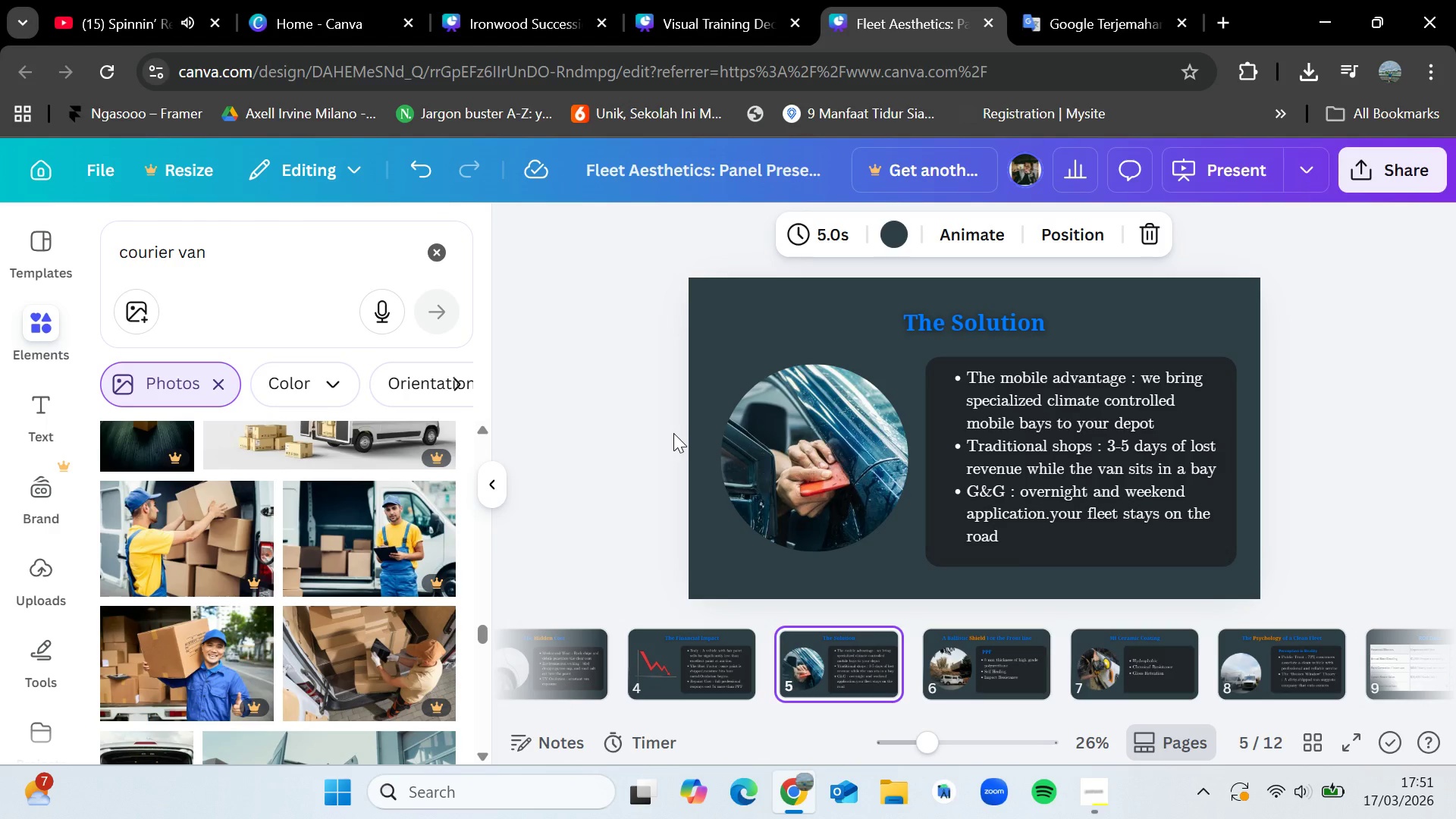 
key(ArrowRight)
 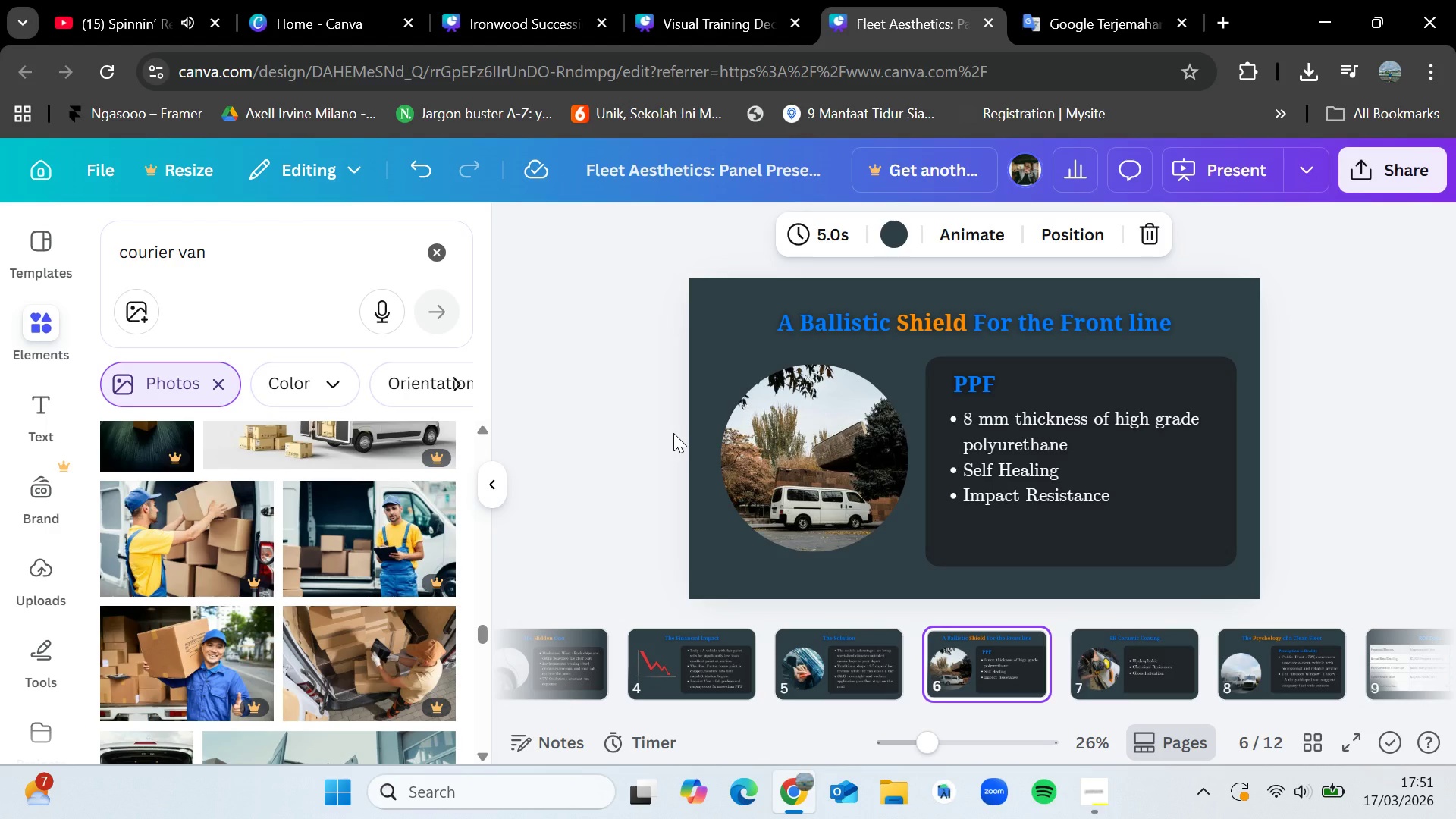 
key(ArrowLeft)
 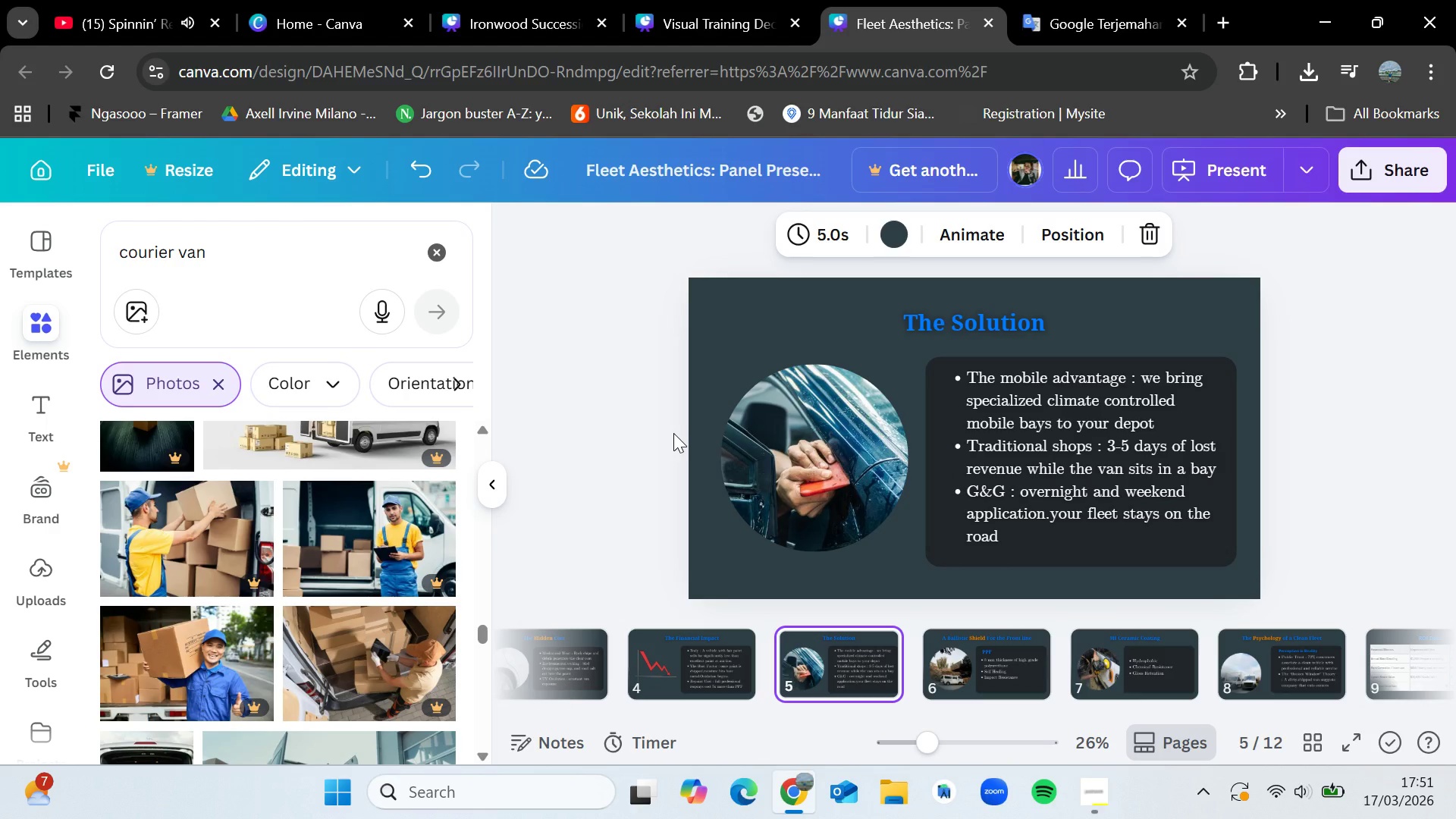 
key(ArrowLeft)
 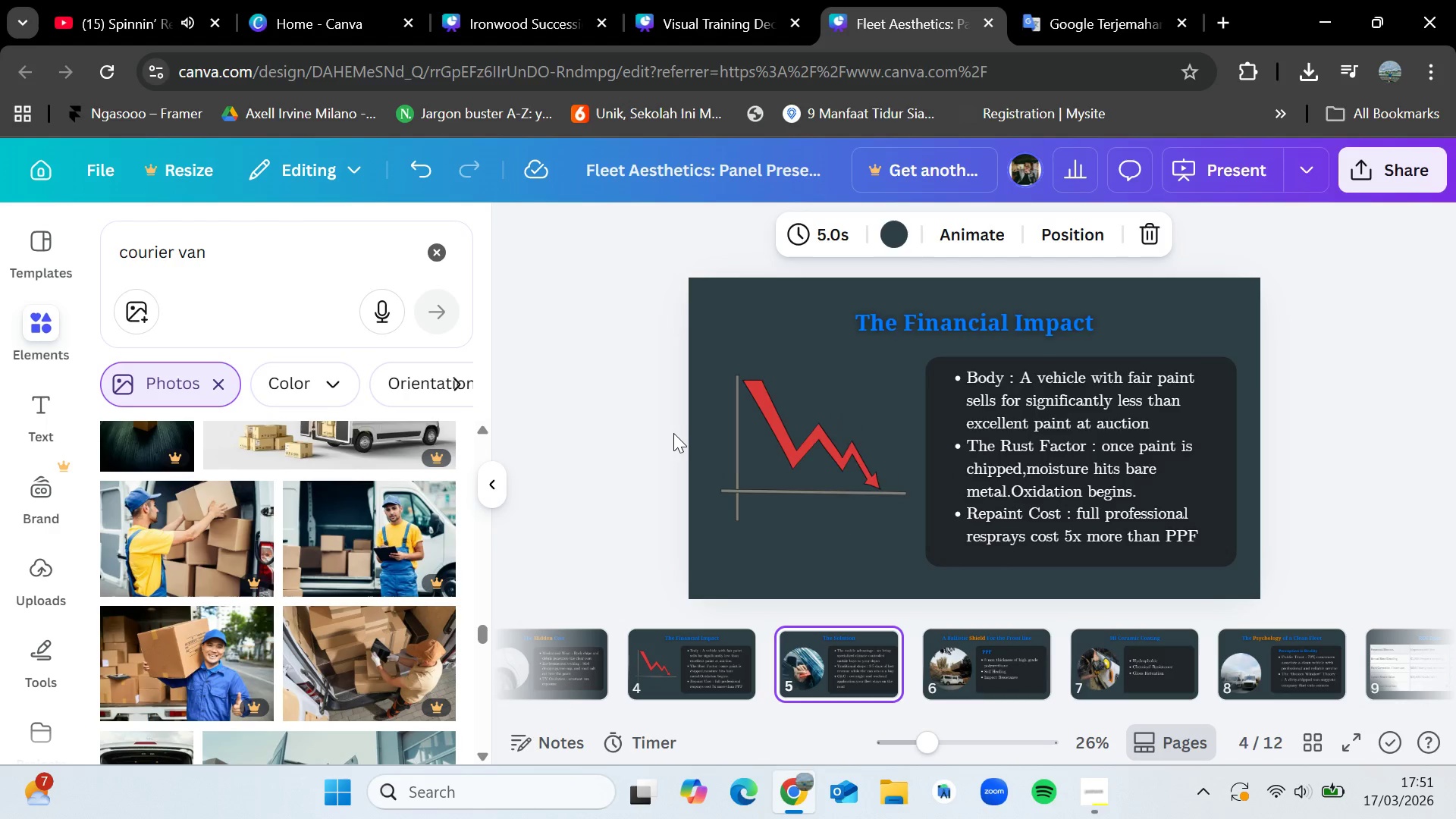 
key(ArrowRight)
 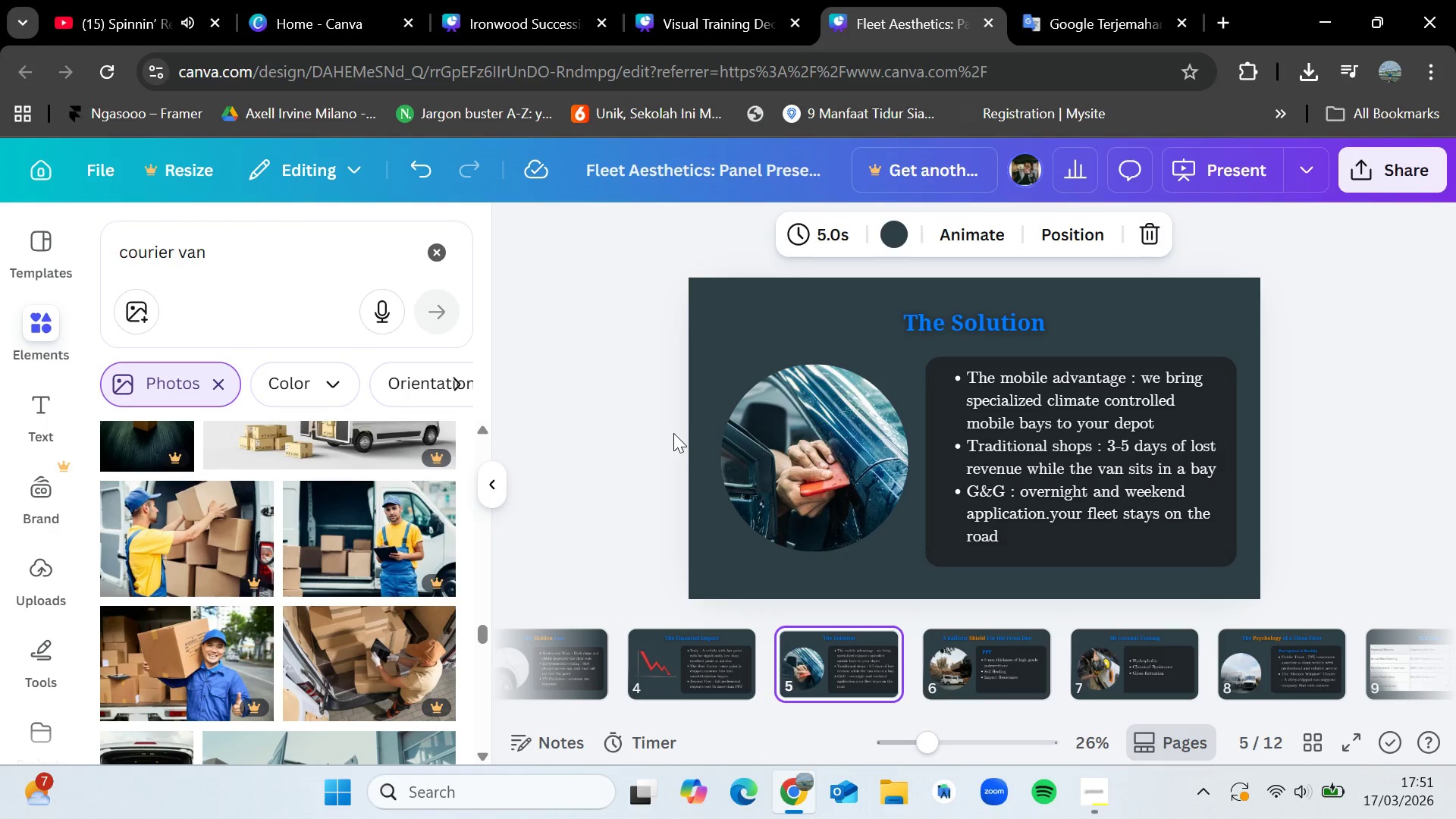 
key(ArrowRight)
 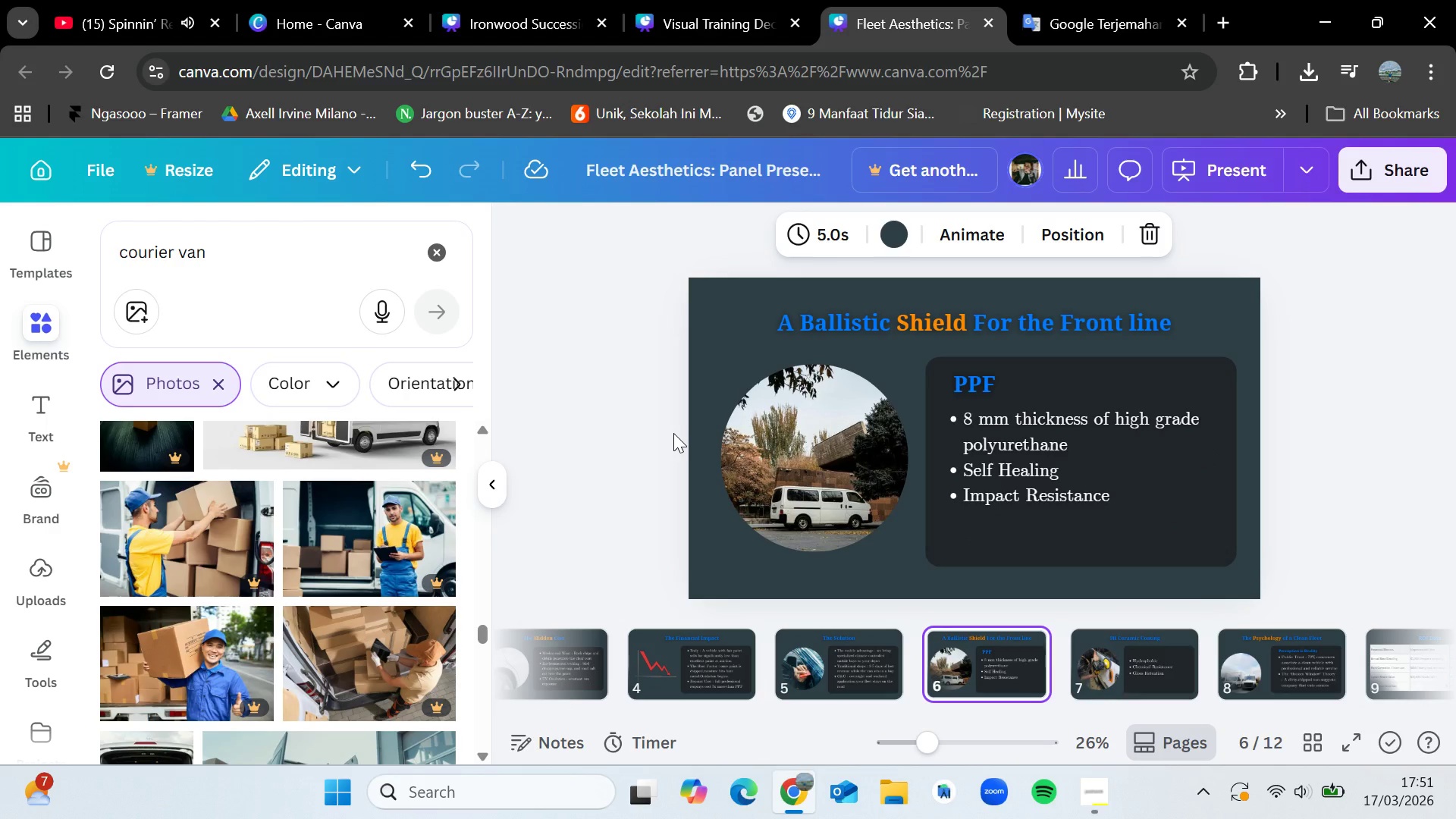 
key(ArrowRight)
 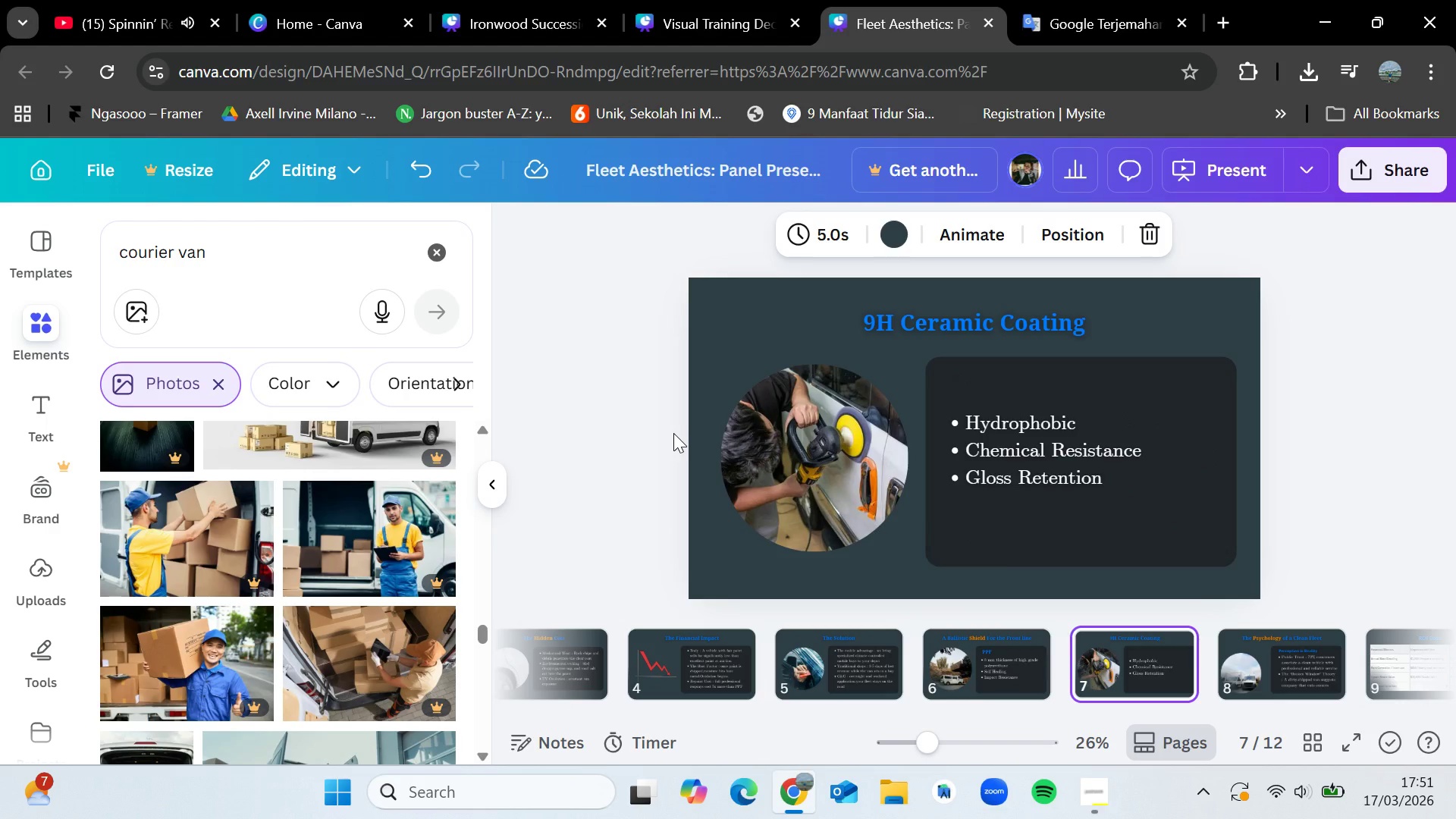 
key(ArrowLeft)
 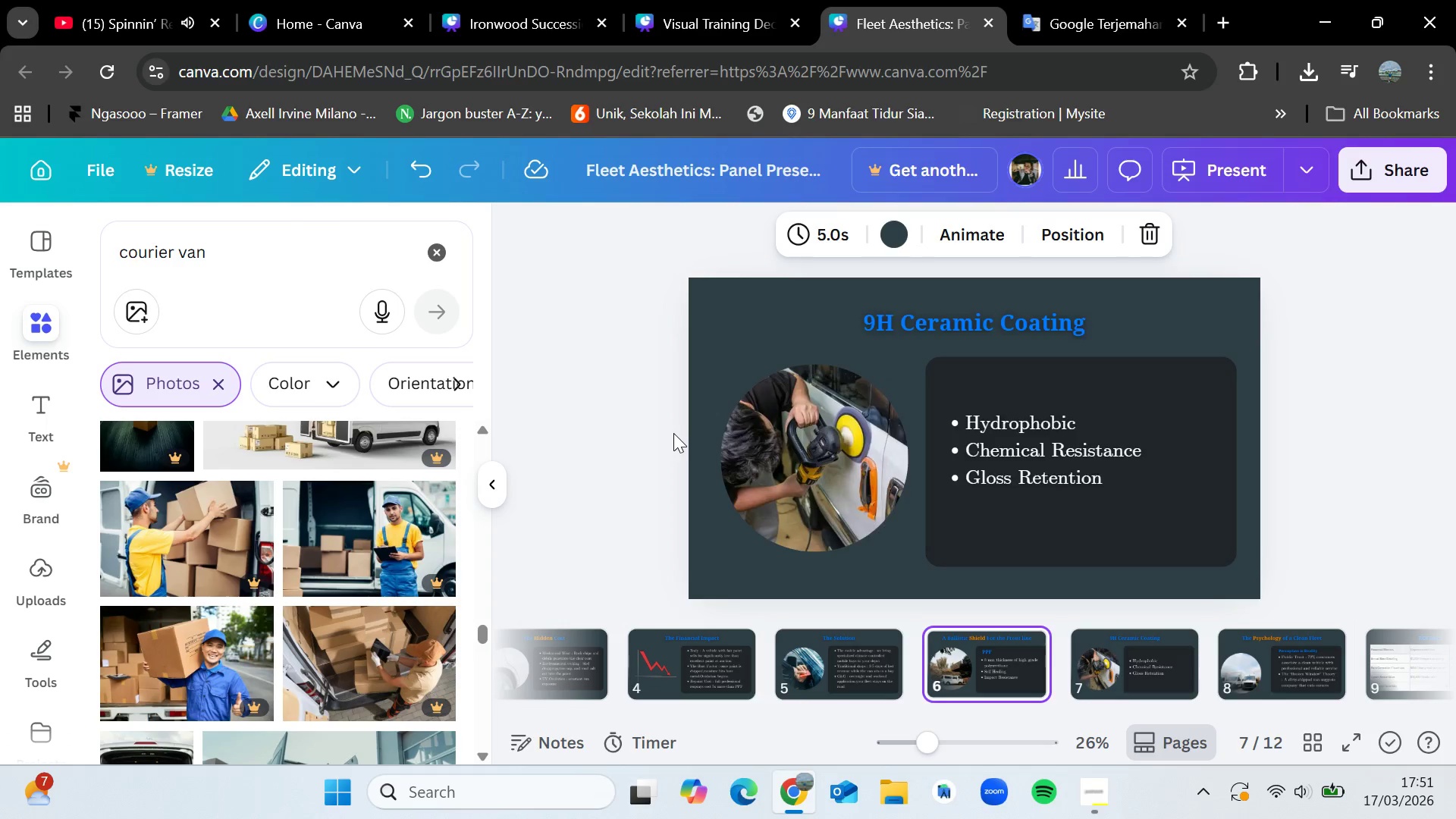 
key(ArrowLeft)
 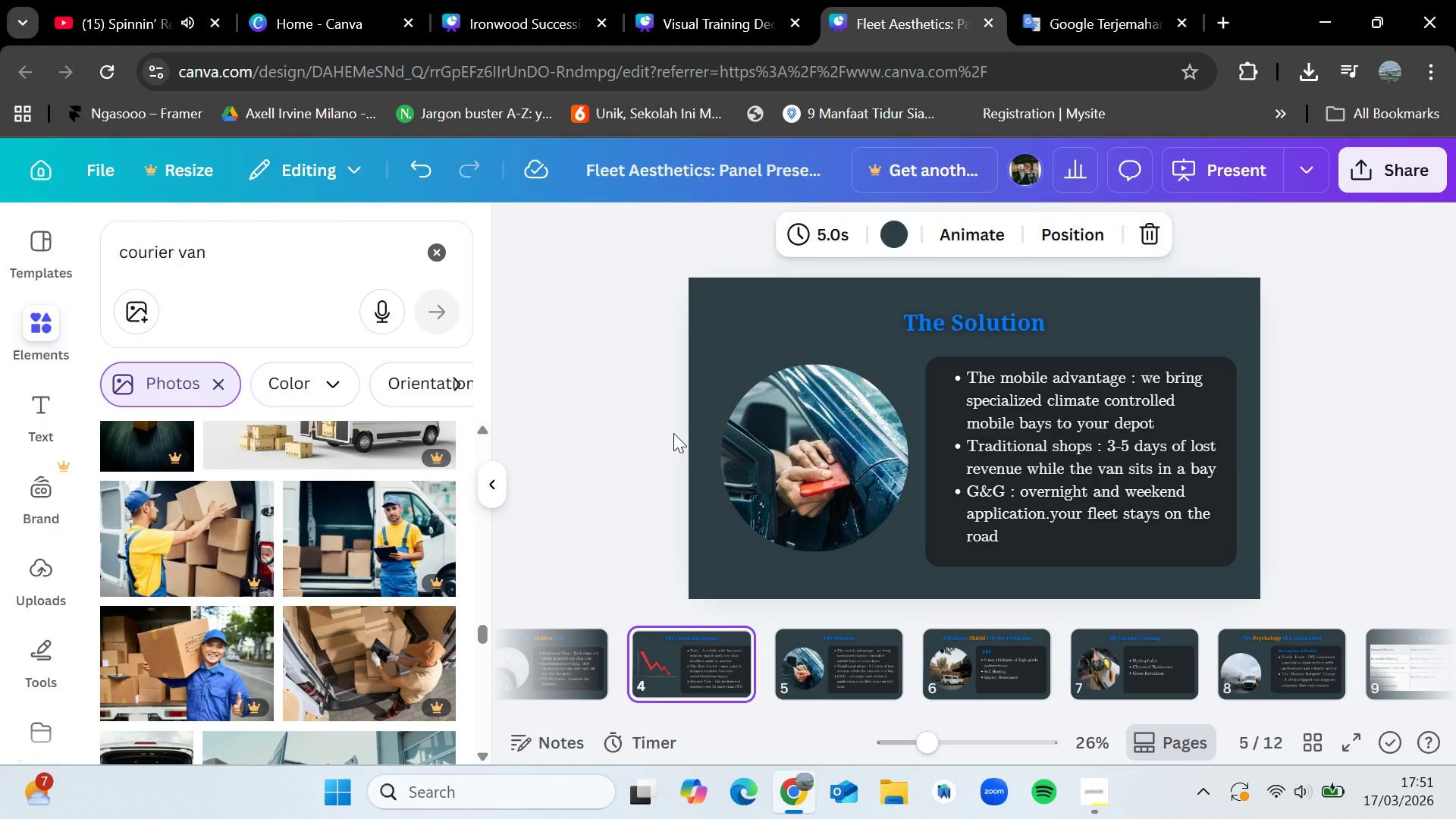 
key(ArrowLeft)
 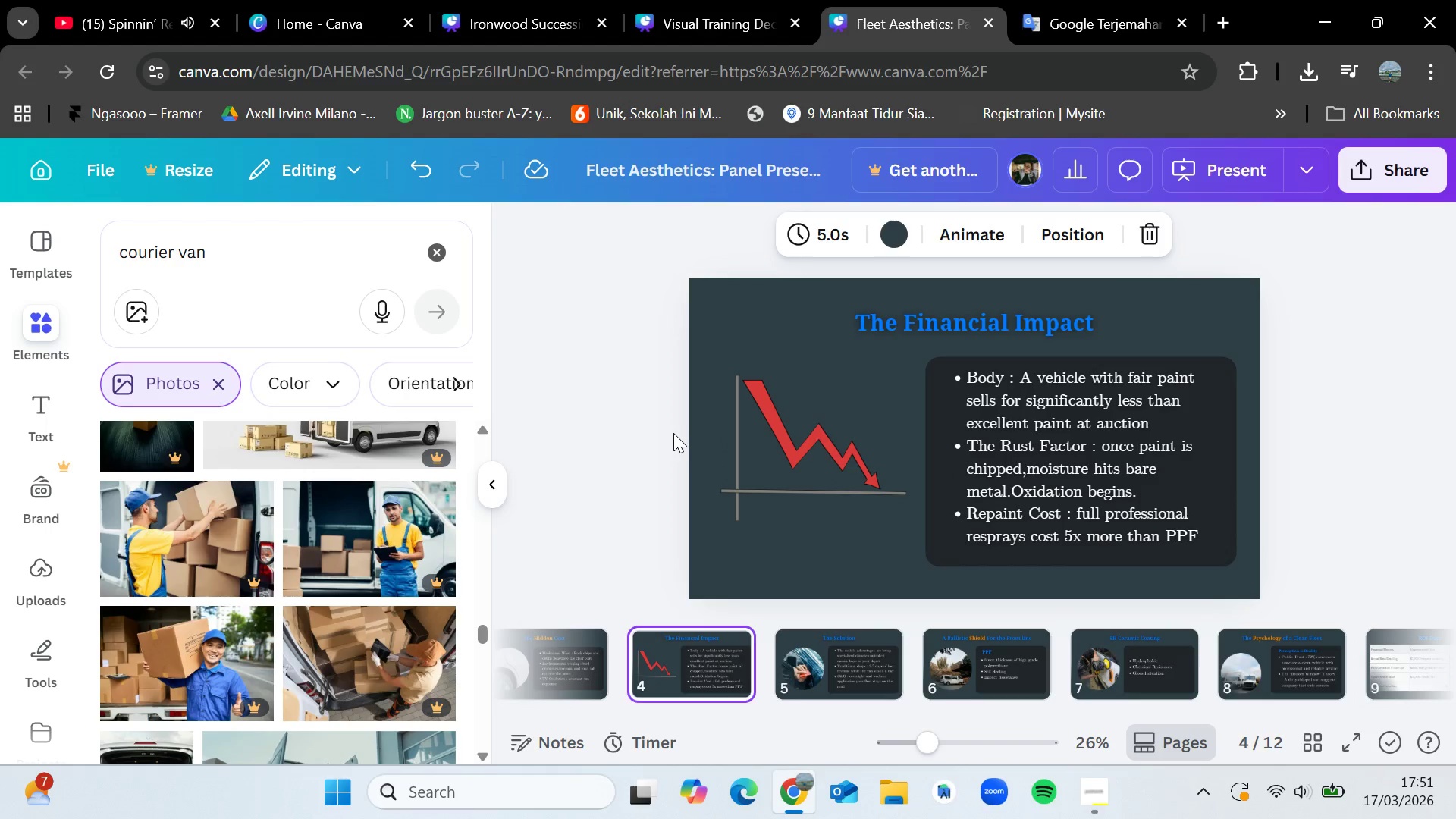 
key(ArrowRight)
 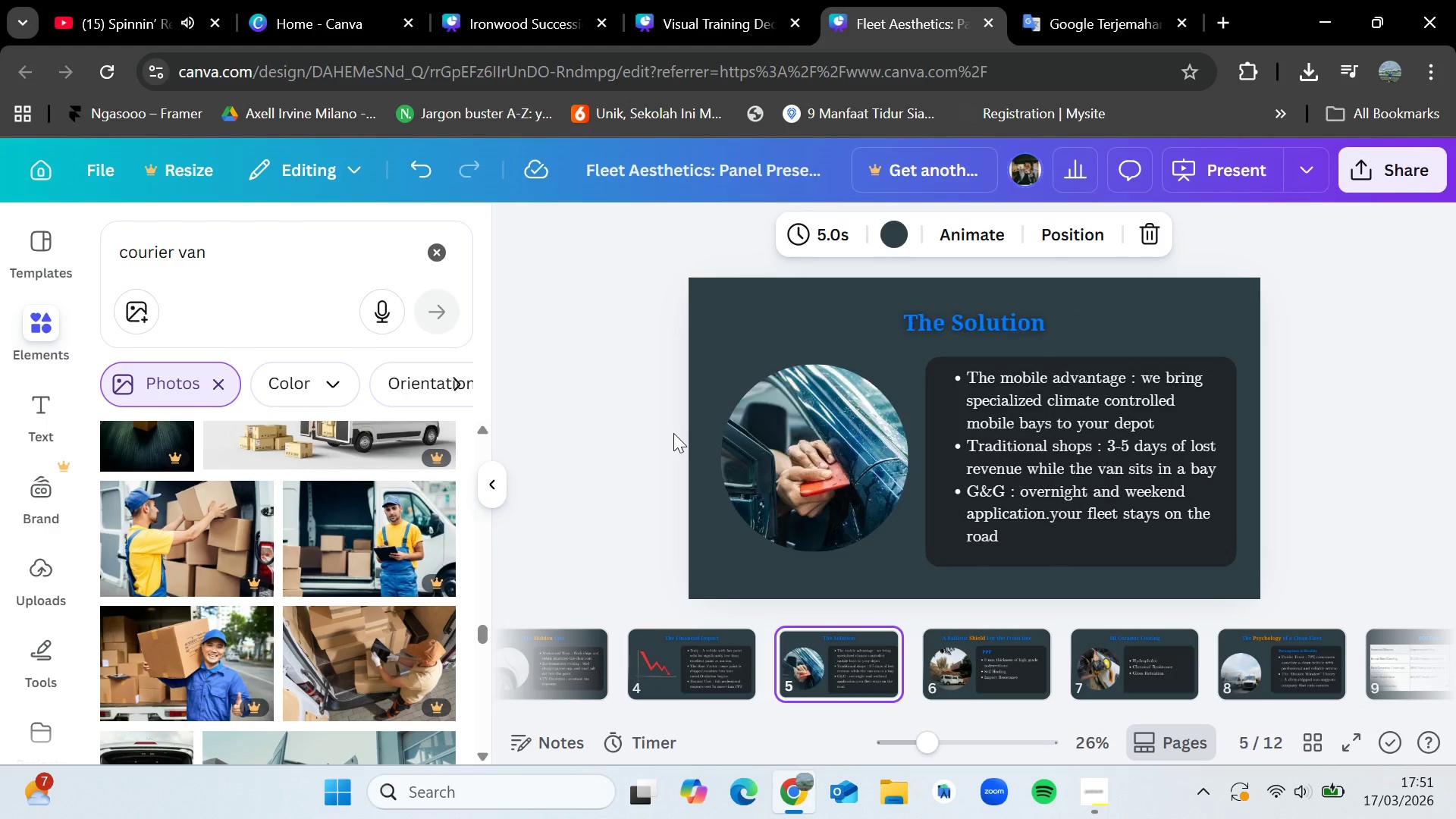 
key(ArrowLeft)
 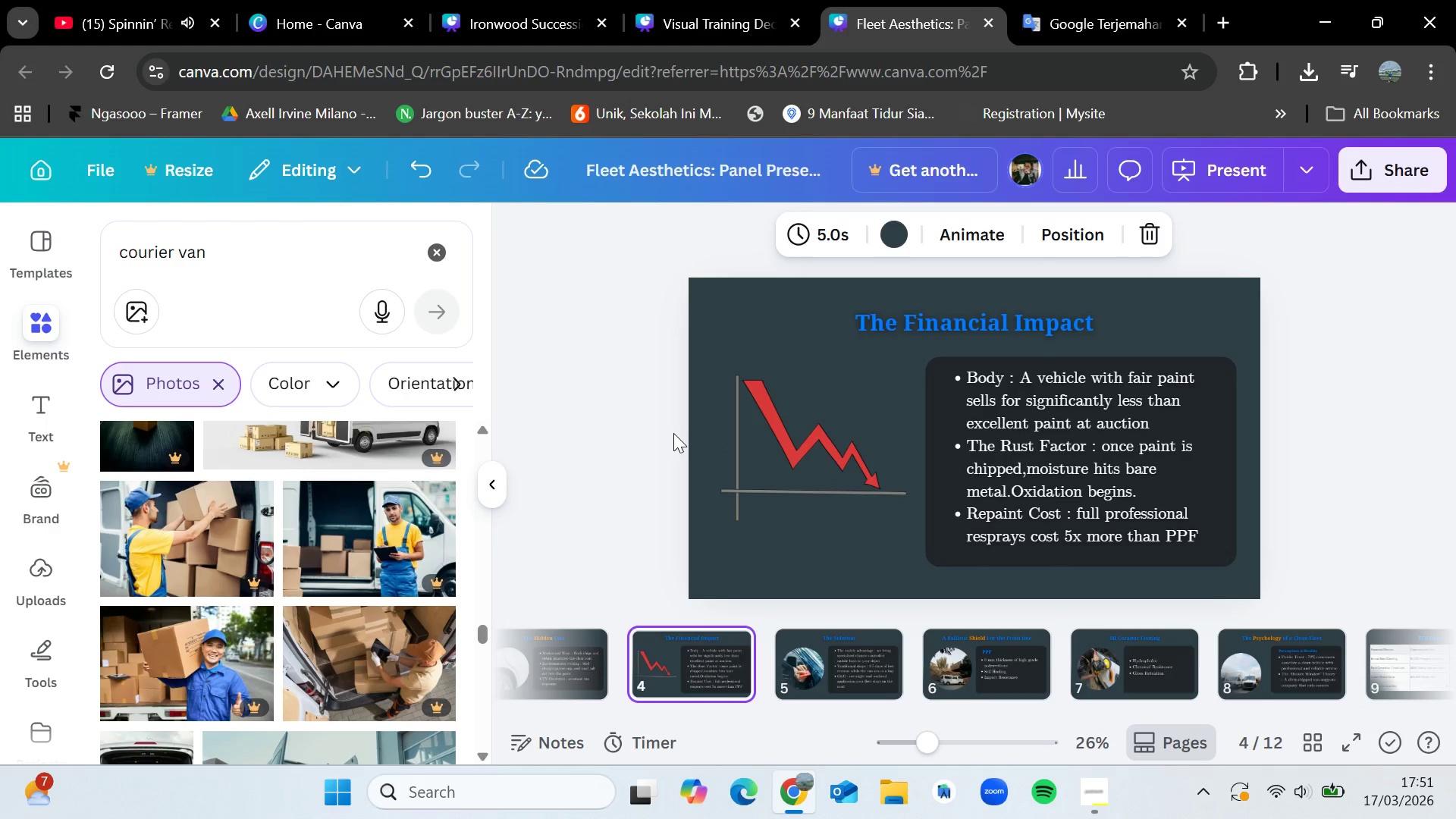 
key(ArrowRight)
 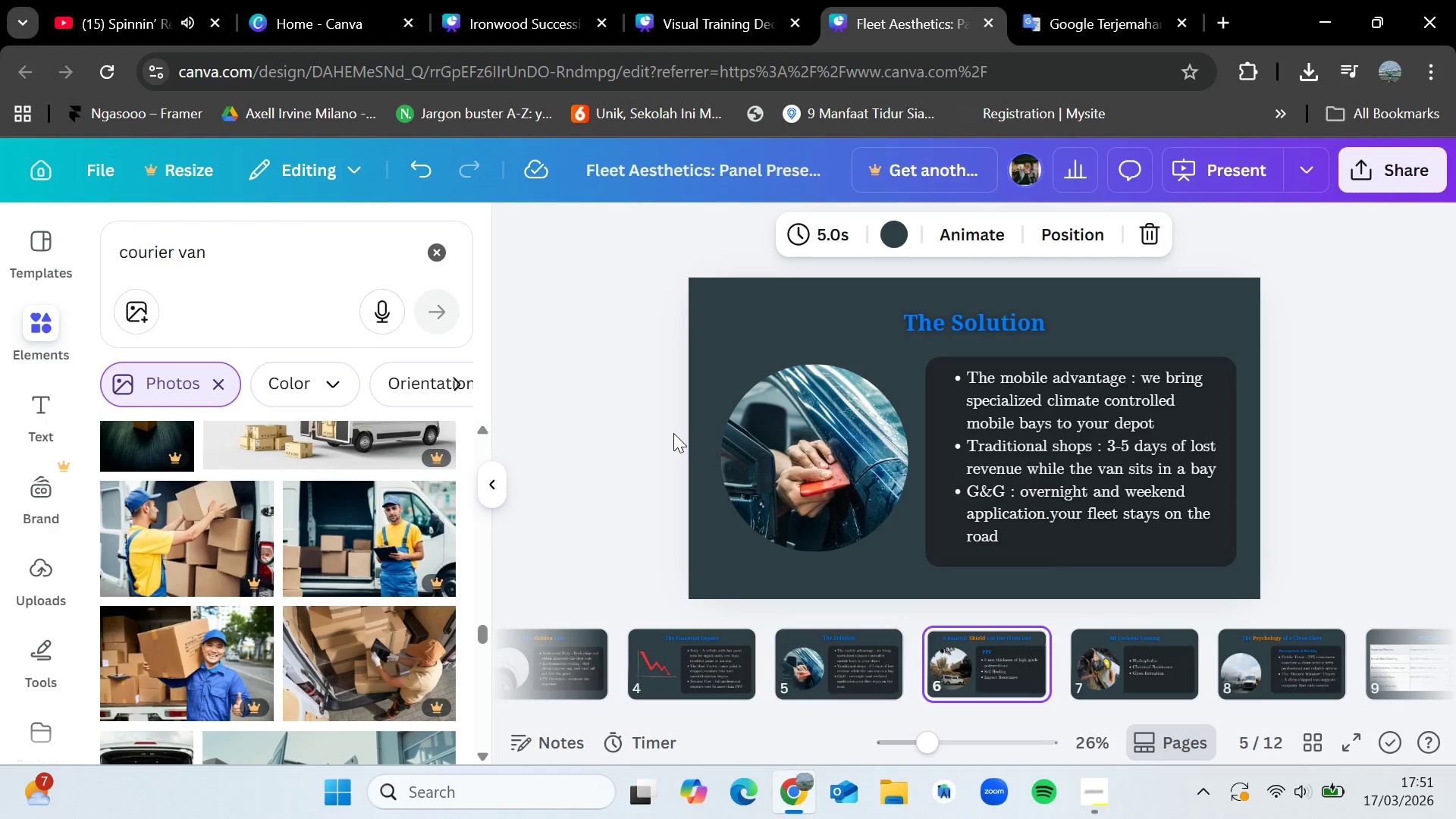 
key(ArrowRight)
 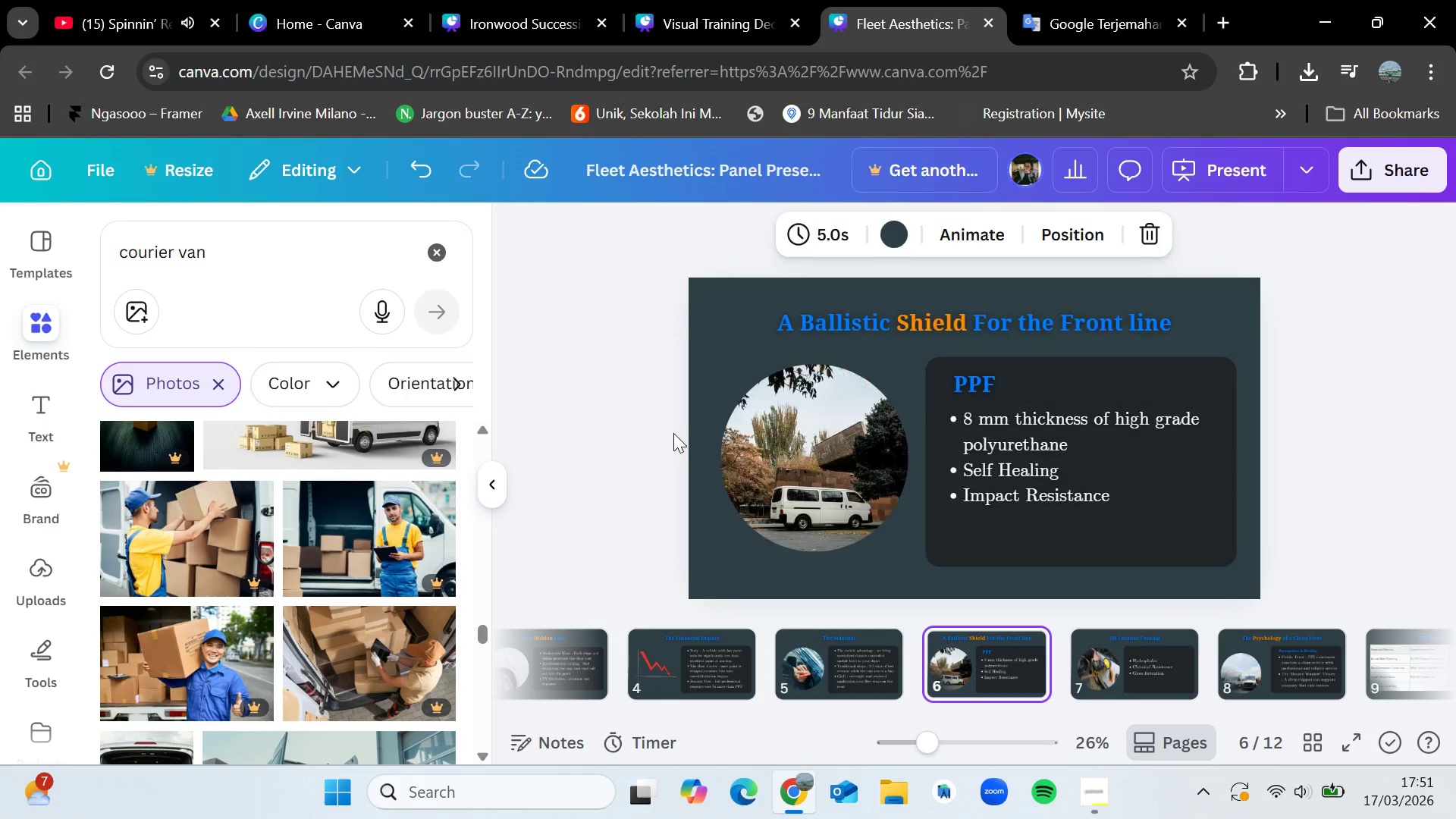 
key(ArrowRight)
 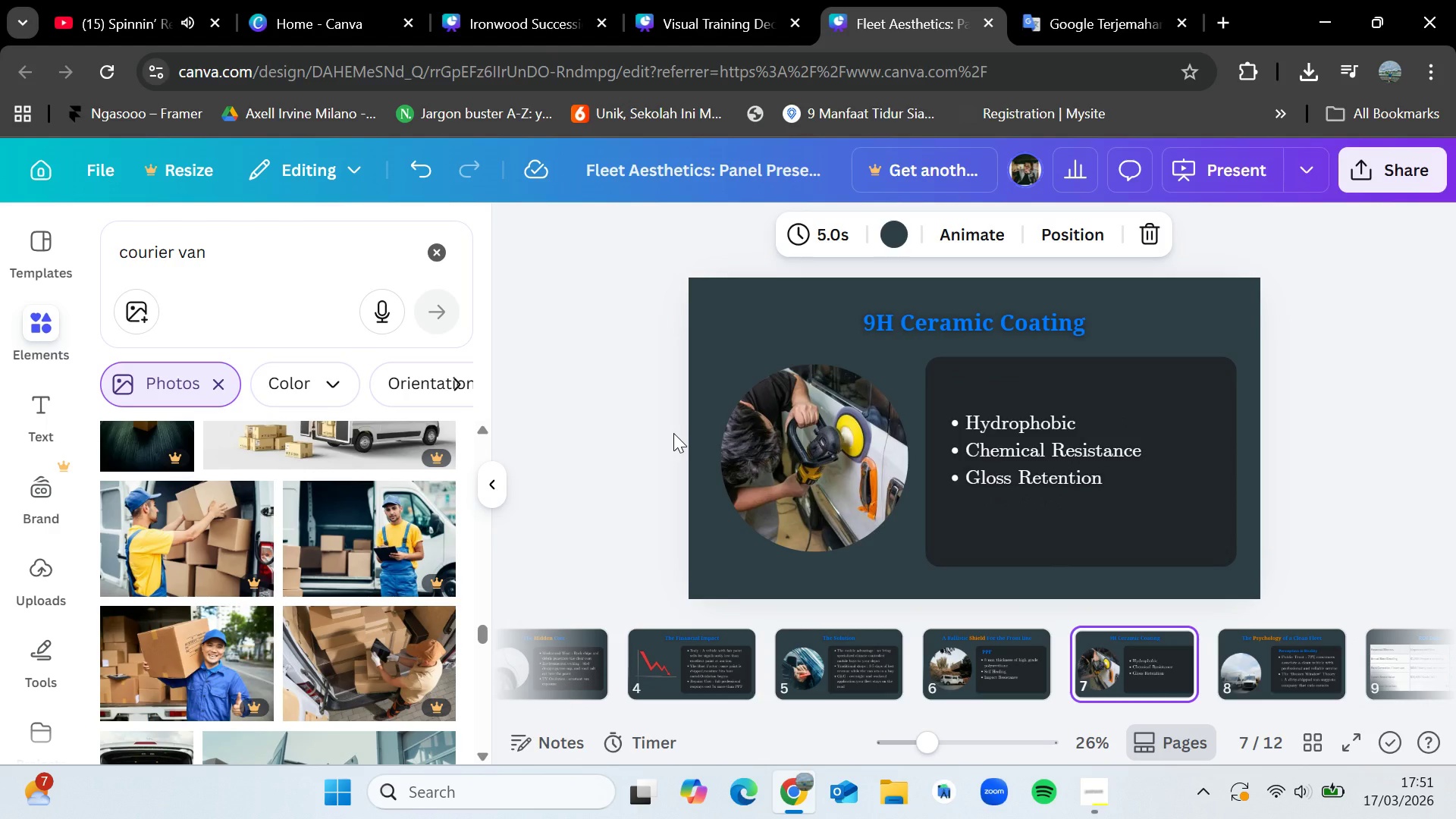 
key(ArrowLeft)
 